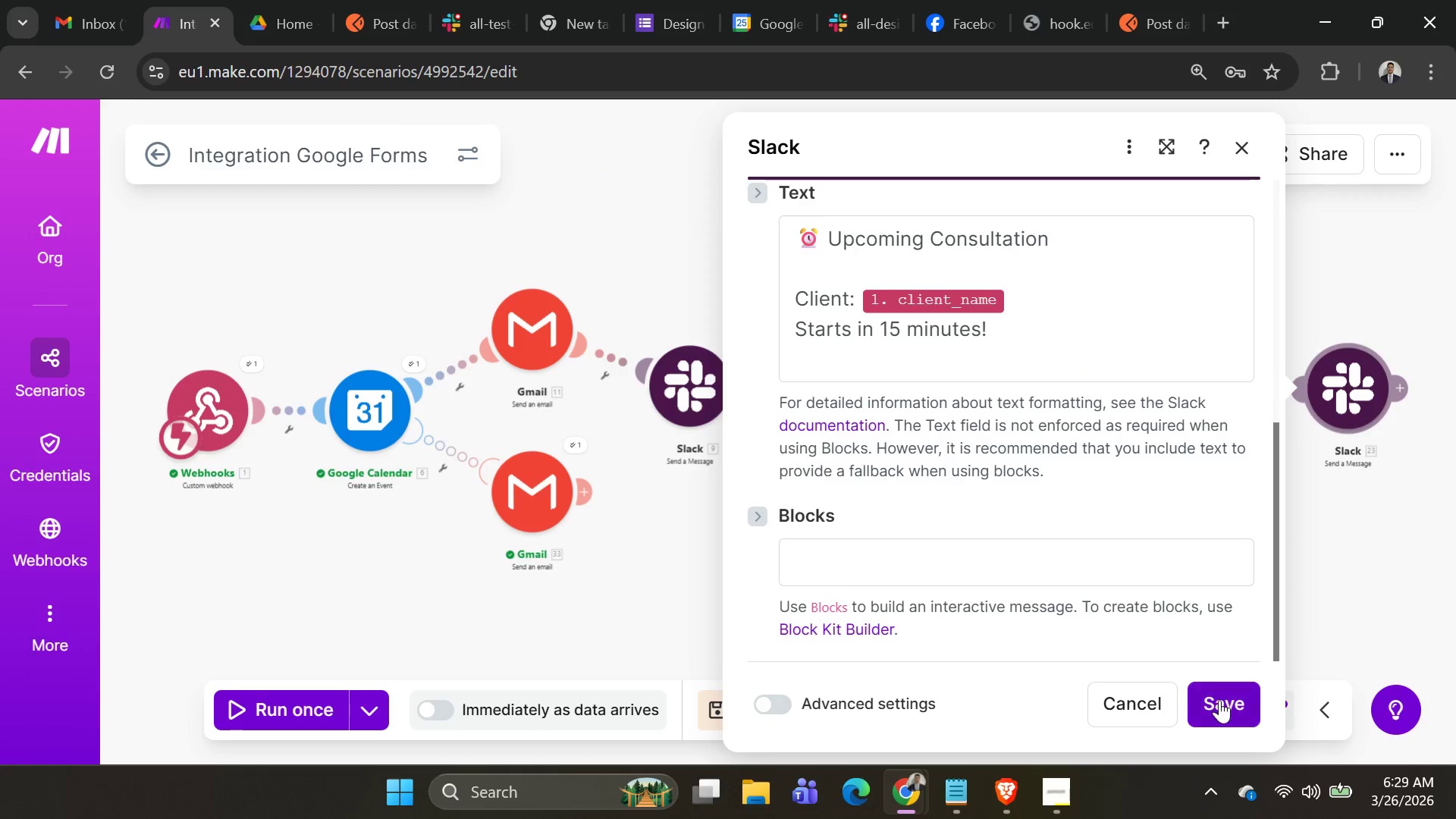 
left_click([1220, 700])
 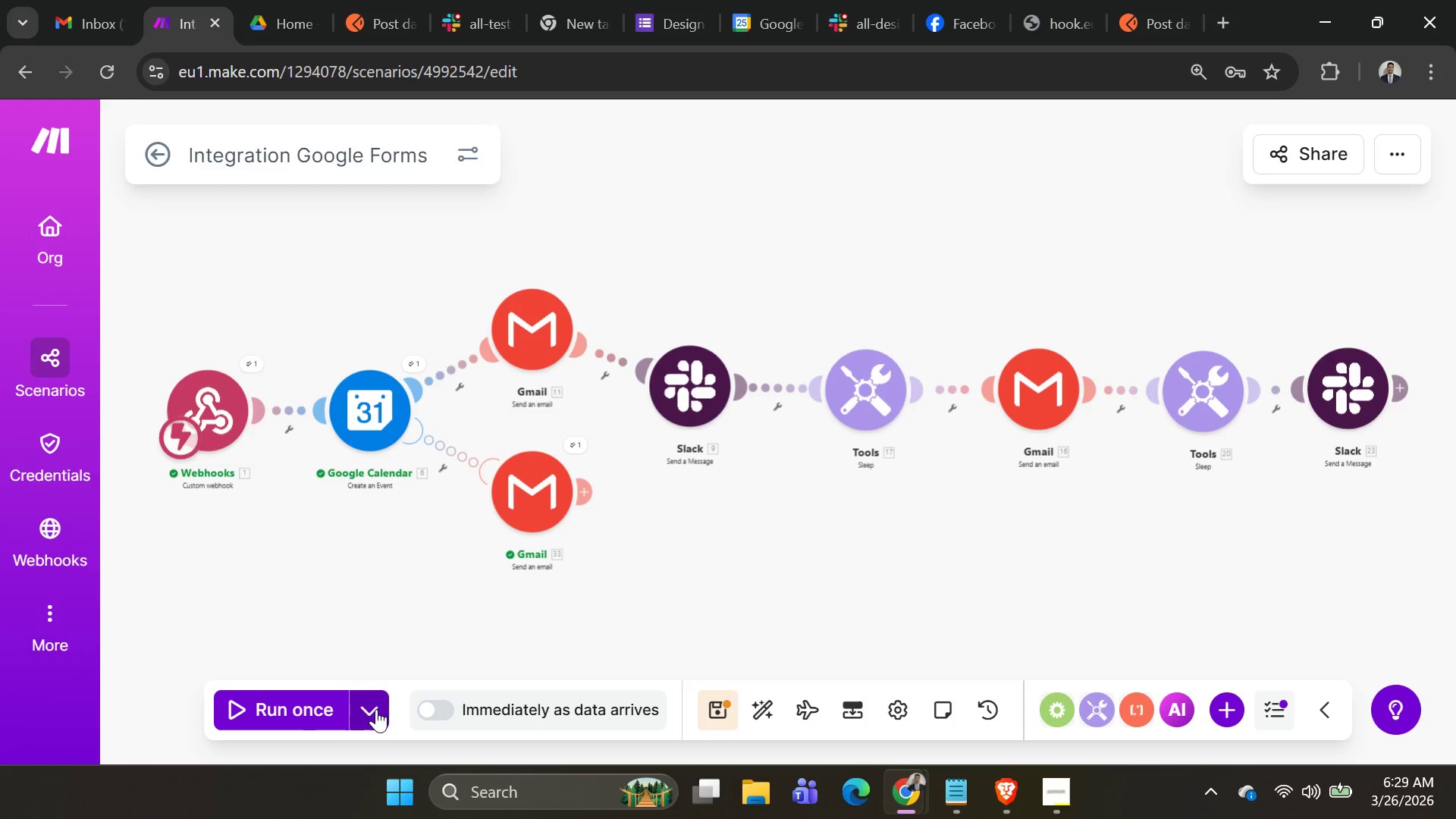 
wait(6.25)
 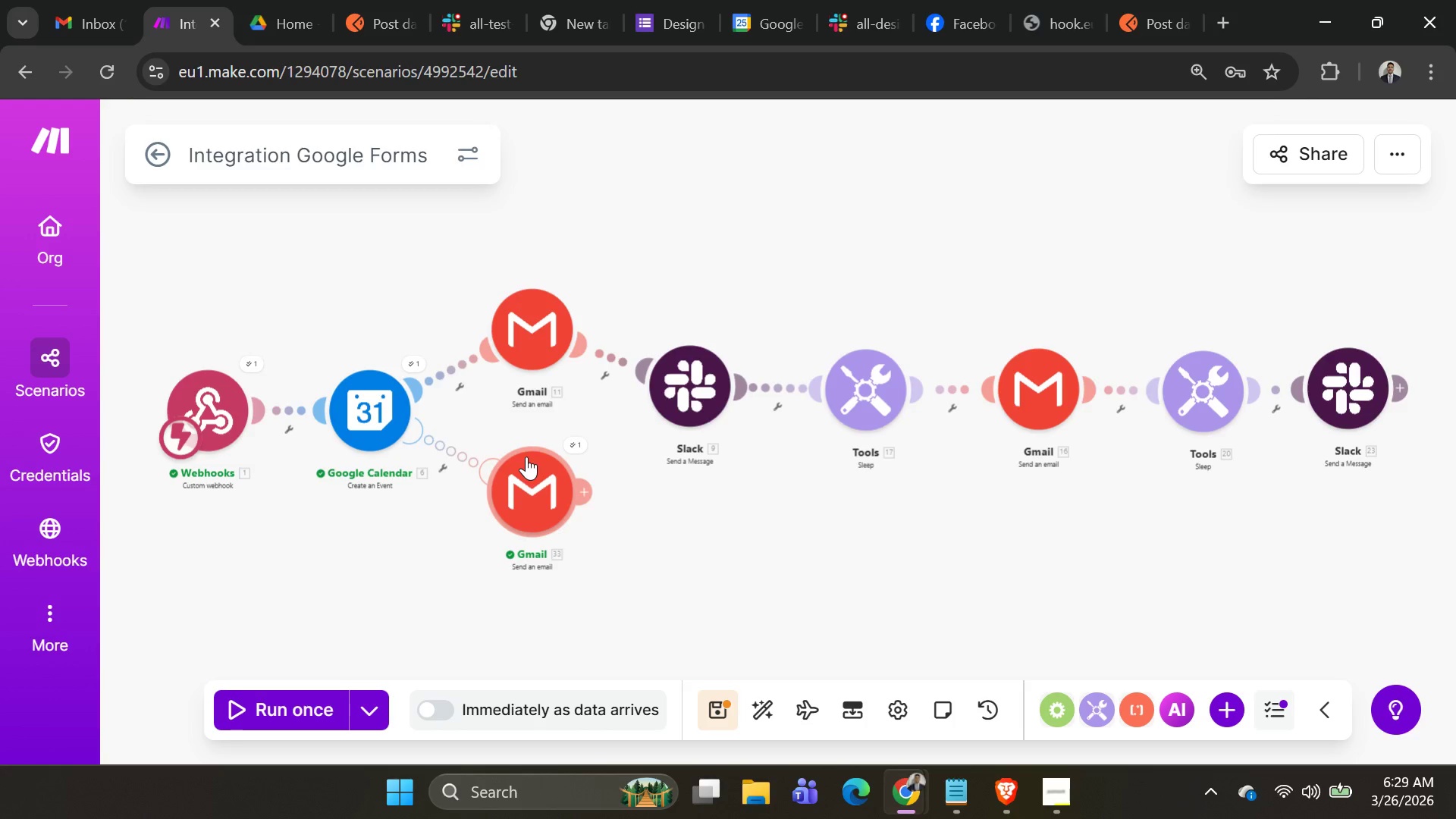 
left_click([348, 714])
 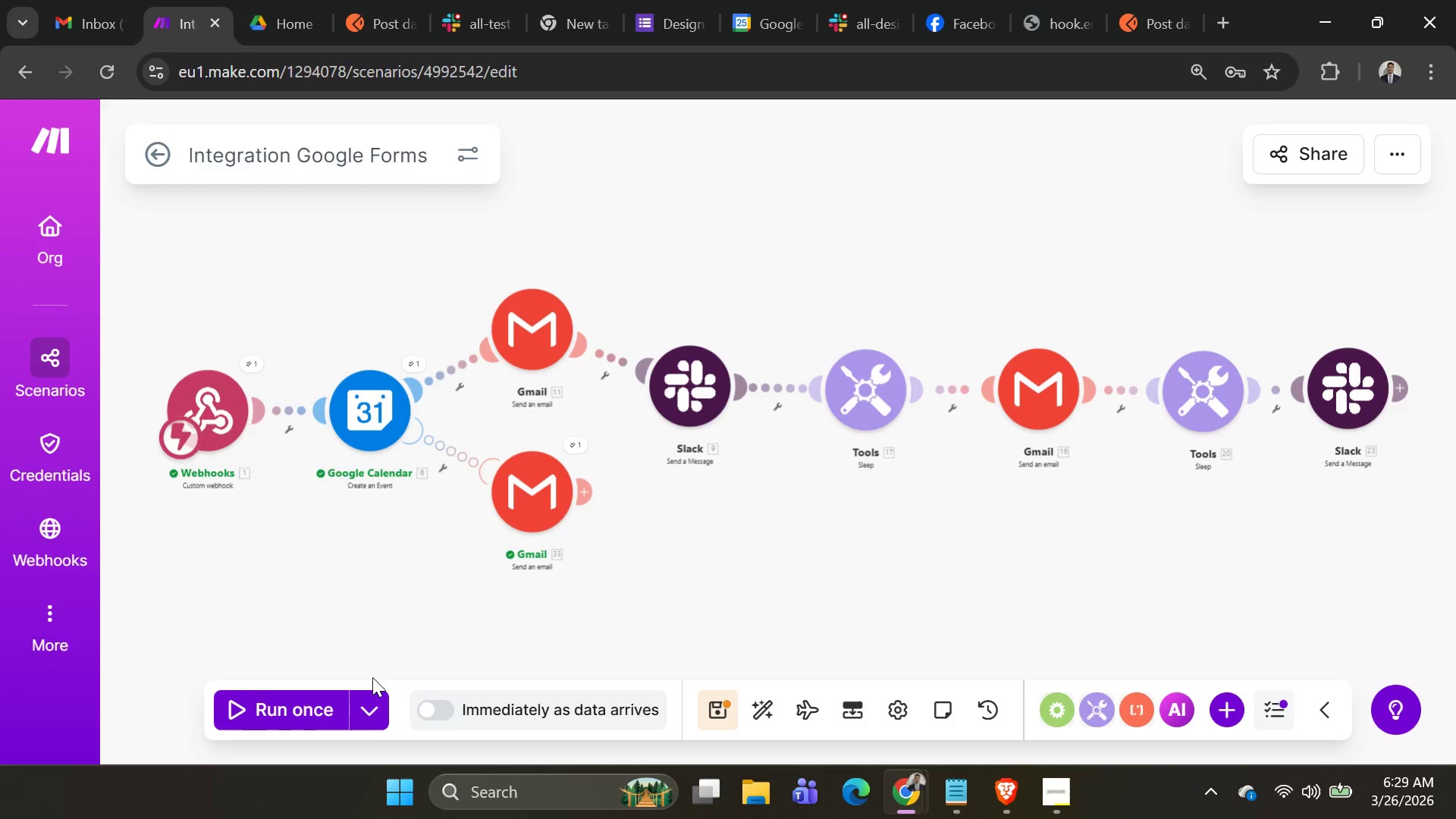 
left_click([372, 711])
 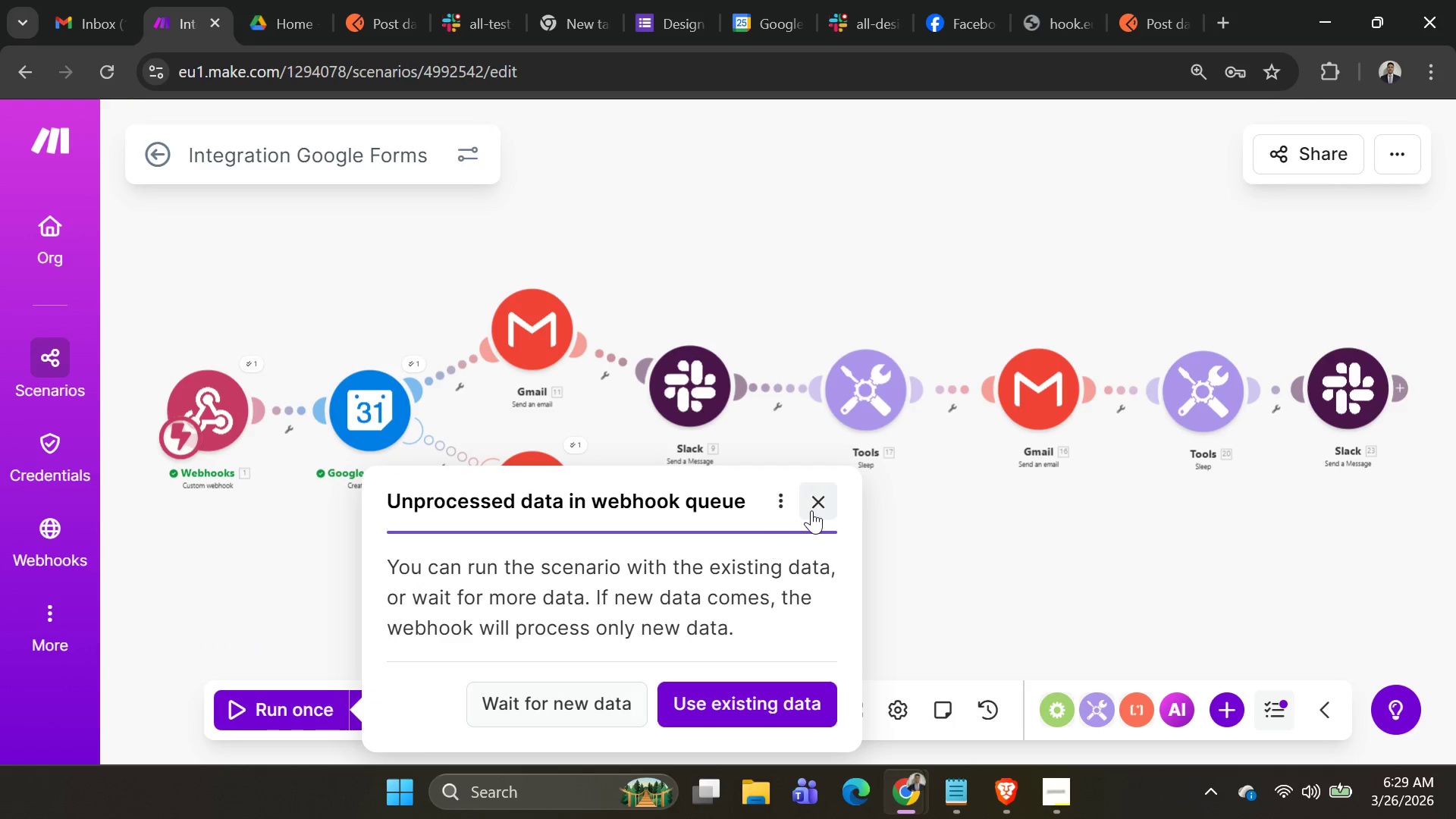 
left_click([812, 508])
 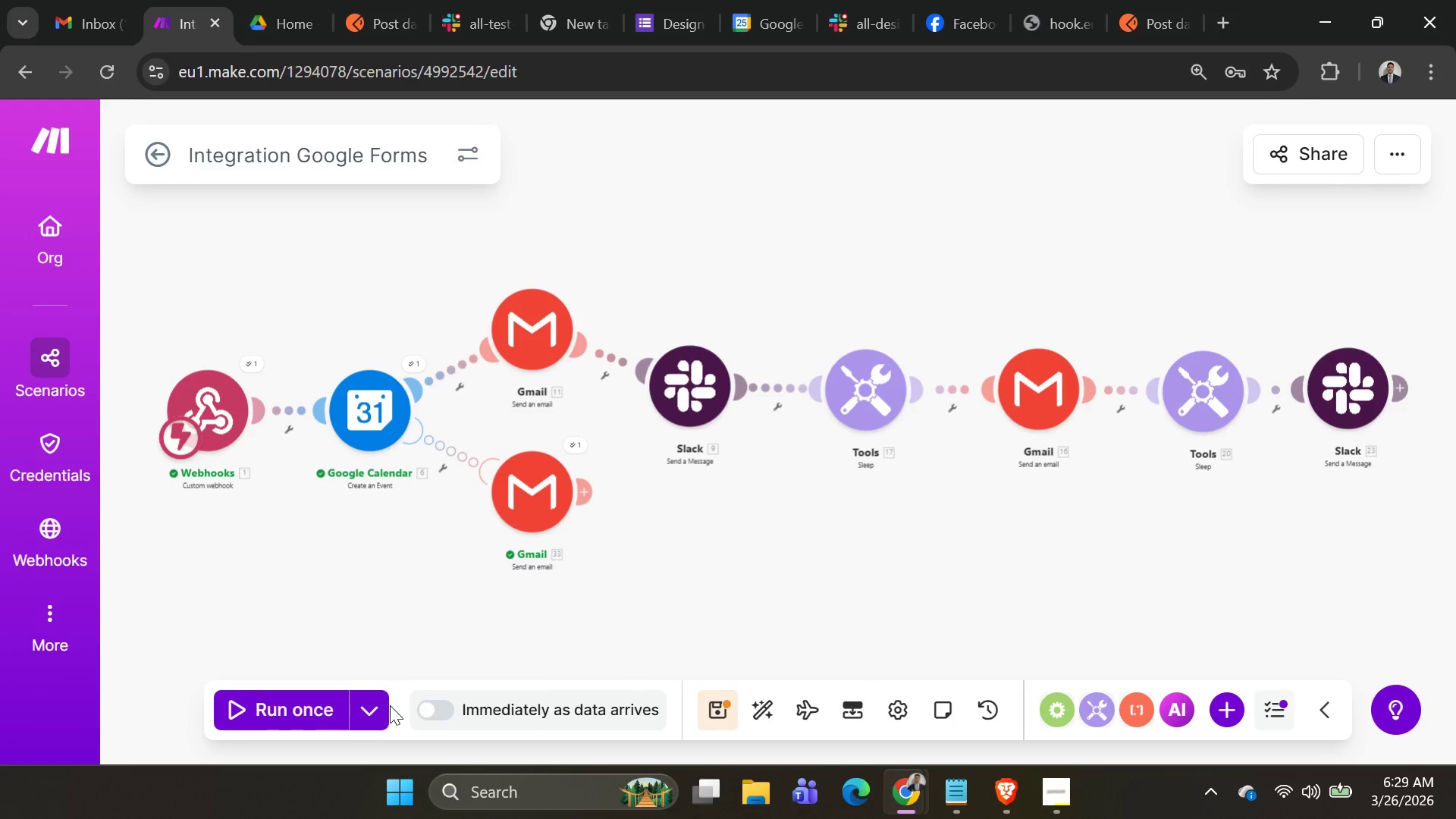 
left_click([381, 708])
 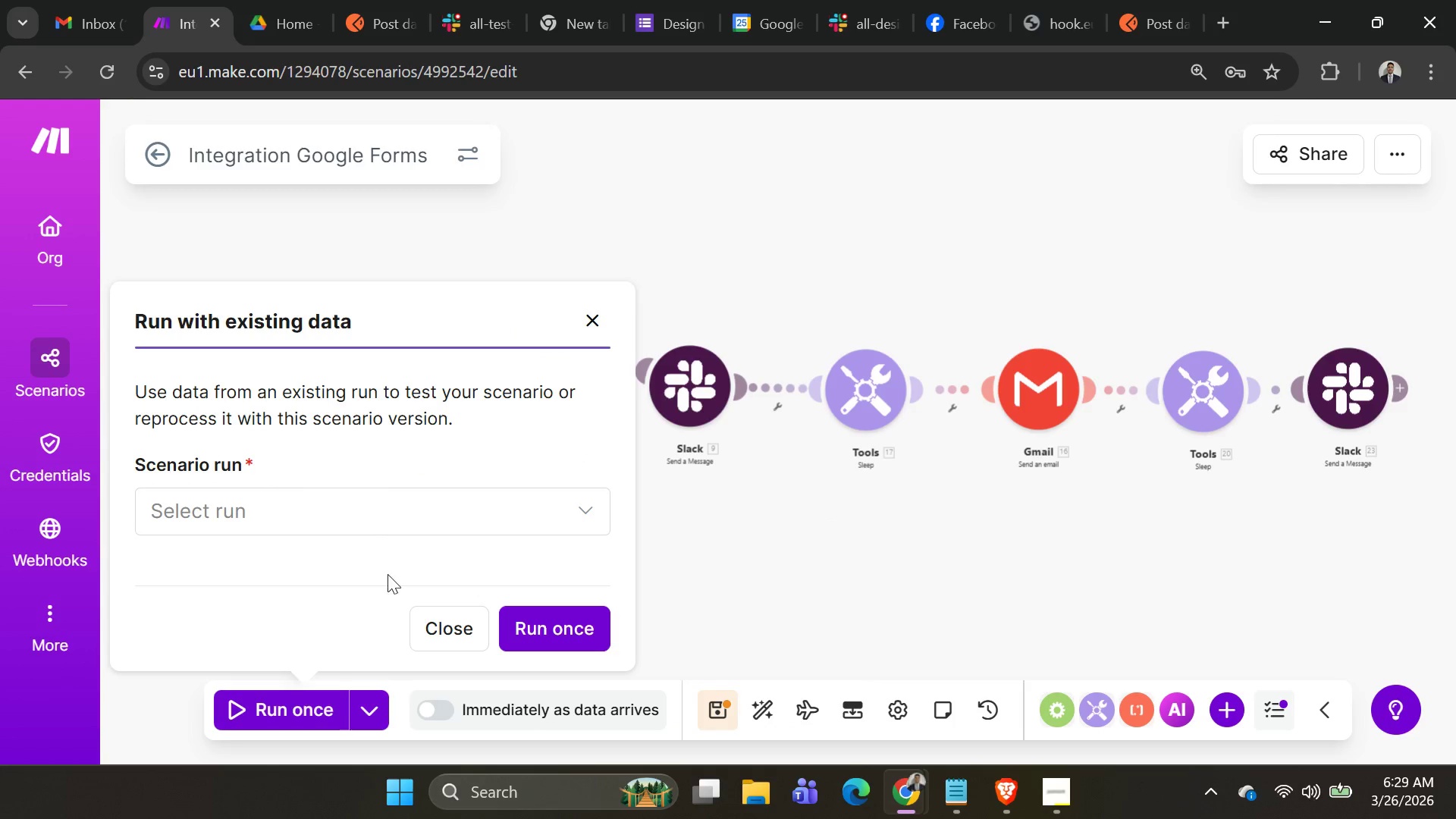 
left_click([388, 516])
 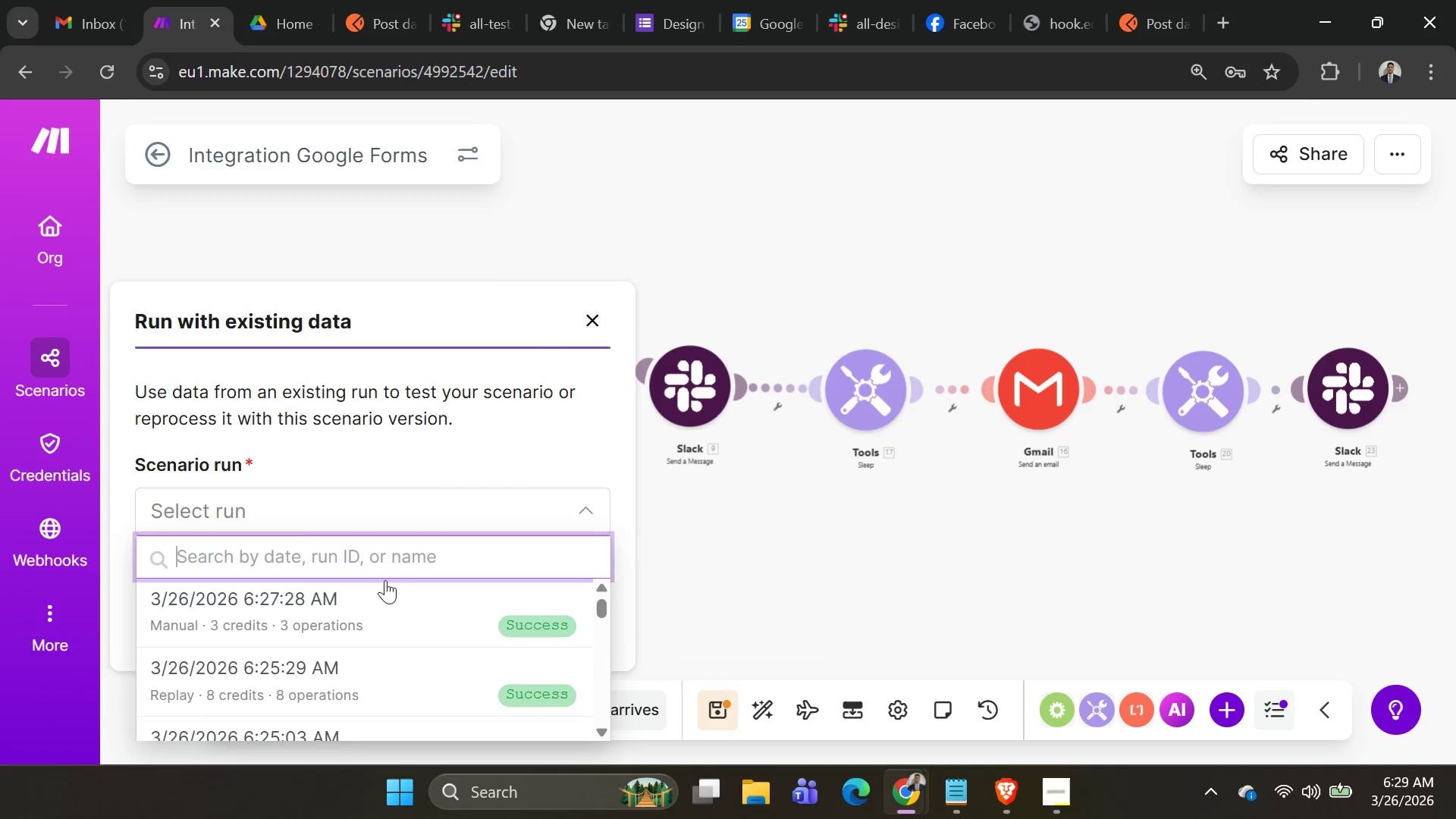 
left_click([384, 594])
 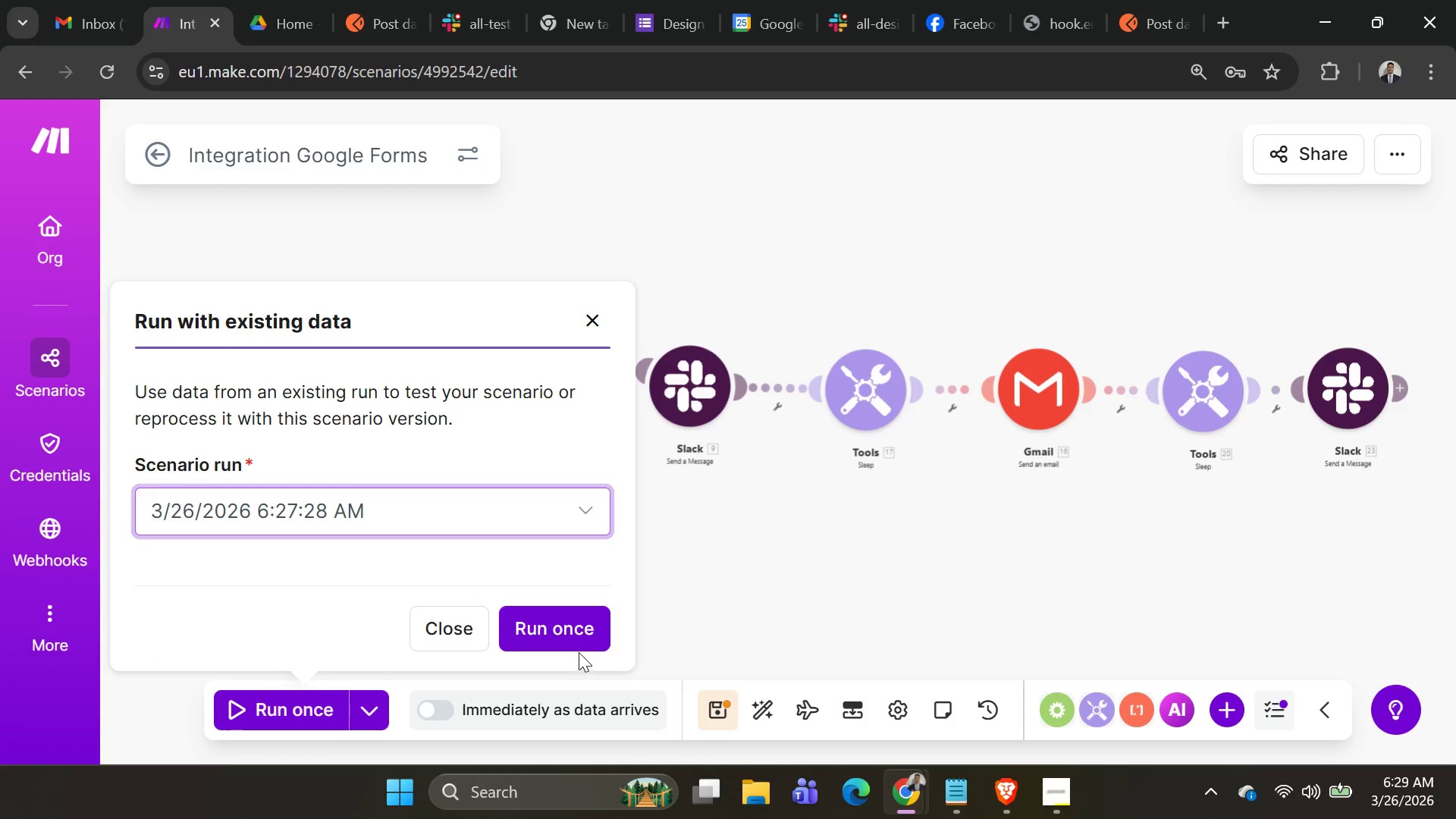 
left_click([575, 640])
 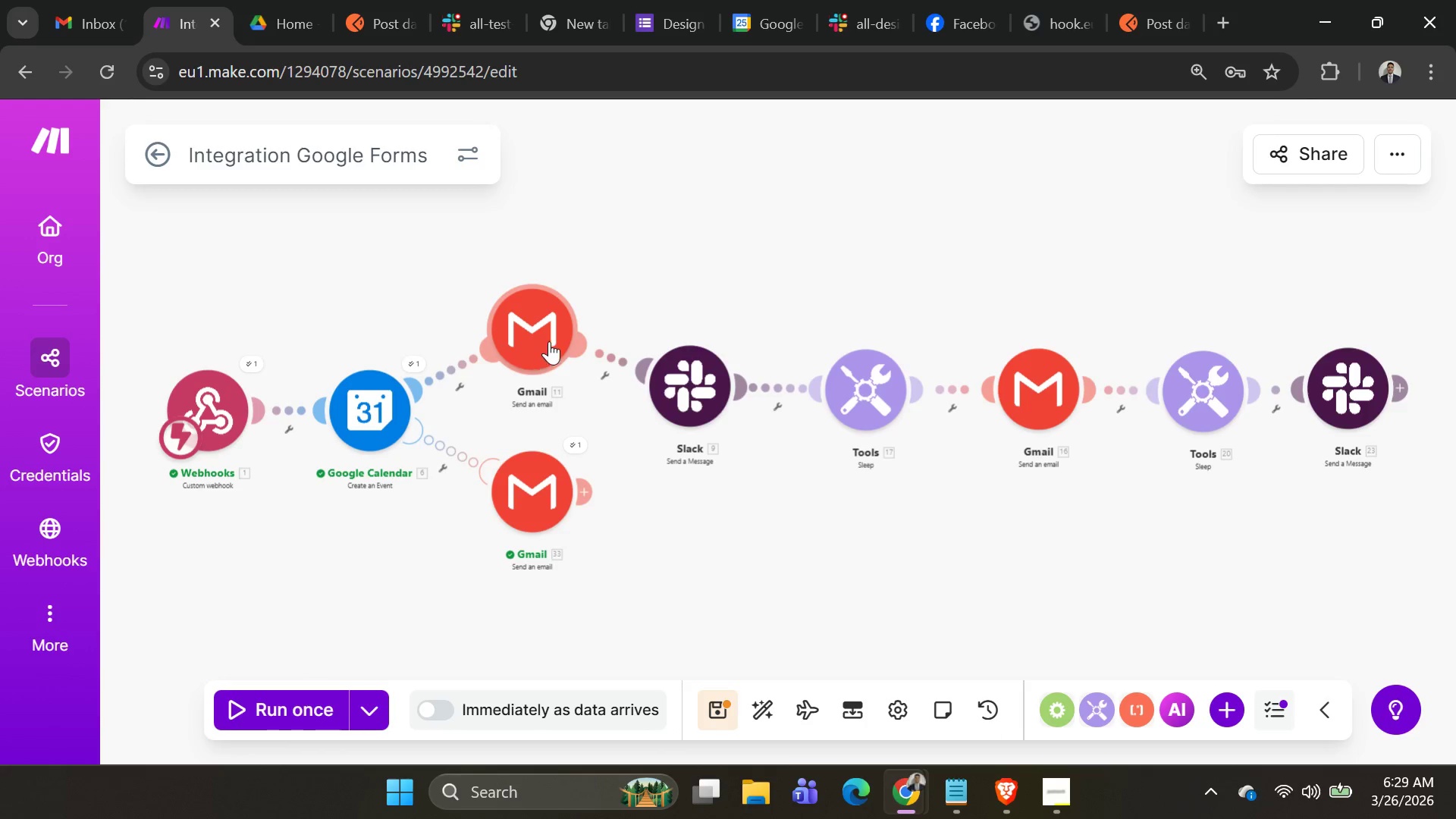 
wait(5.69)
 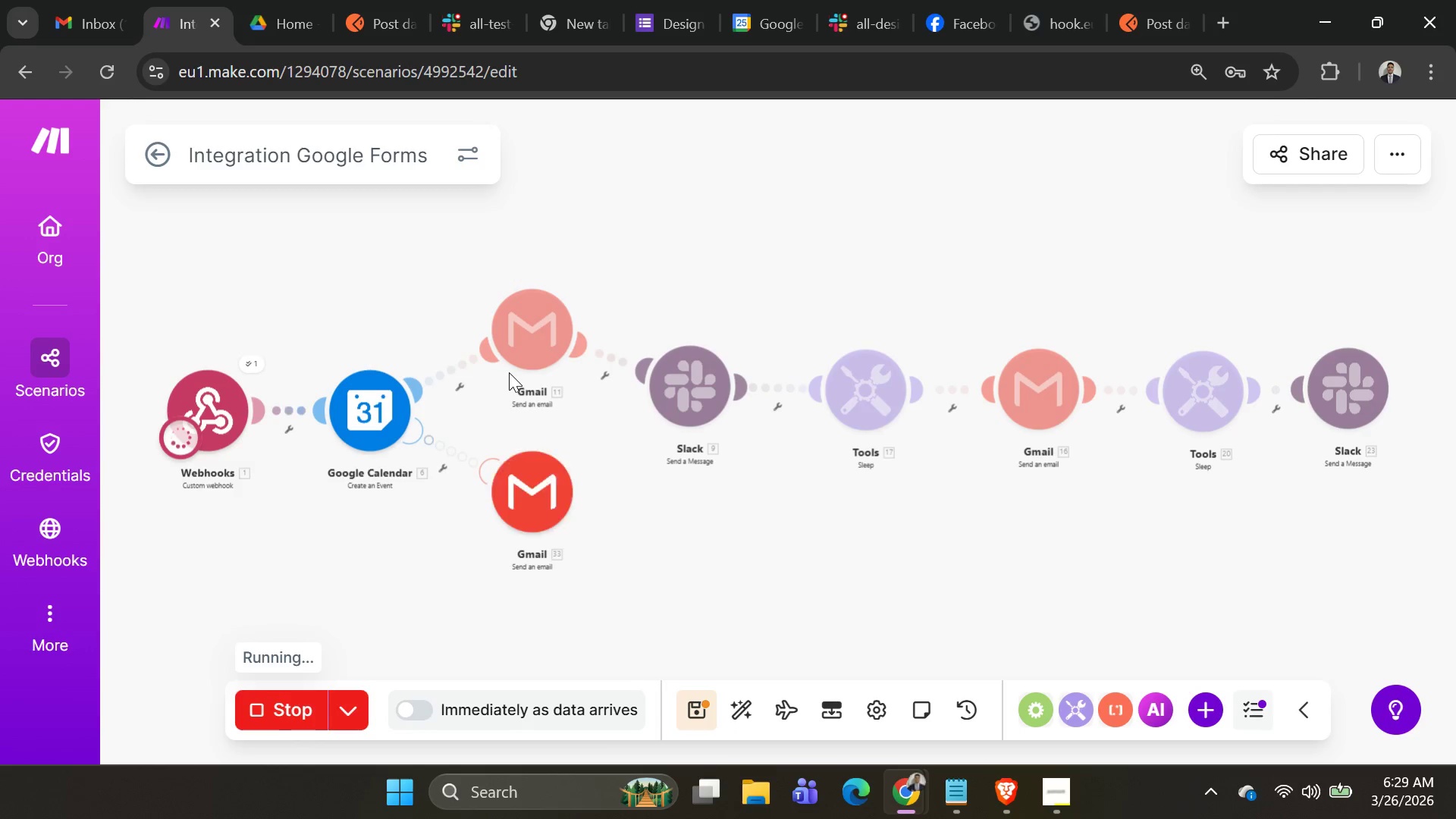 
left_click([682, 389])
 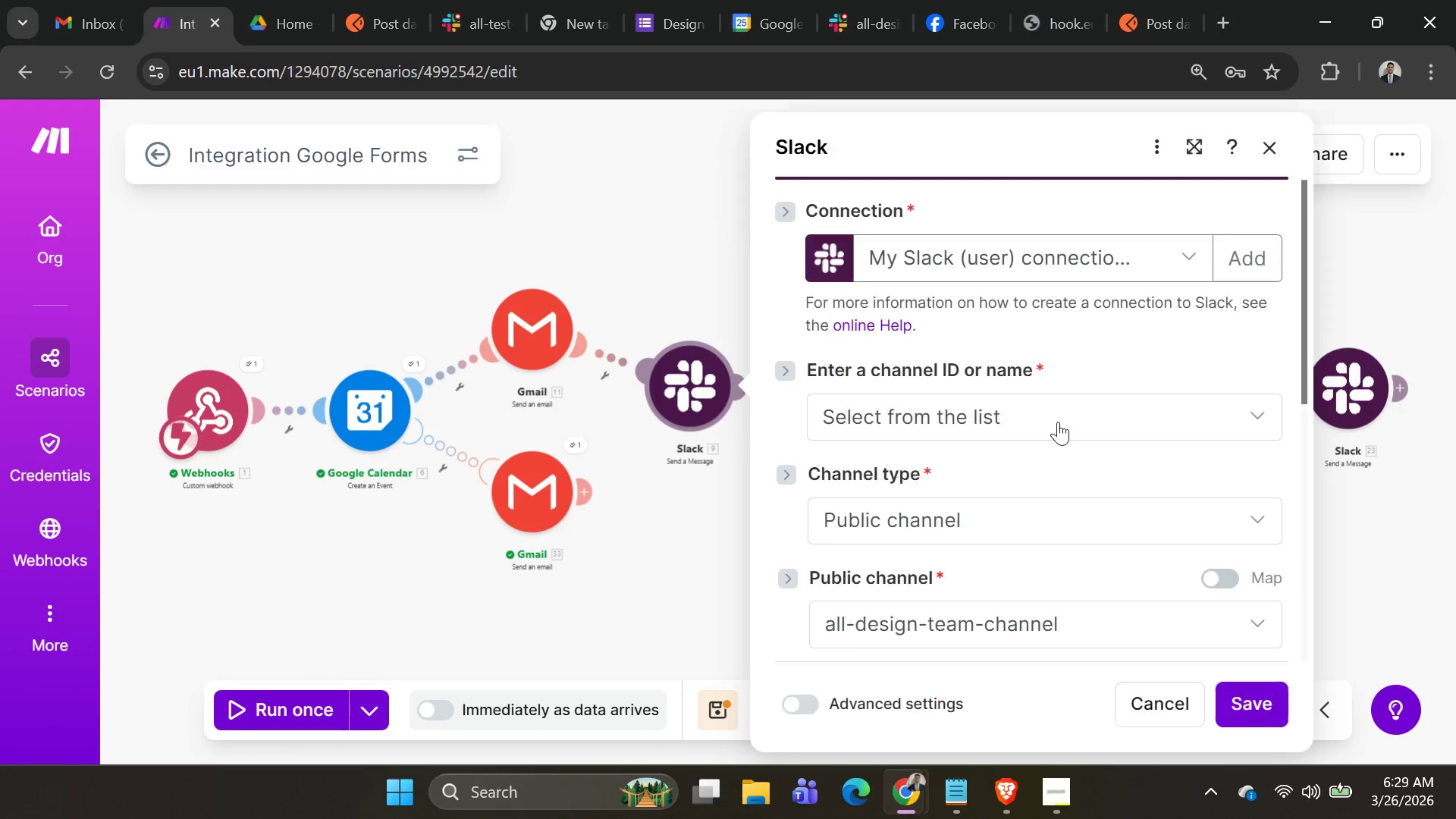 
scroll: coordinate [1063, 464], scroll_direction: down, amount: 6.0
 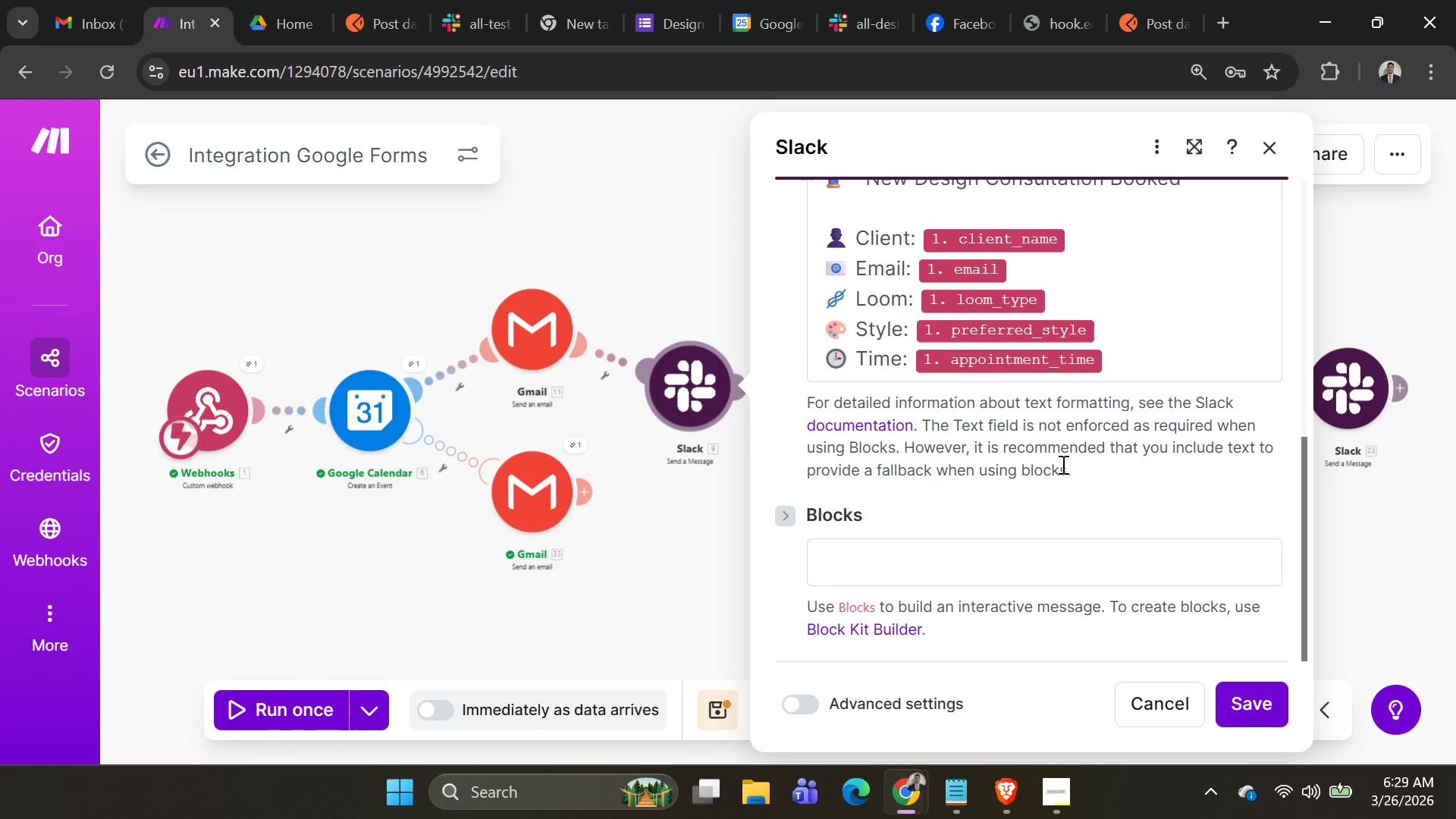 
scroll: coordinate [1060, 464], scroll_direction: up, amount: 3.0
 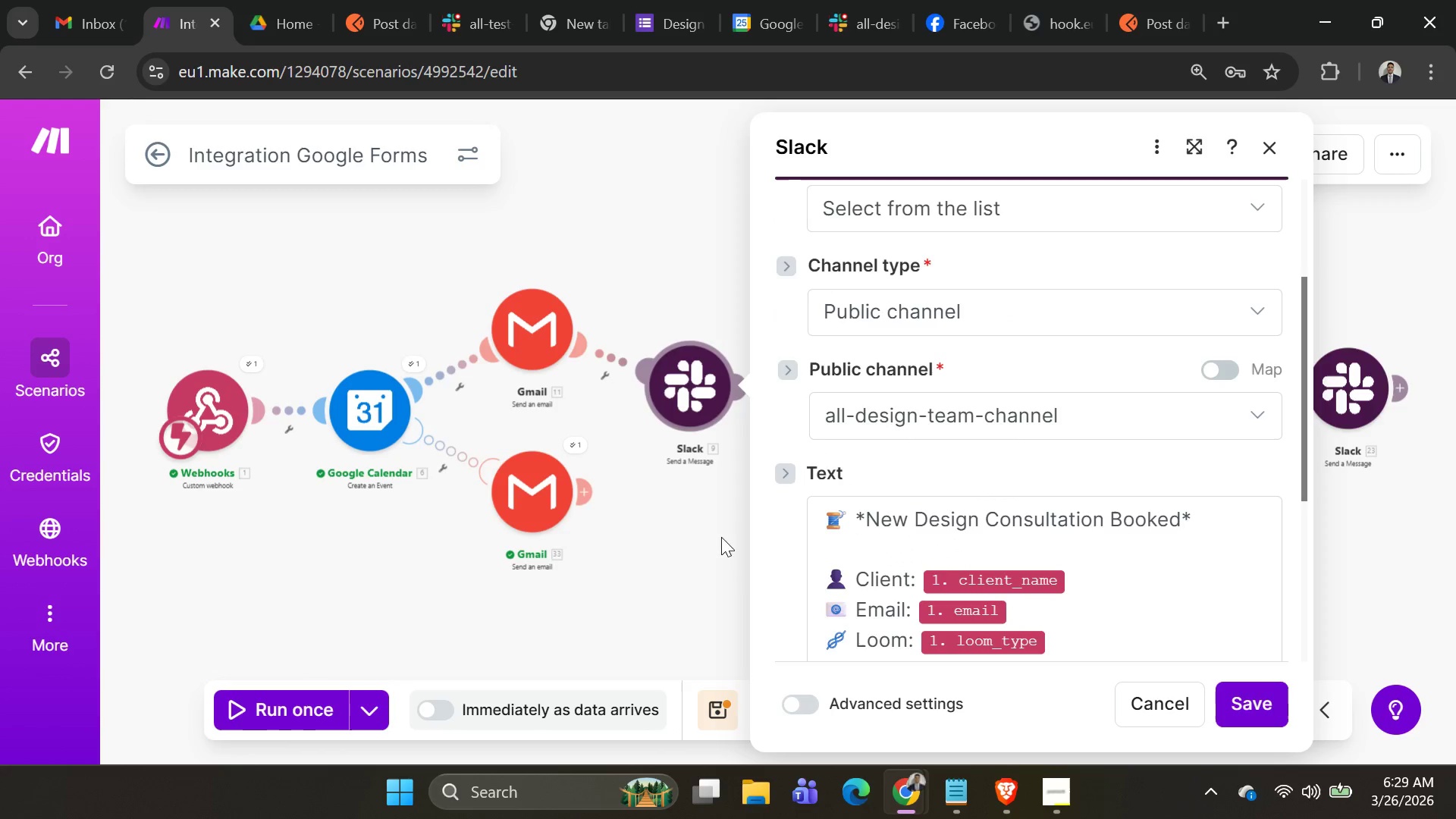 
left_click([661, 544])
 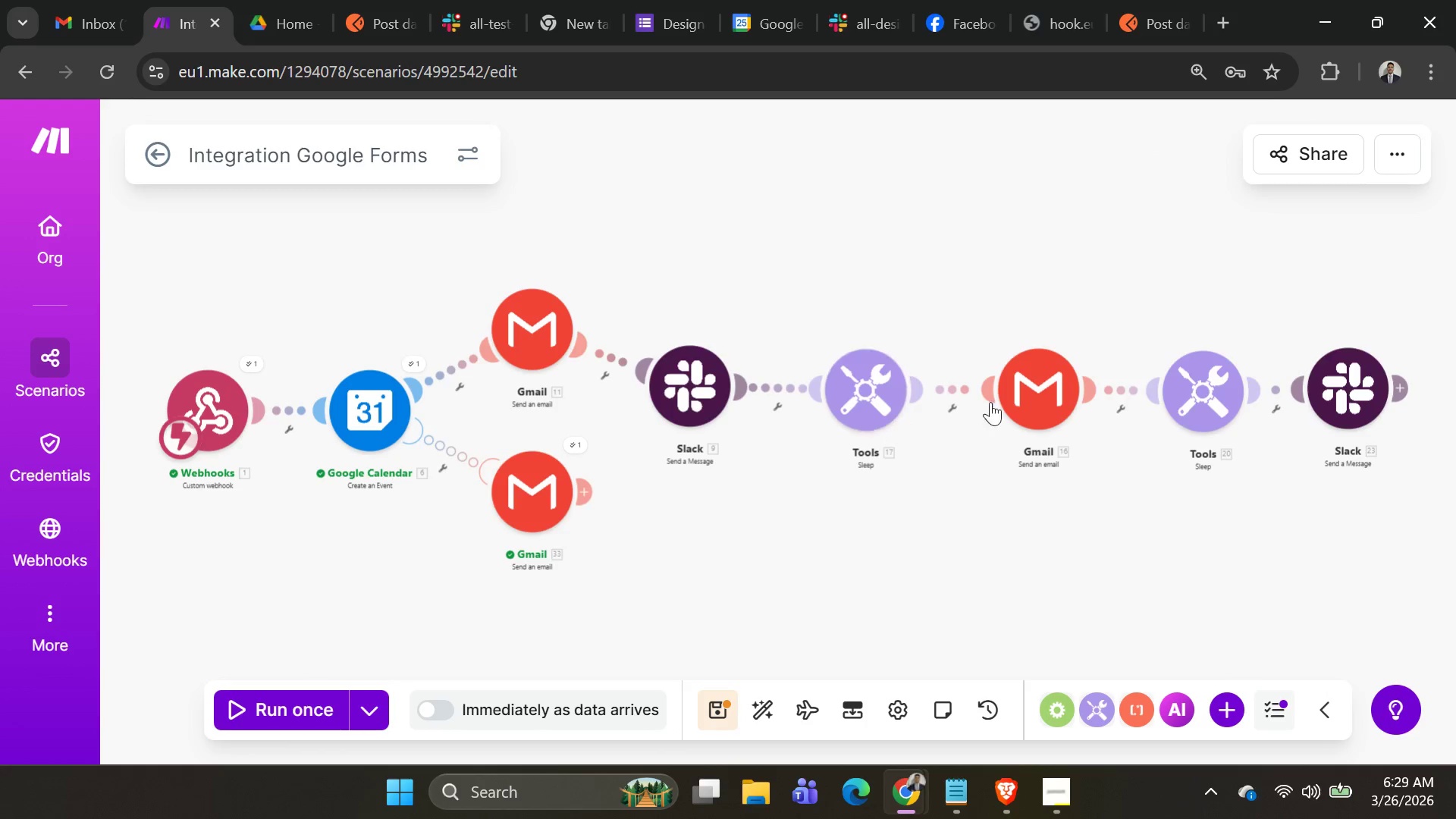 
left_click([1006, 397])
 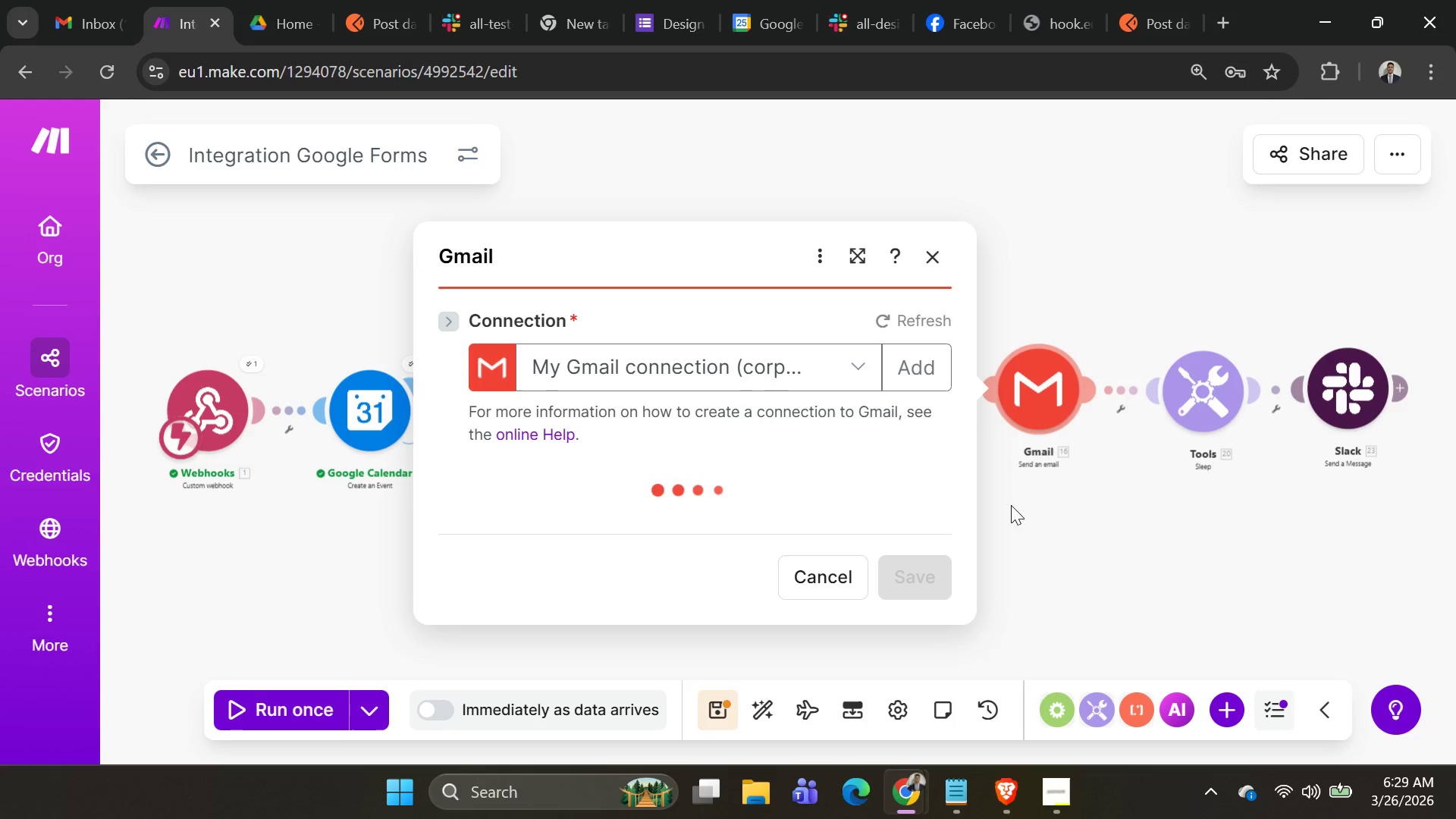 
scroll: coordinate [808, 486], scroll_direction: down, amount: 14.0
 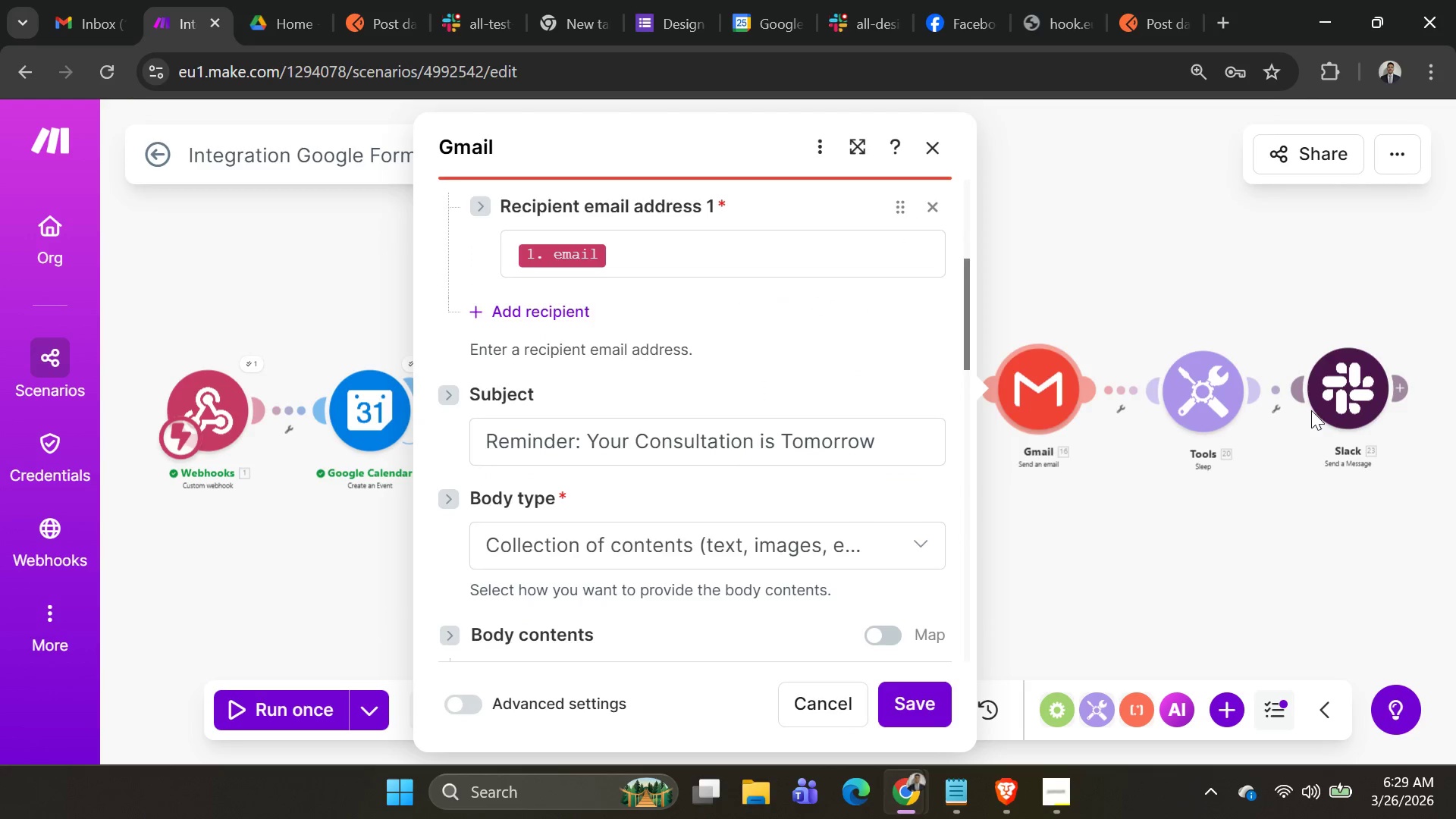 
double_click([1326, 397])
 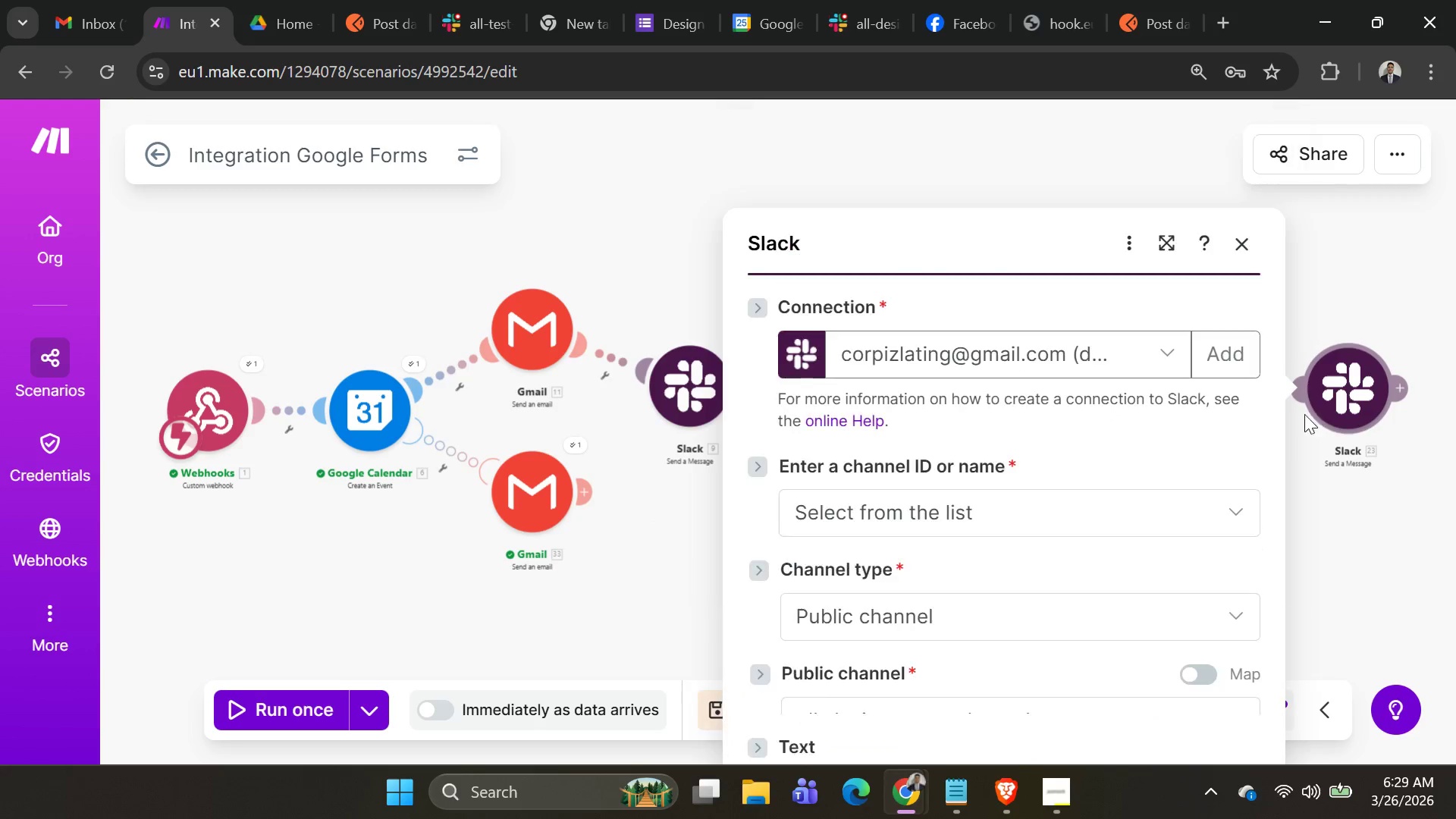 
scroll: coordinate [1149, 486], scroll_direction: down, amount: 5.0
 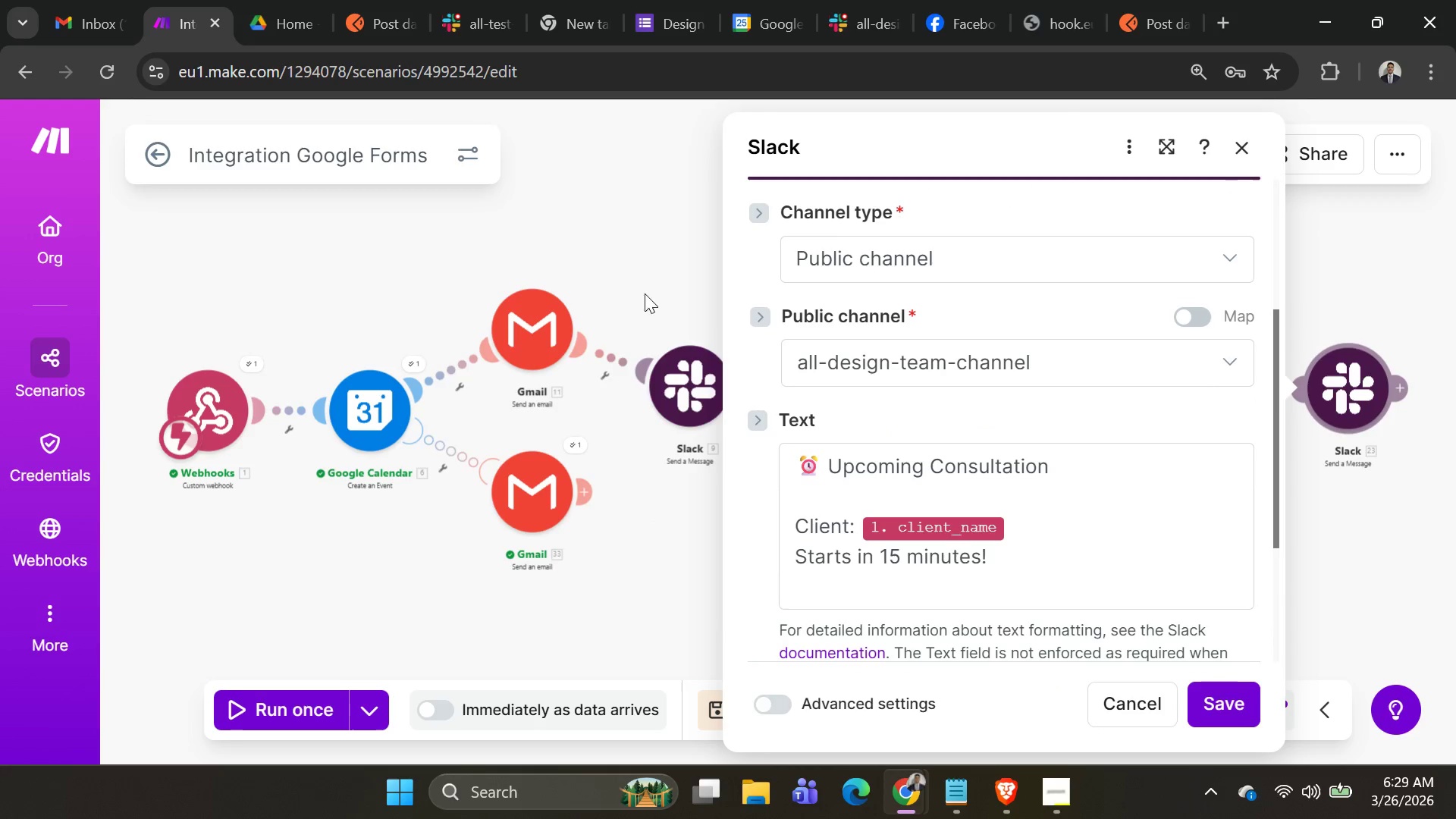 
left_click([579, 240])
 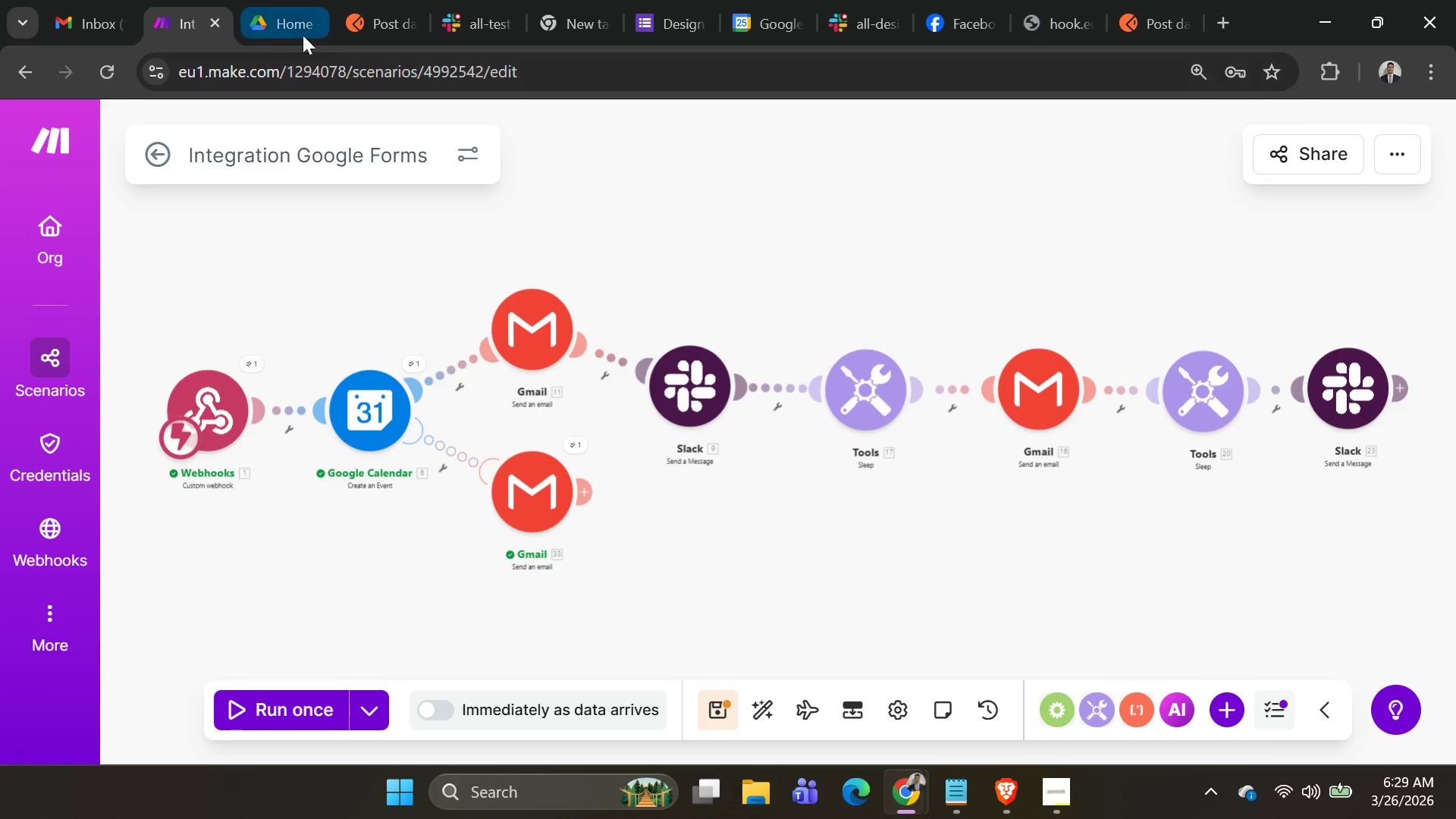 
left_click([379, 20])
 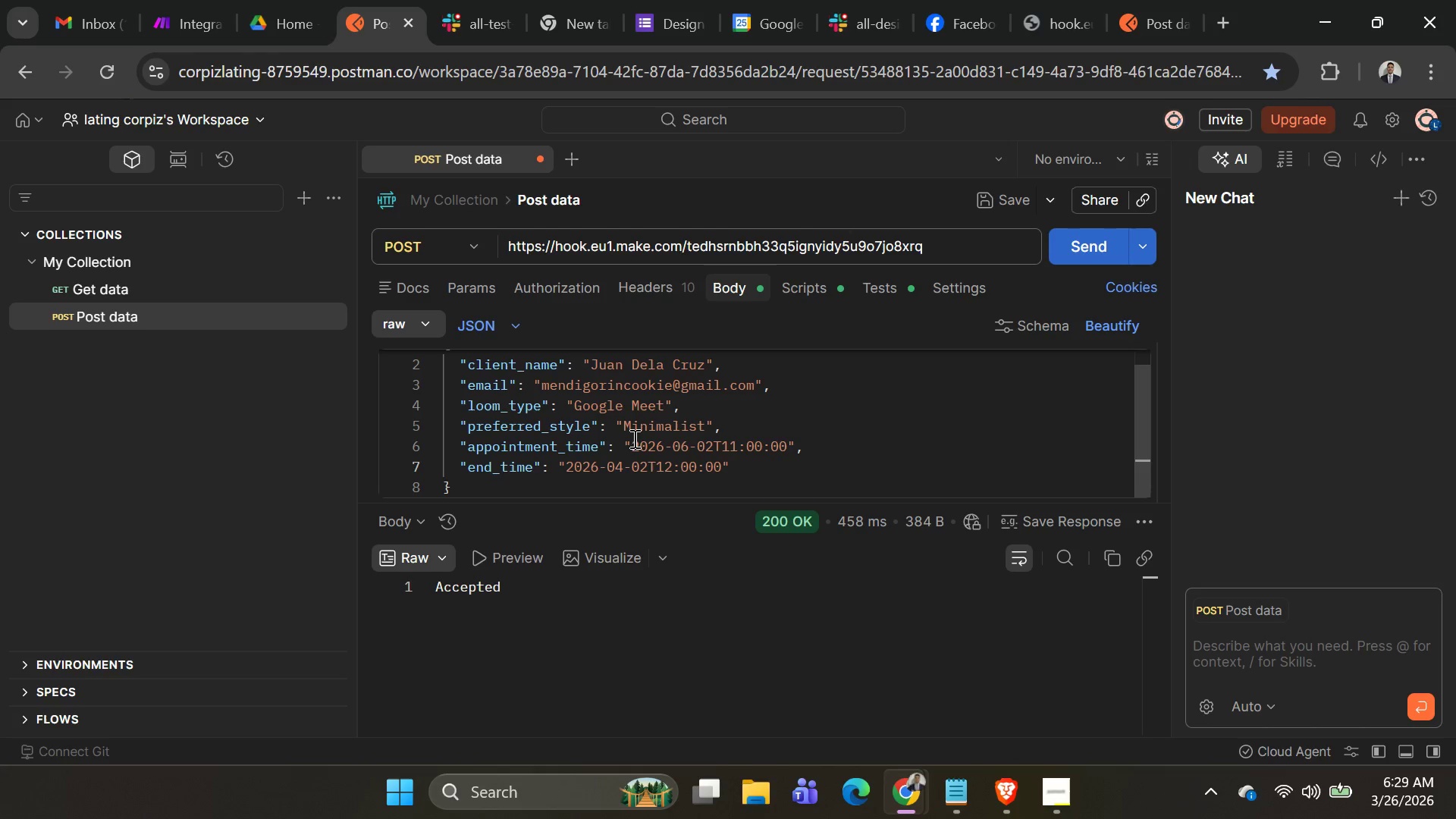 
left_click_drag(start_coordinate=[632, 447], to_coordinate=[788, 449])
 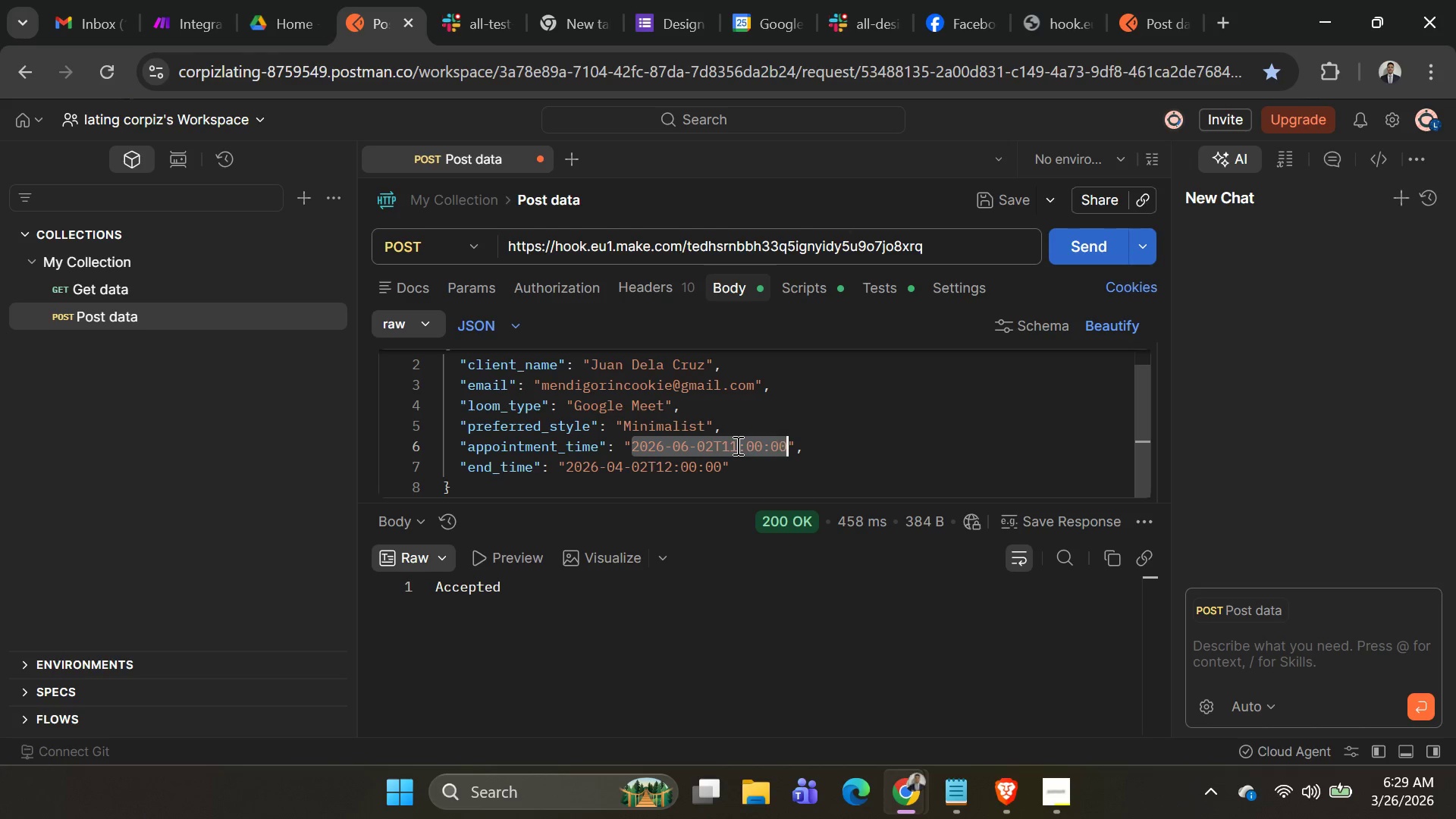 
left_click([736, 445])
 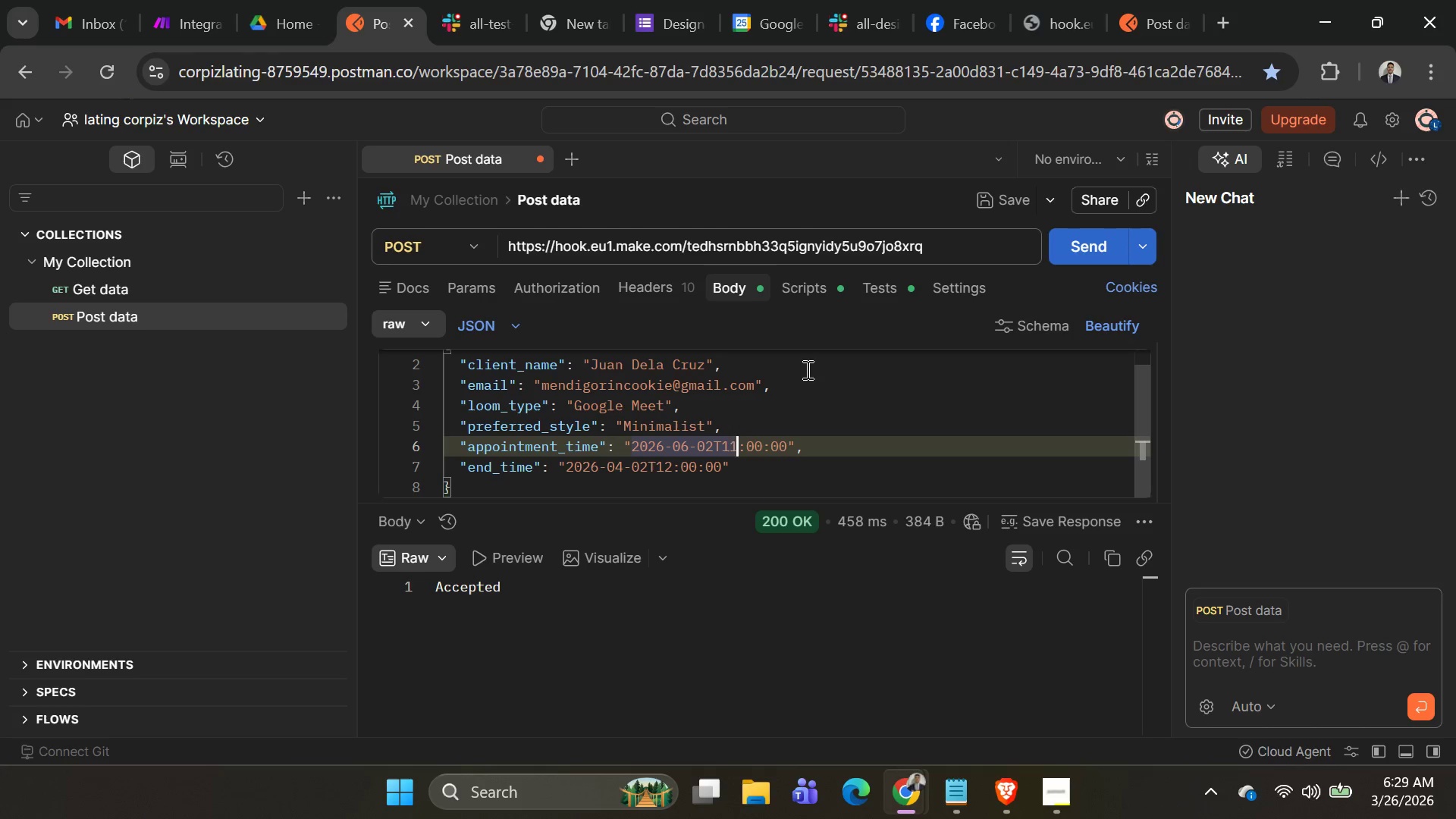 
mouse_move([943, 17])
 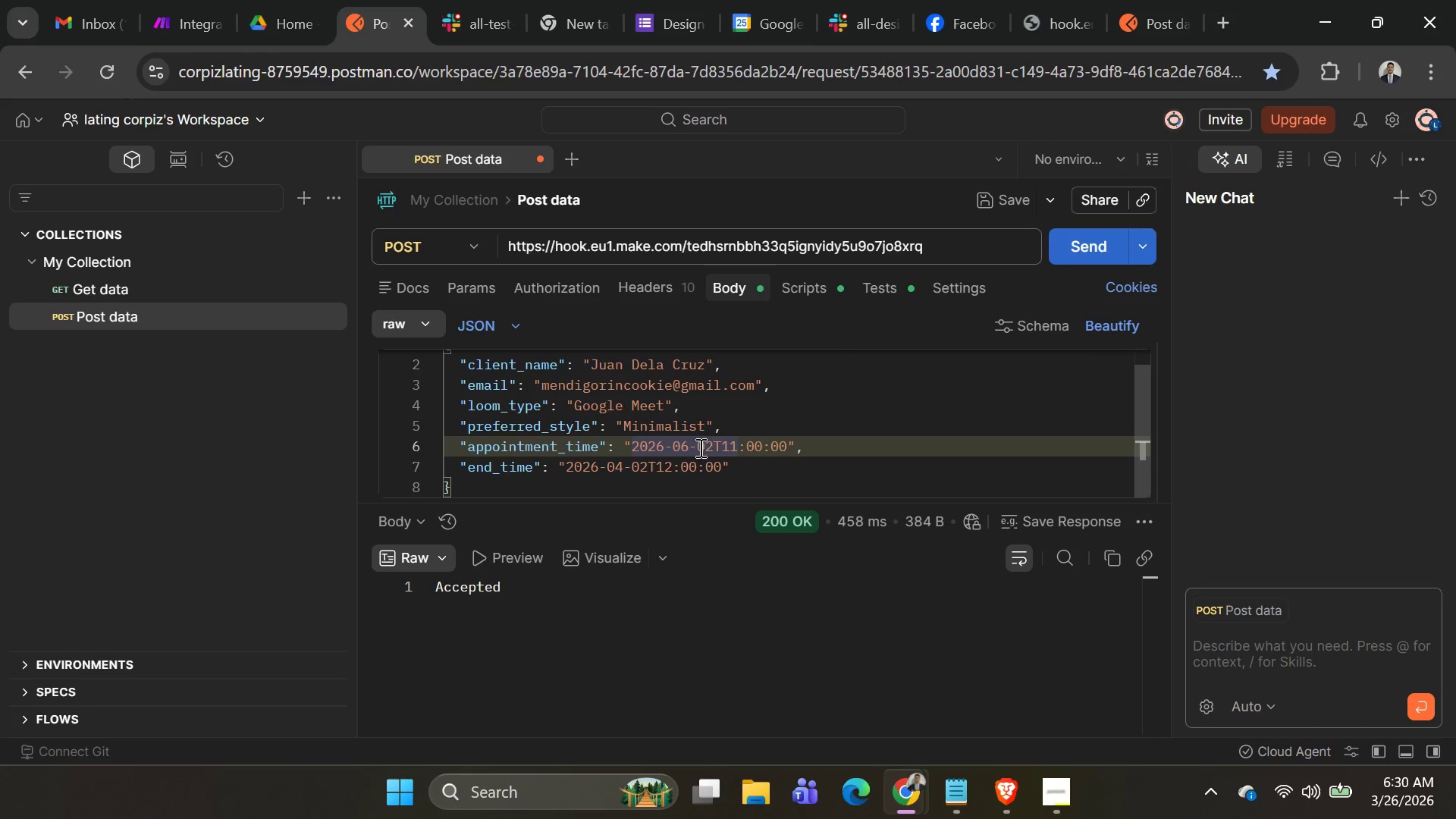 
left_click([684, 448])
 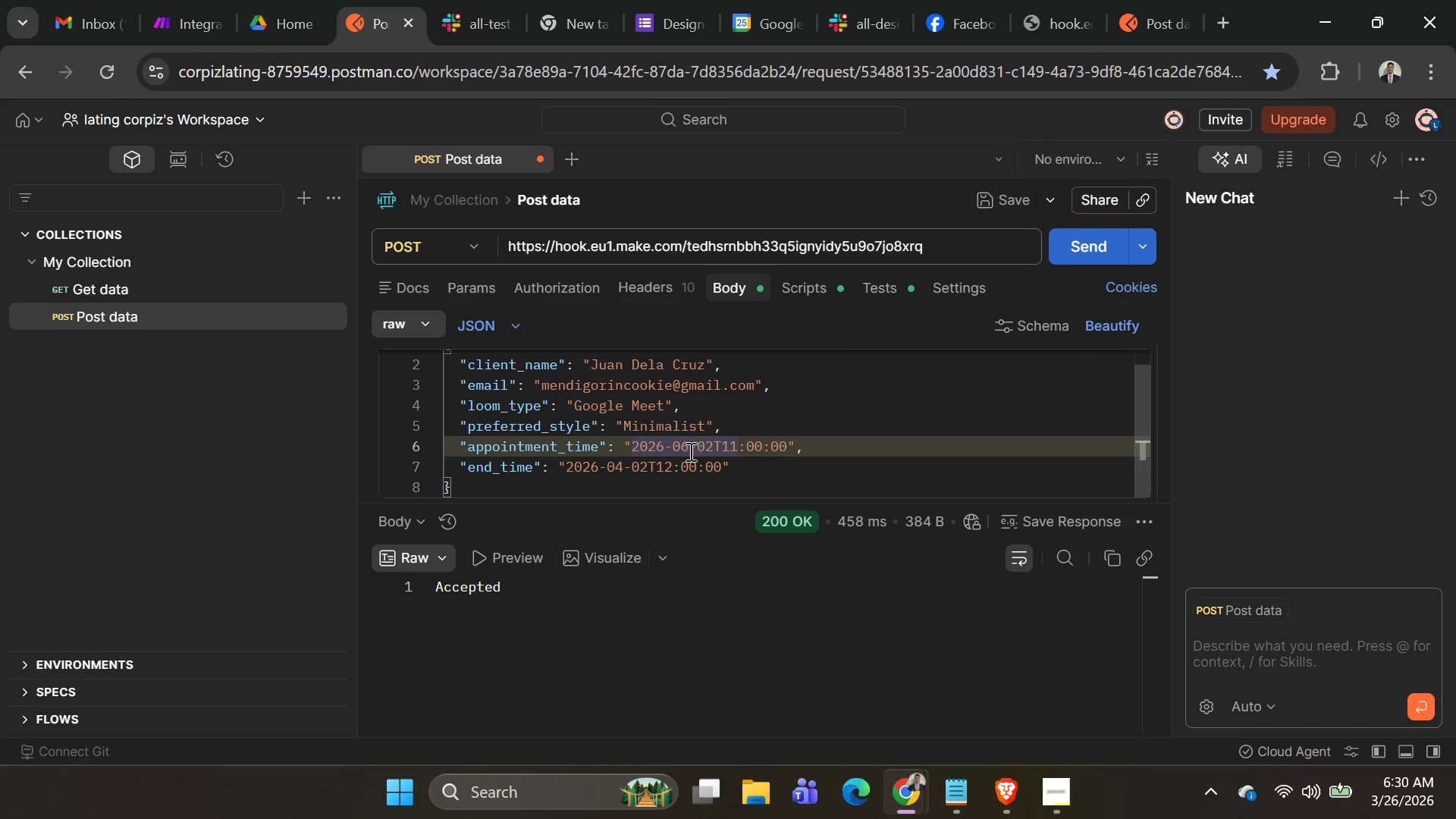 
left_click([686, 448])
 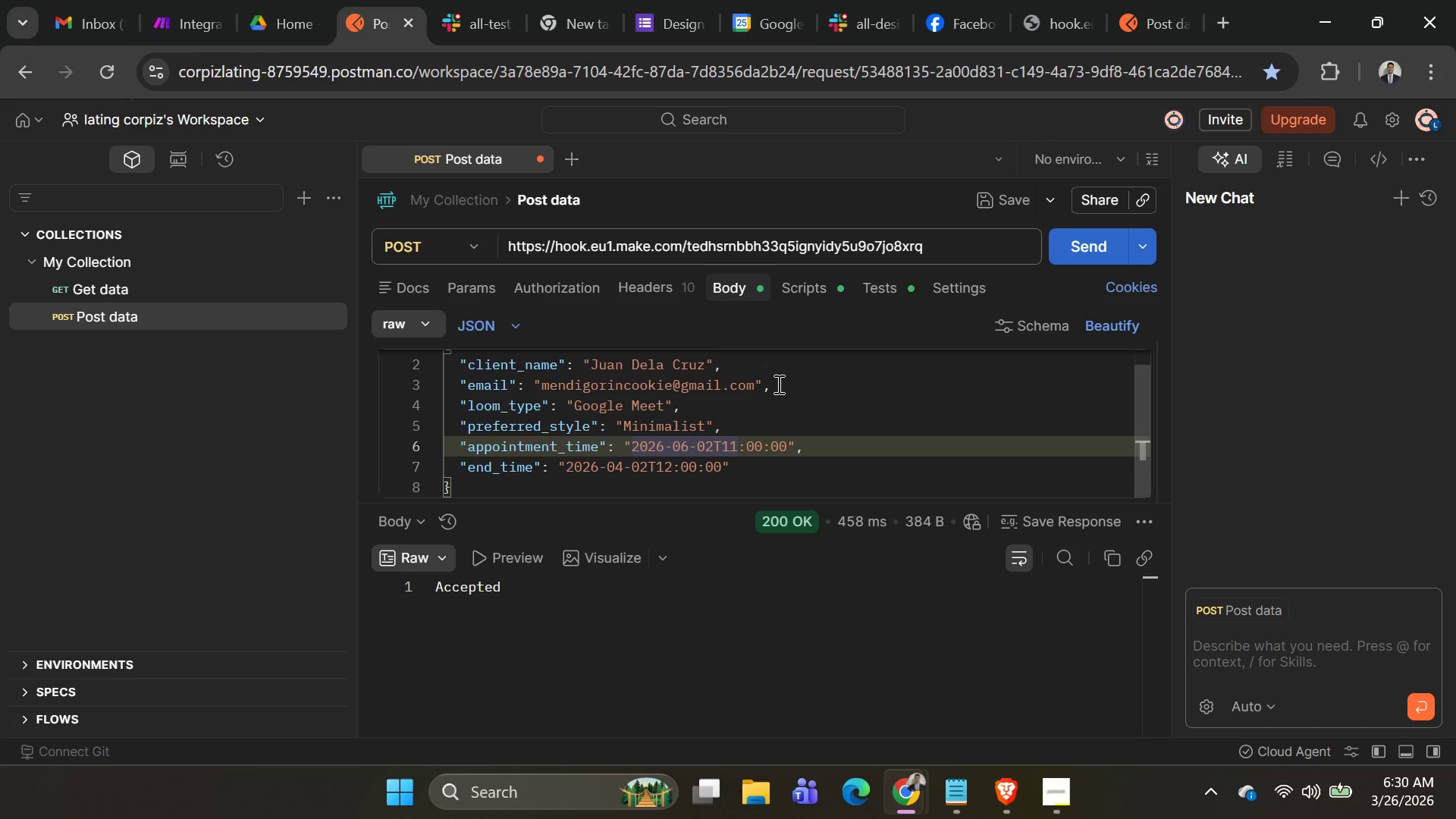 
key(Backspace)
 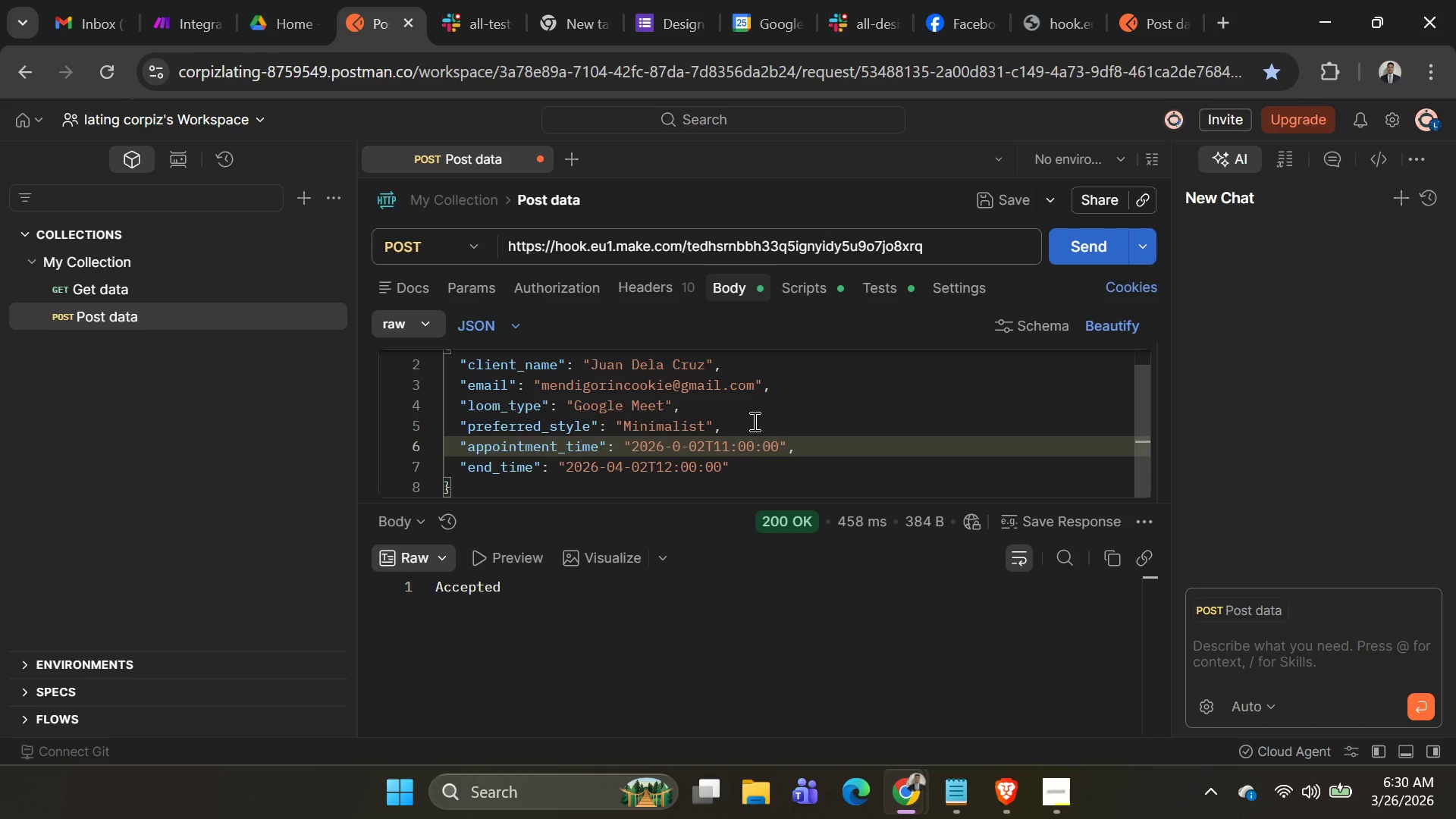 
key(4)
 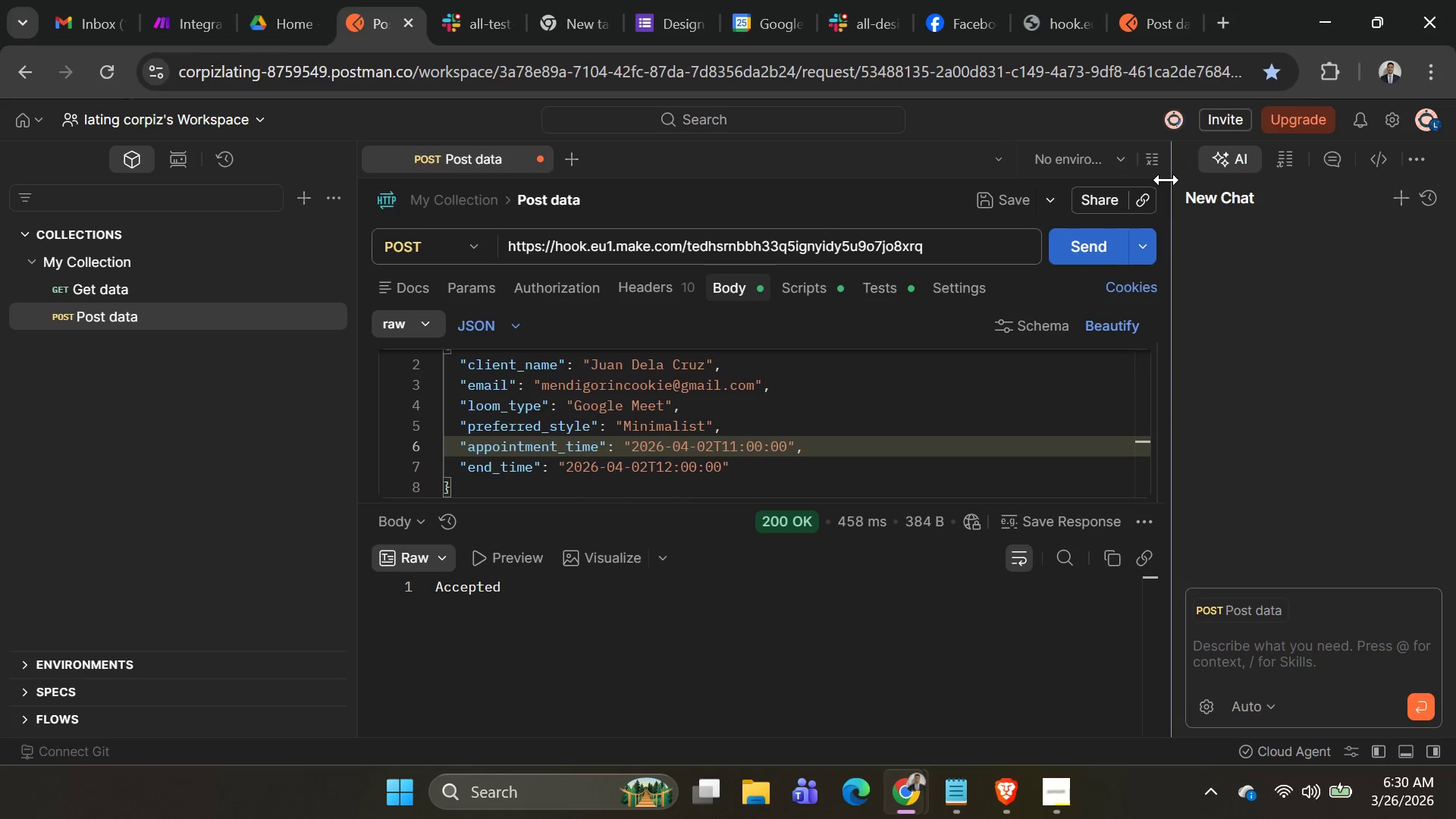 
left_click([1092, 240])
 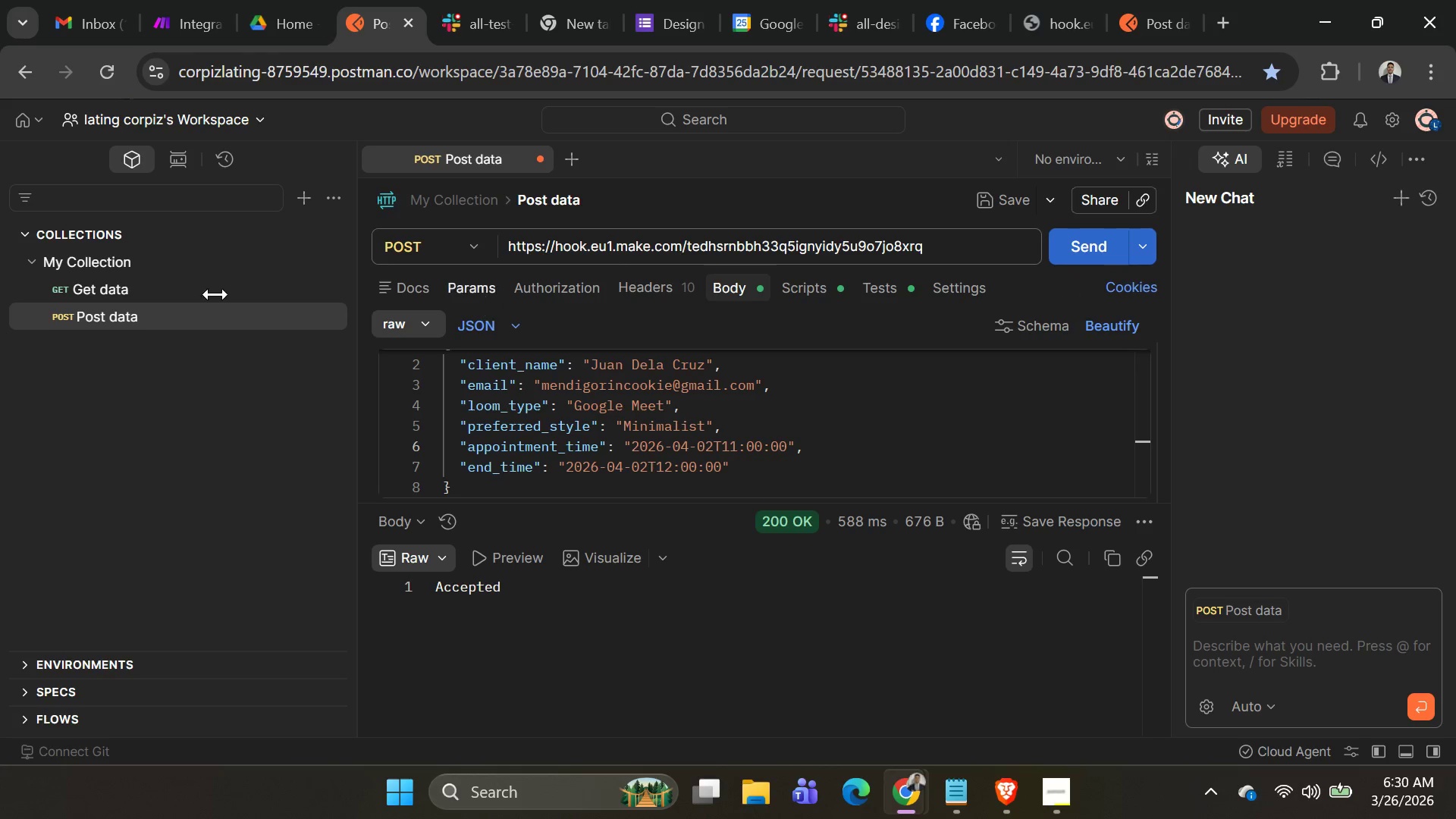 
left_click([159, 33])
 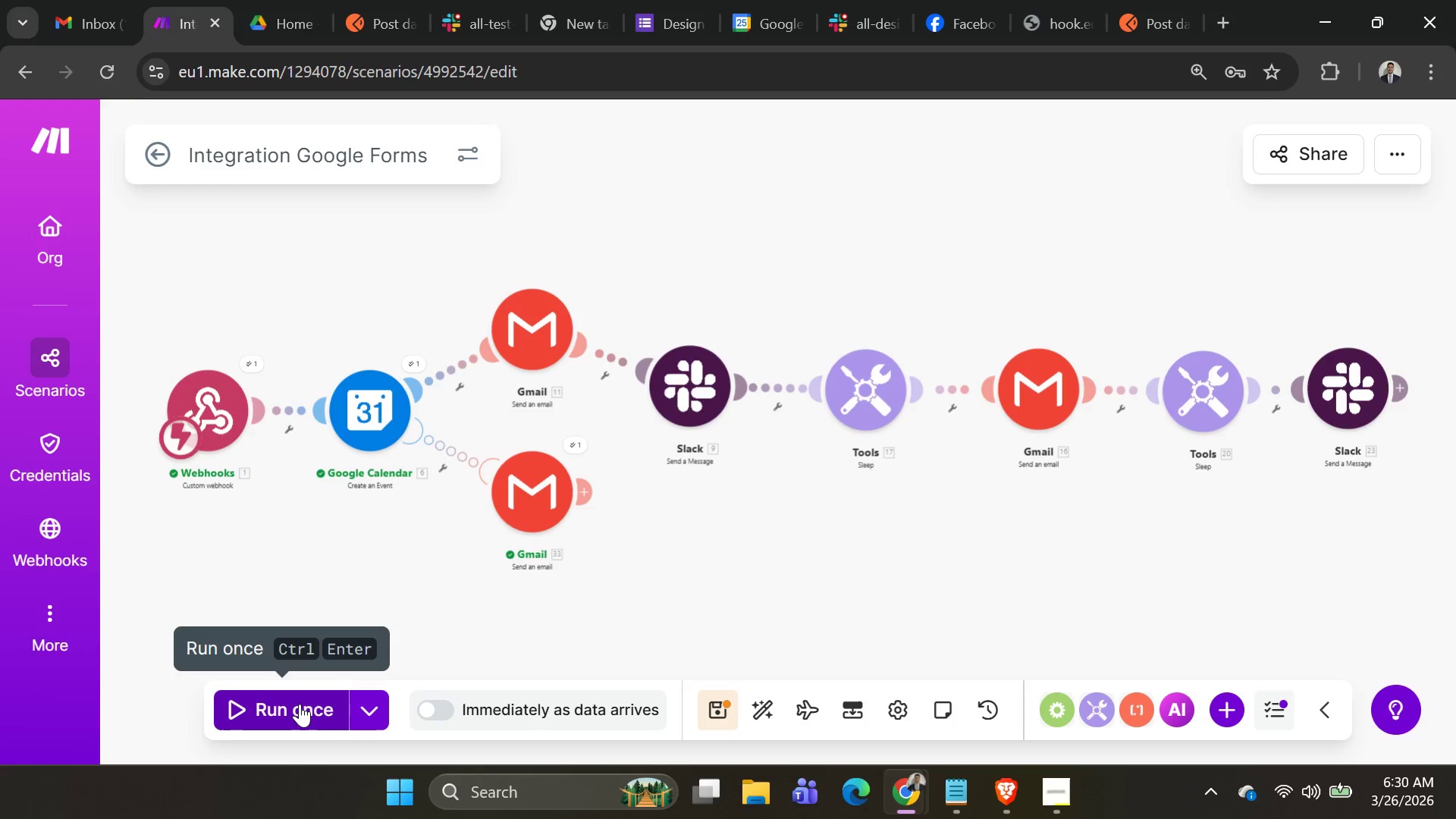 
left_click([300, 704])
 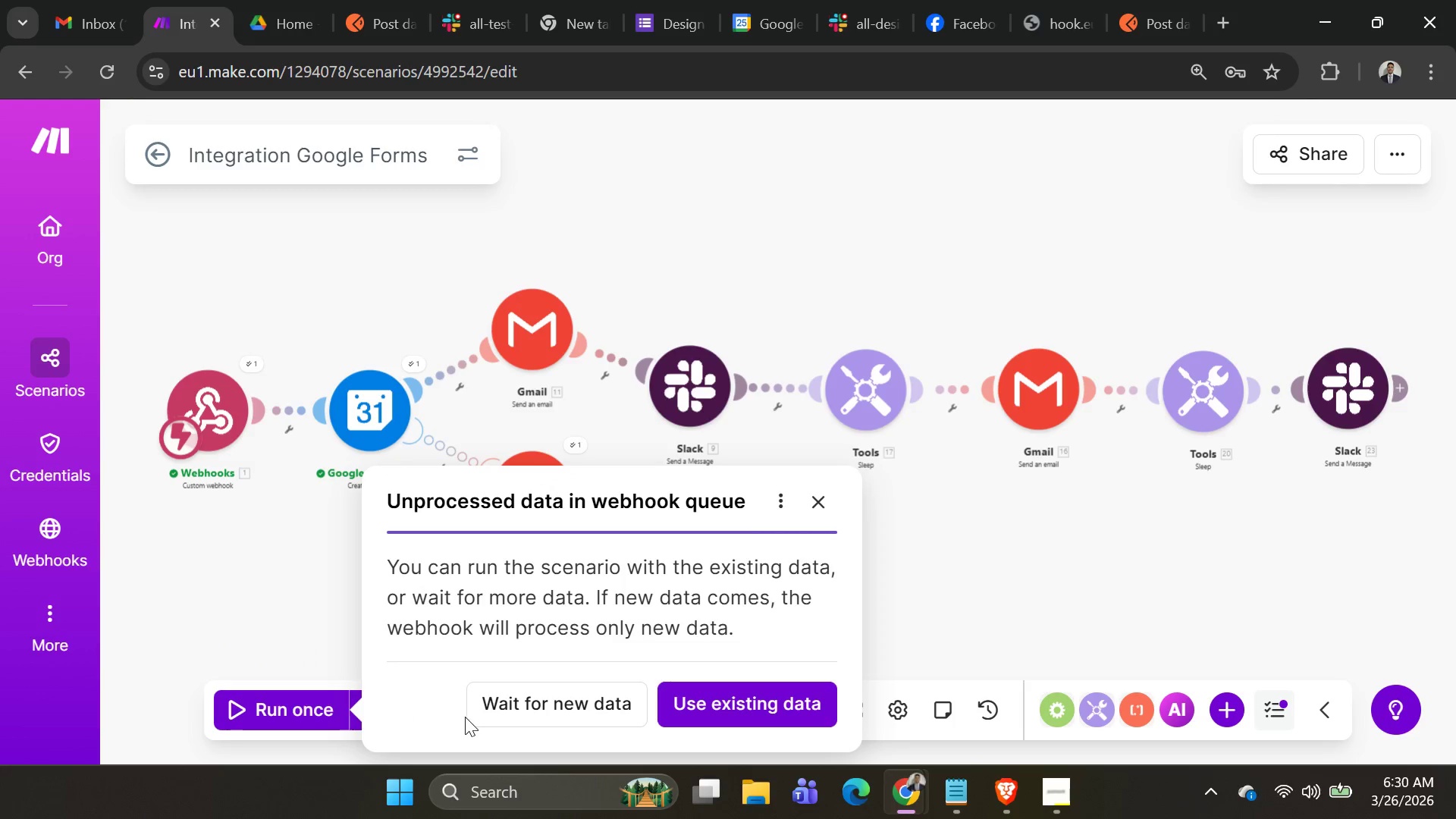 
left_click([484, 698])
 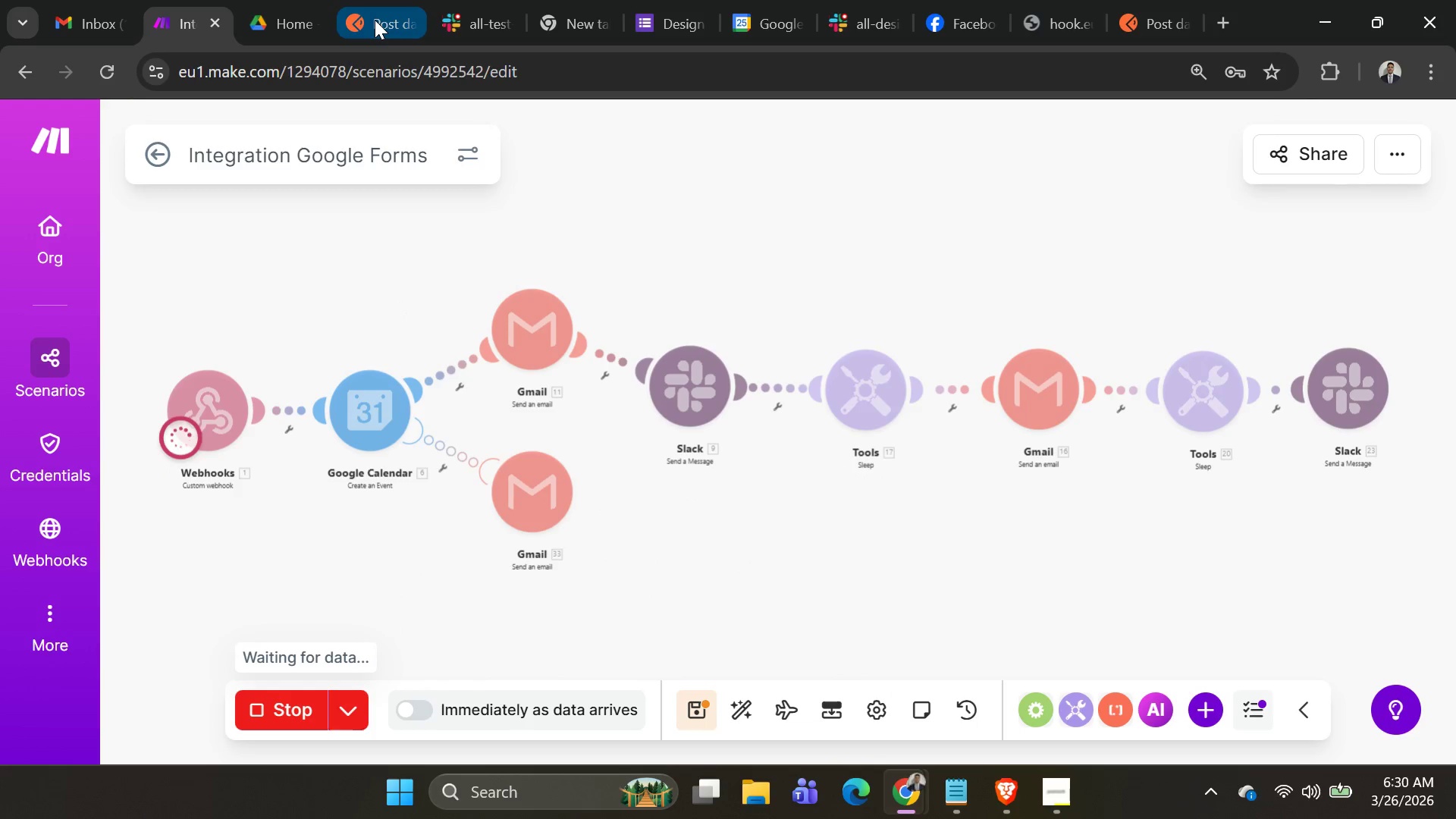 
left_click([375, 20])
 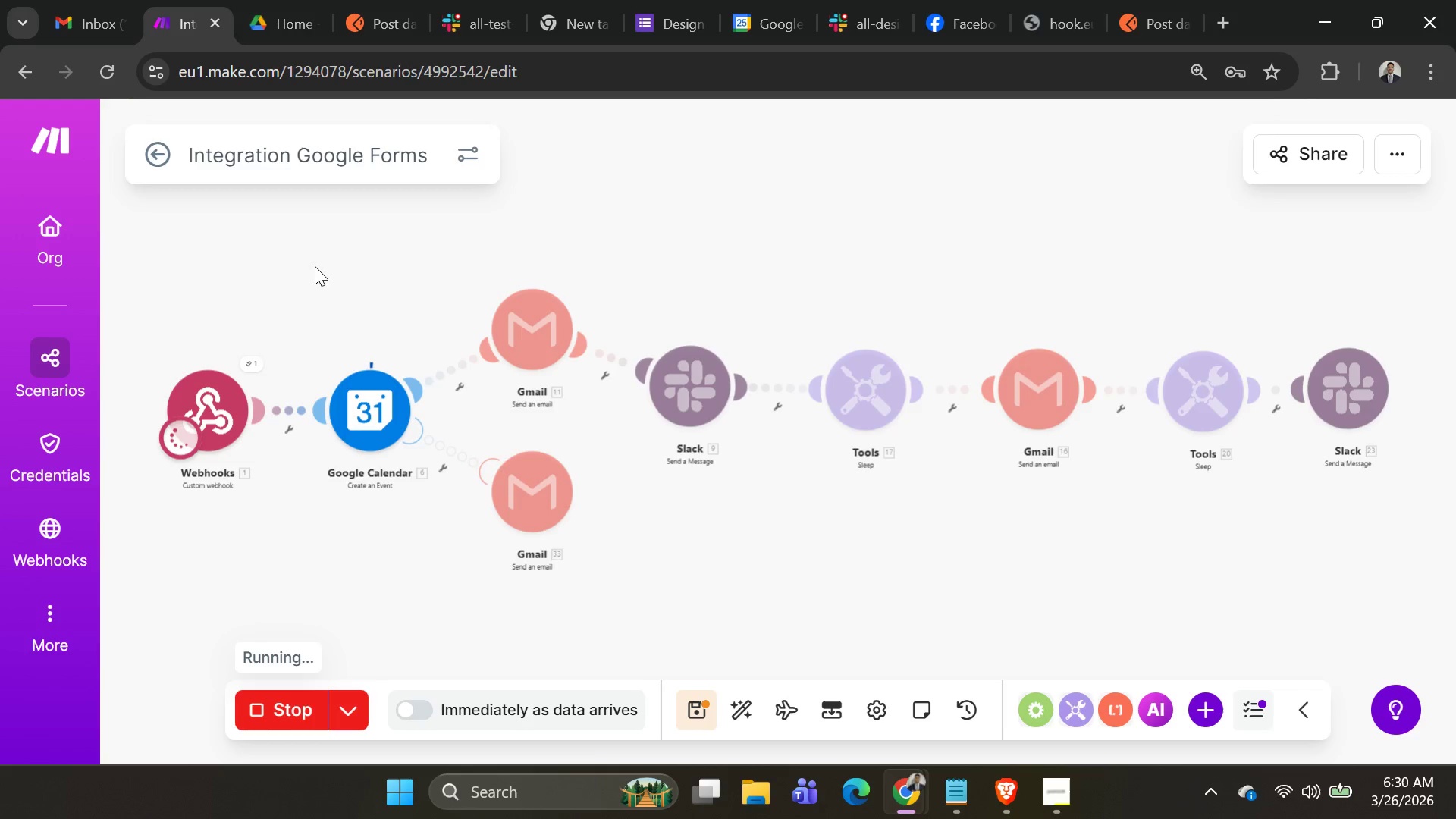 
wait(5.51)
 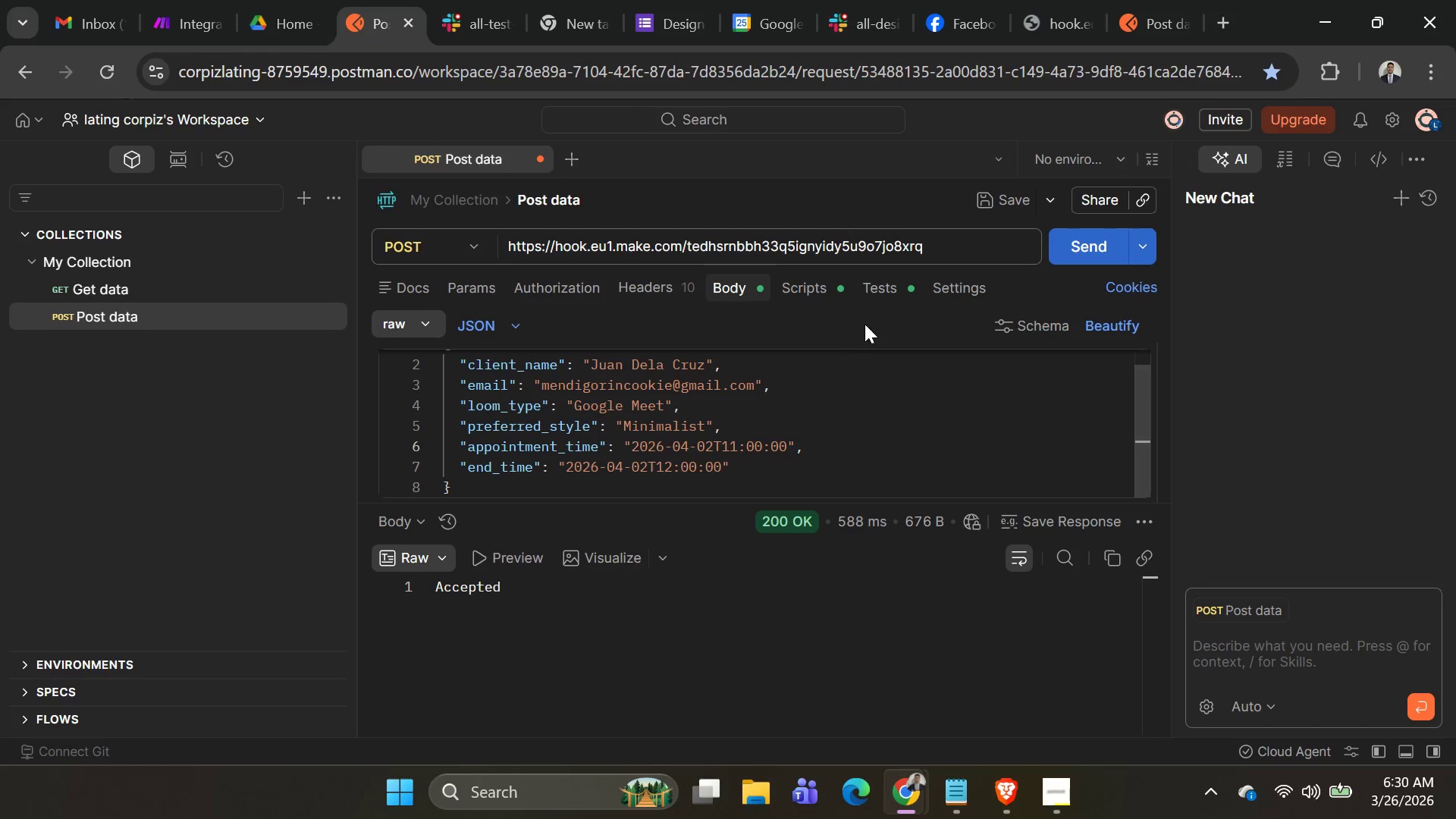 
mouse_move([460, 112])
 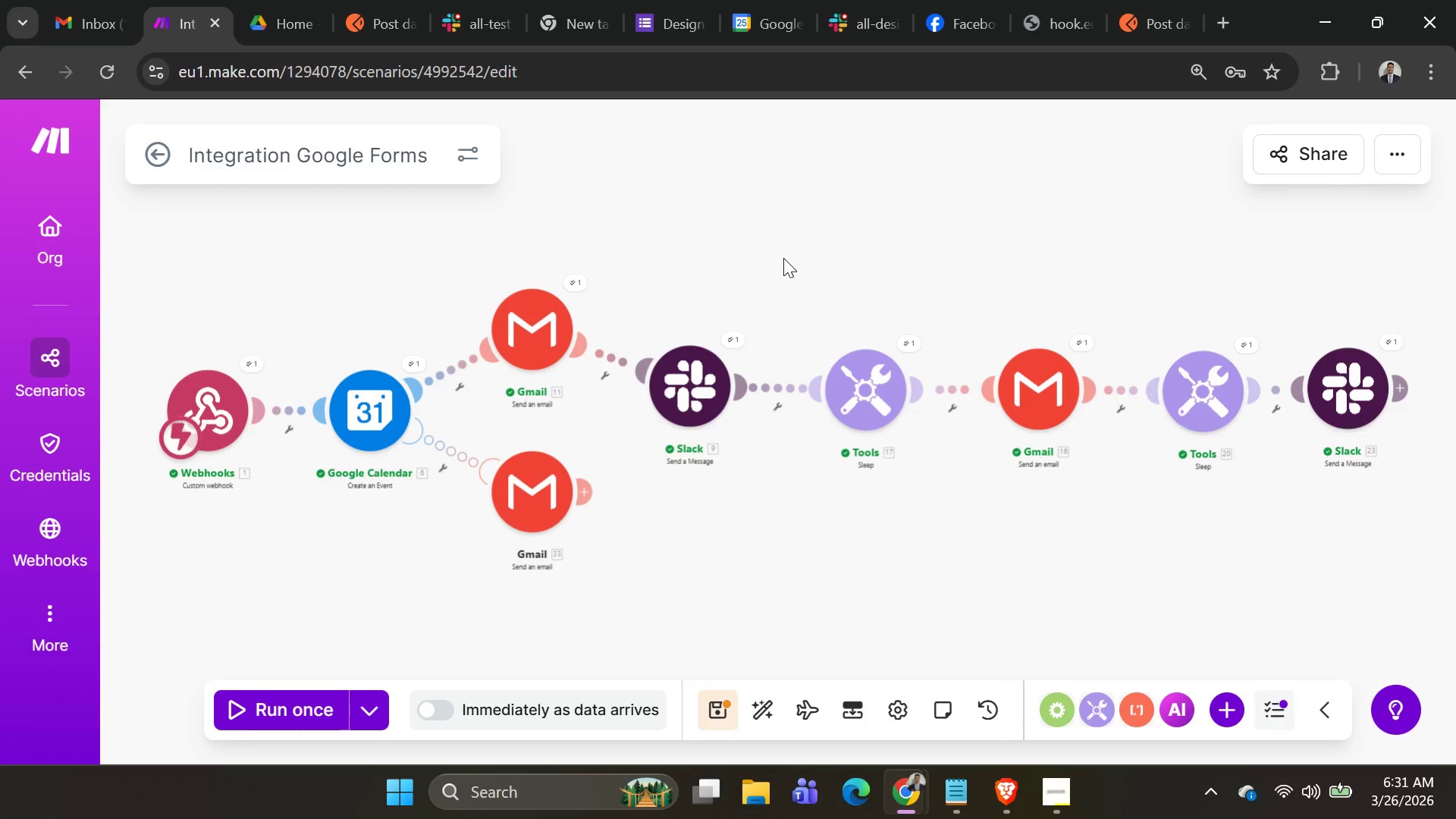 
wait(46.23)
 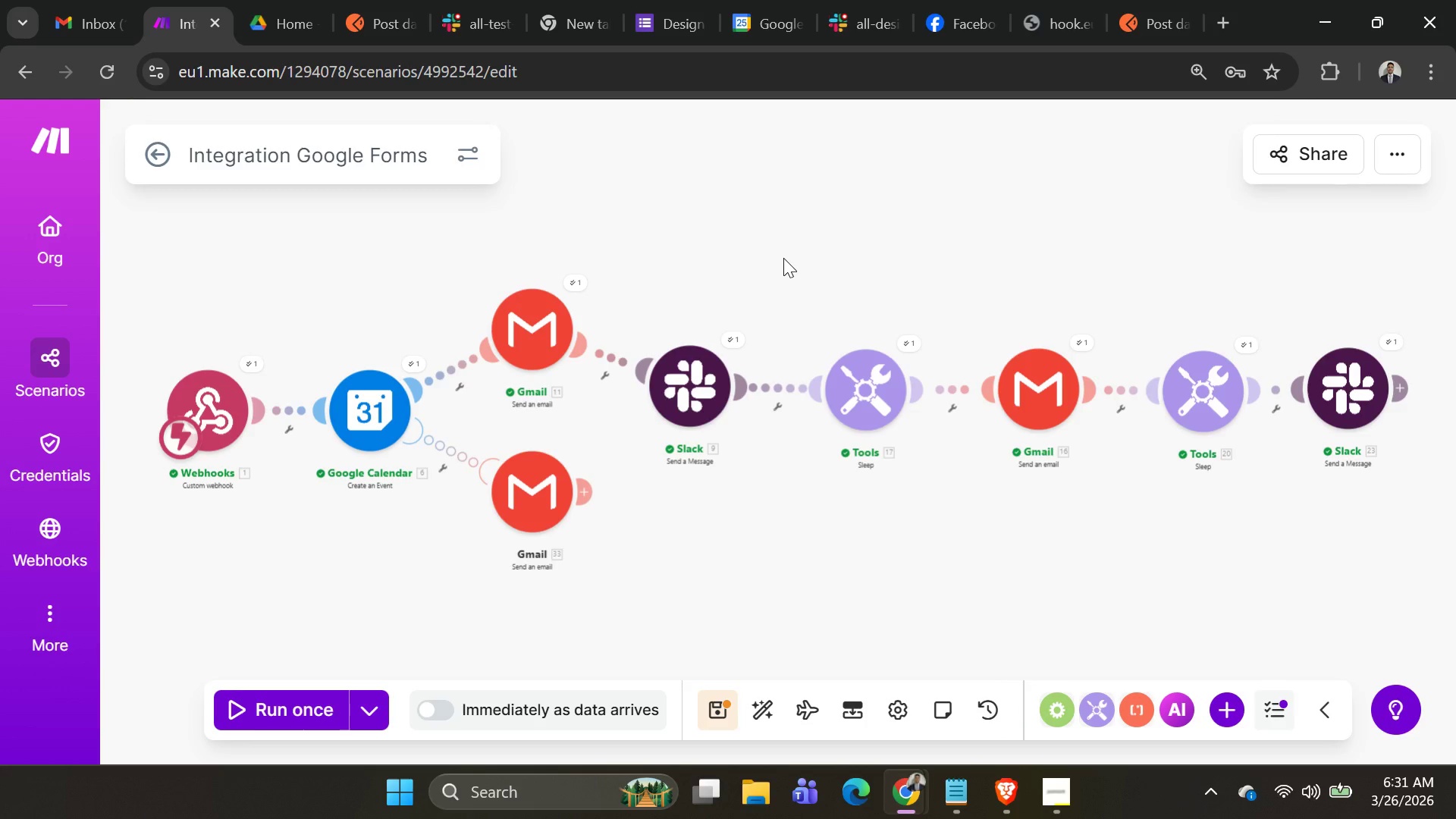 
left_click([247, 361])
 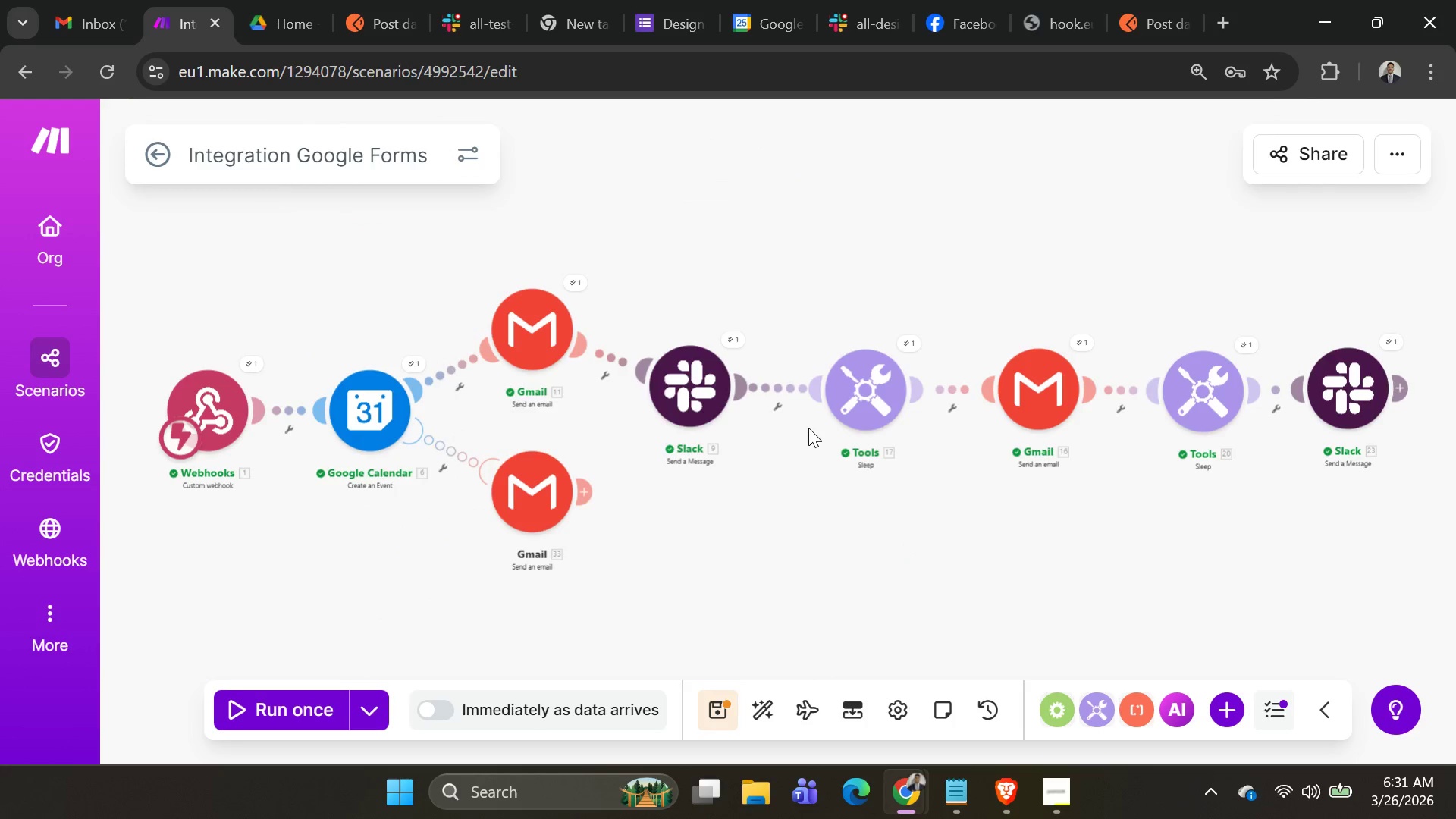 
wait(7.2)
 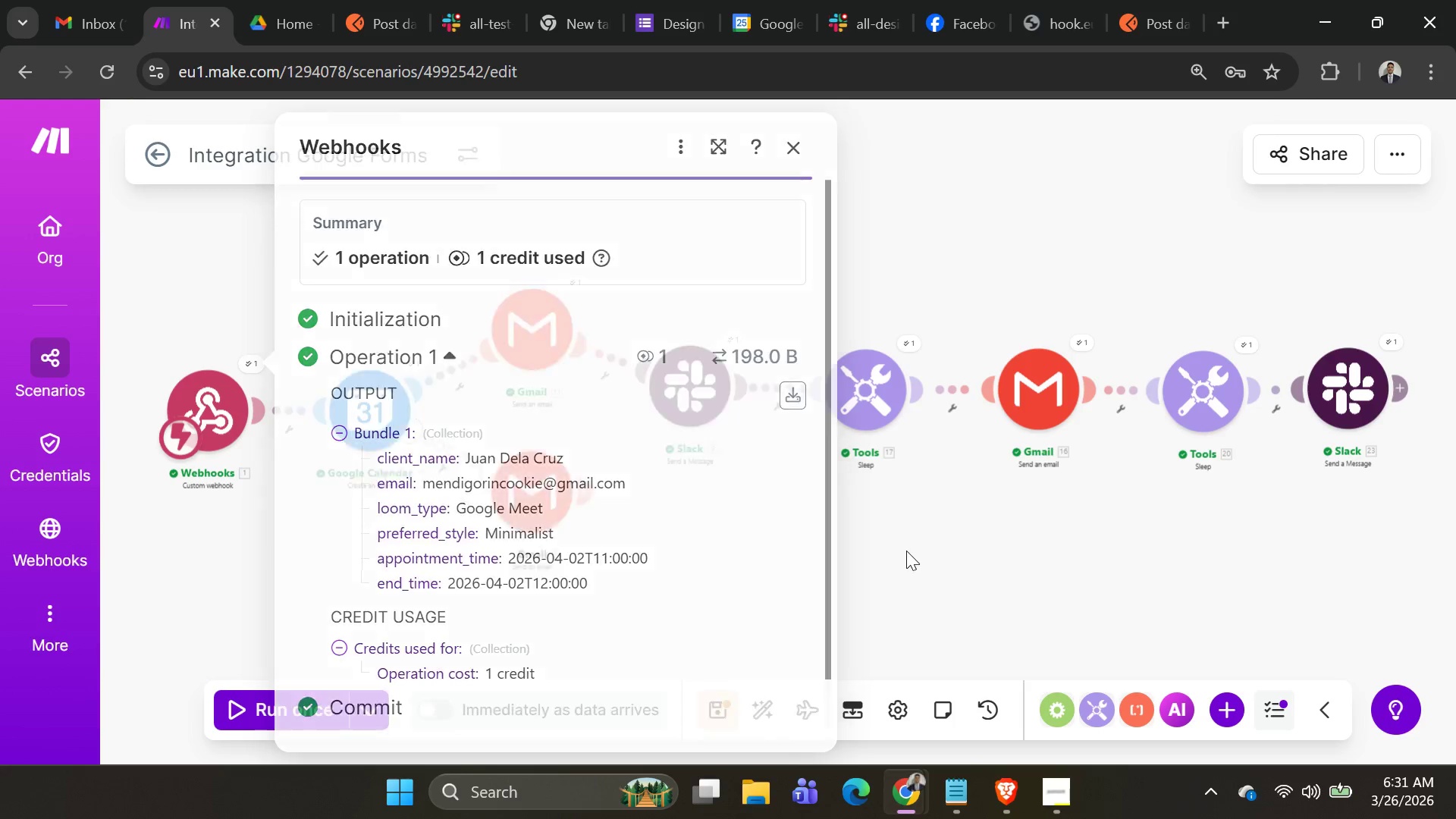 
key(PrintScreen)
 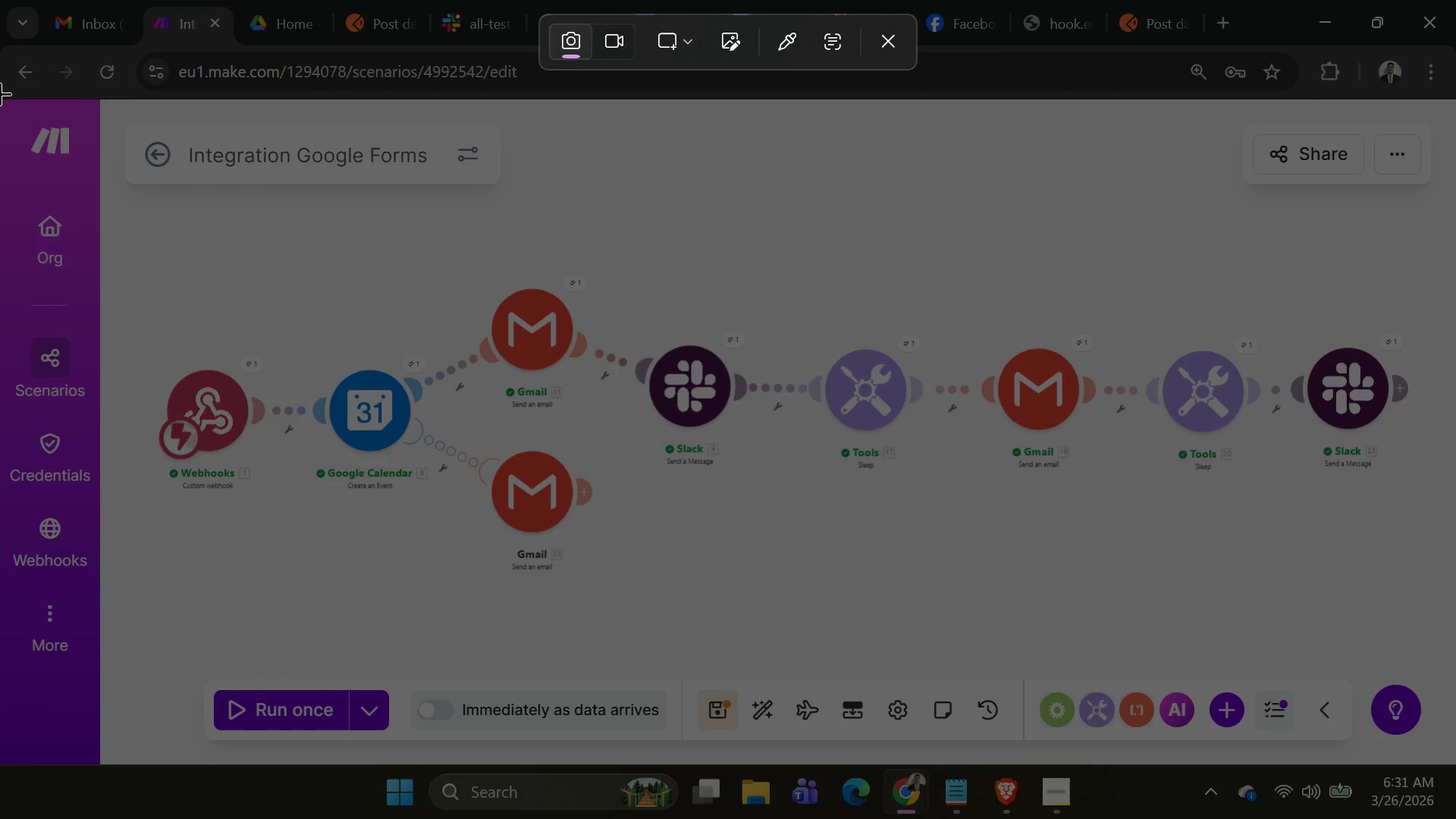 
left_click_drag(start_coordinate=[0, 93], to_coordinate=[1455, 773])
 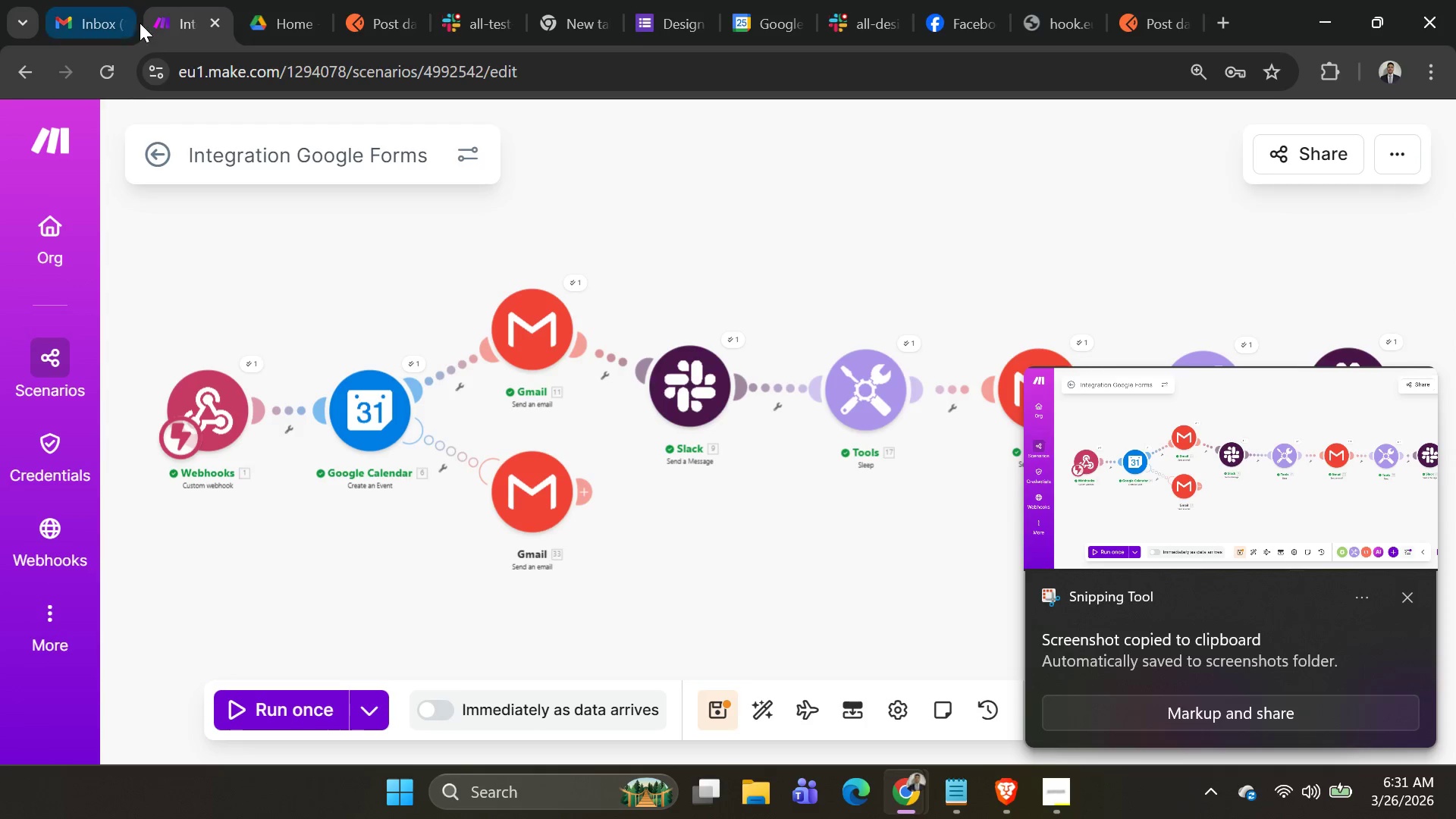 
left_click([949, 20])
 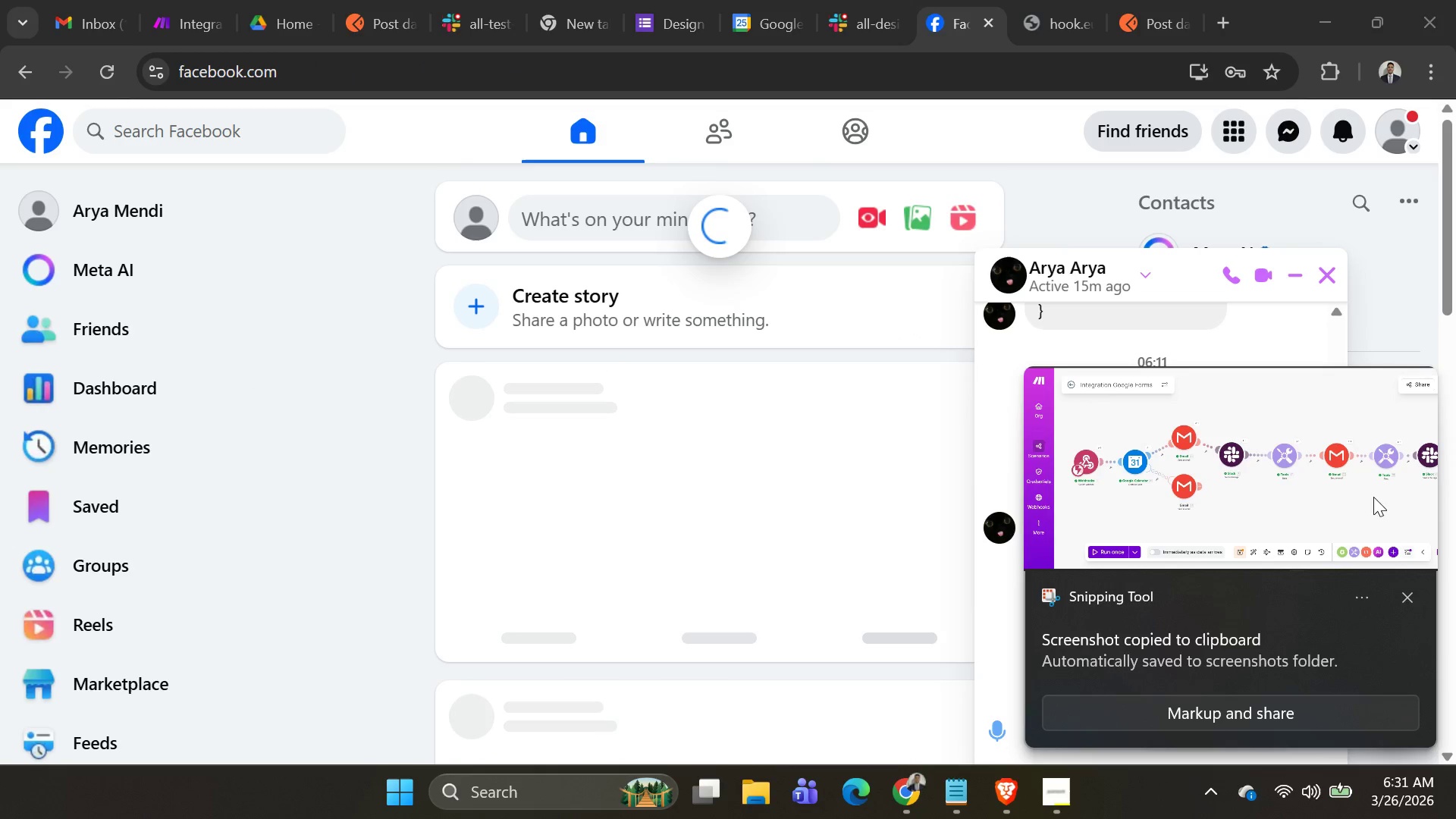 
left_click([1410, 601])
 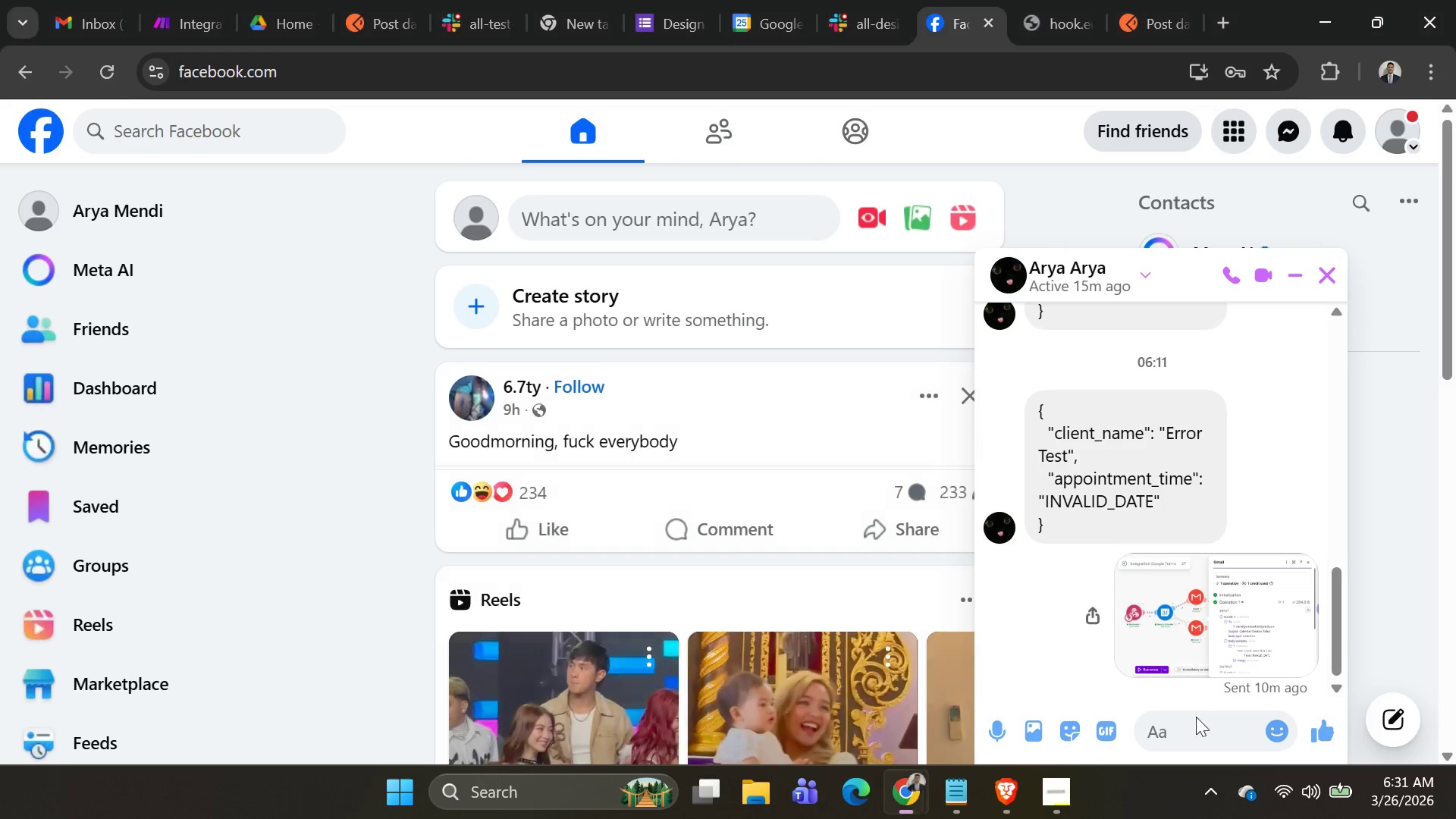 
left_click([1203, 729])
 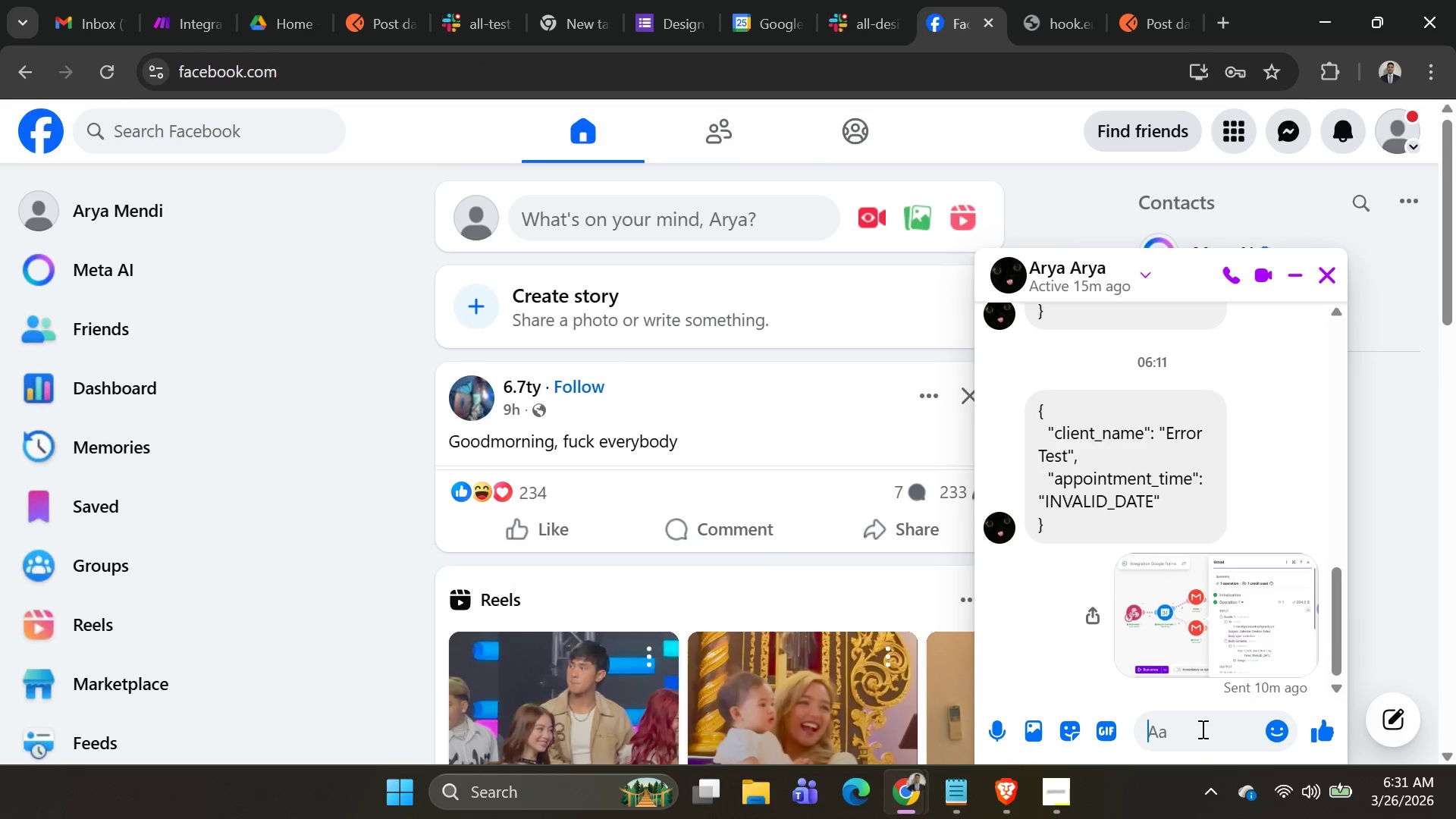 
key(Control+V)
 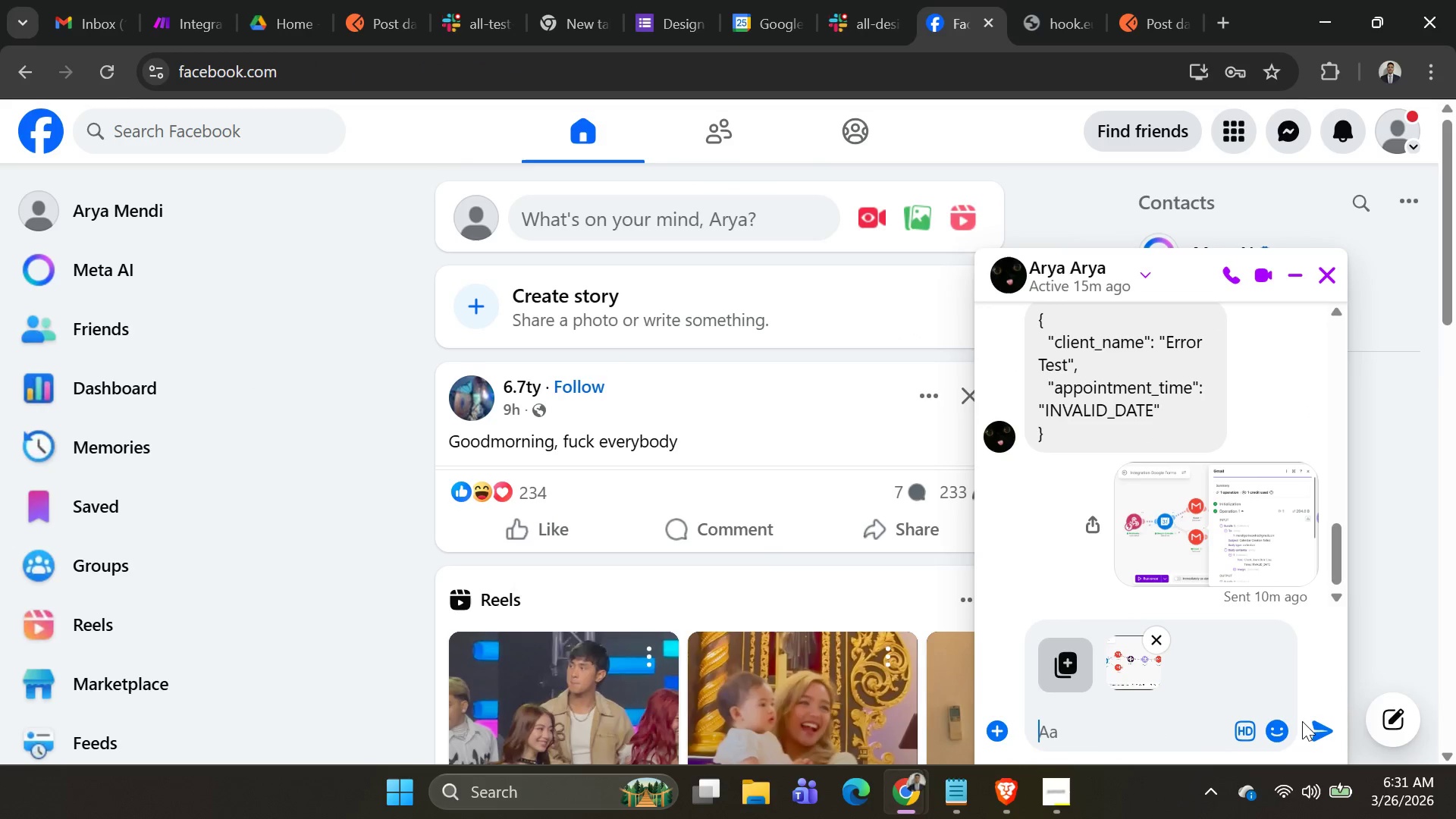 
left_click([1313, 729])
 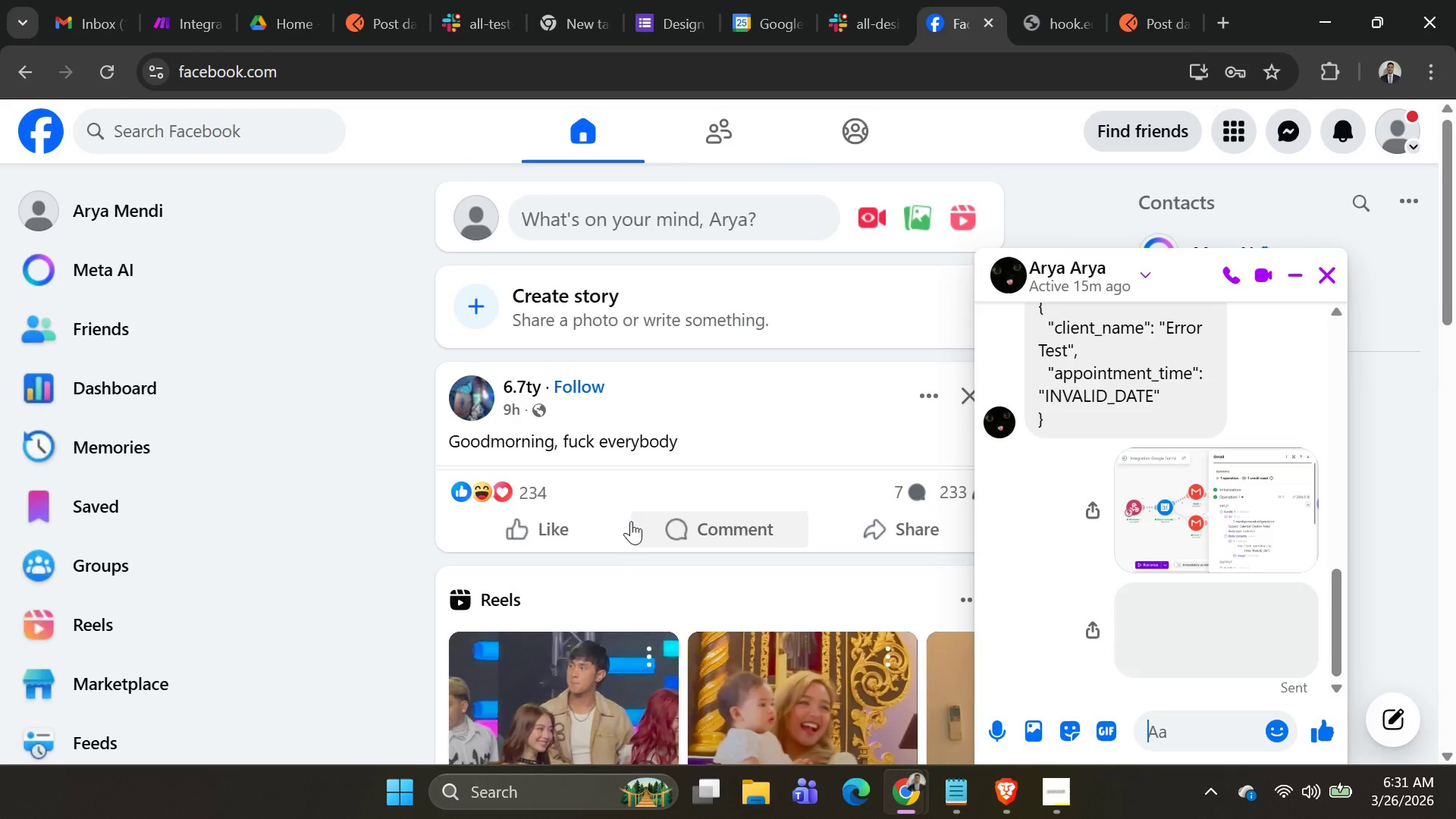 
scroll: coordinate [661, 508], scroll_direction: down, amount: 3.0
 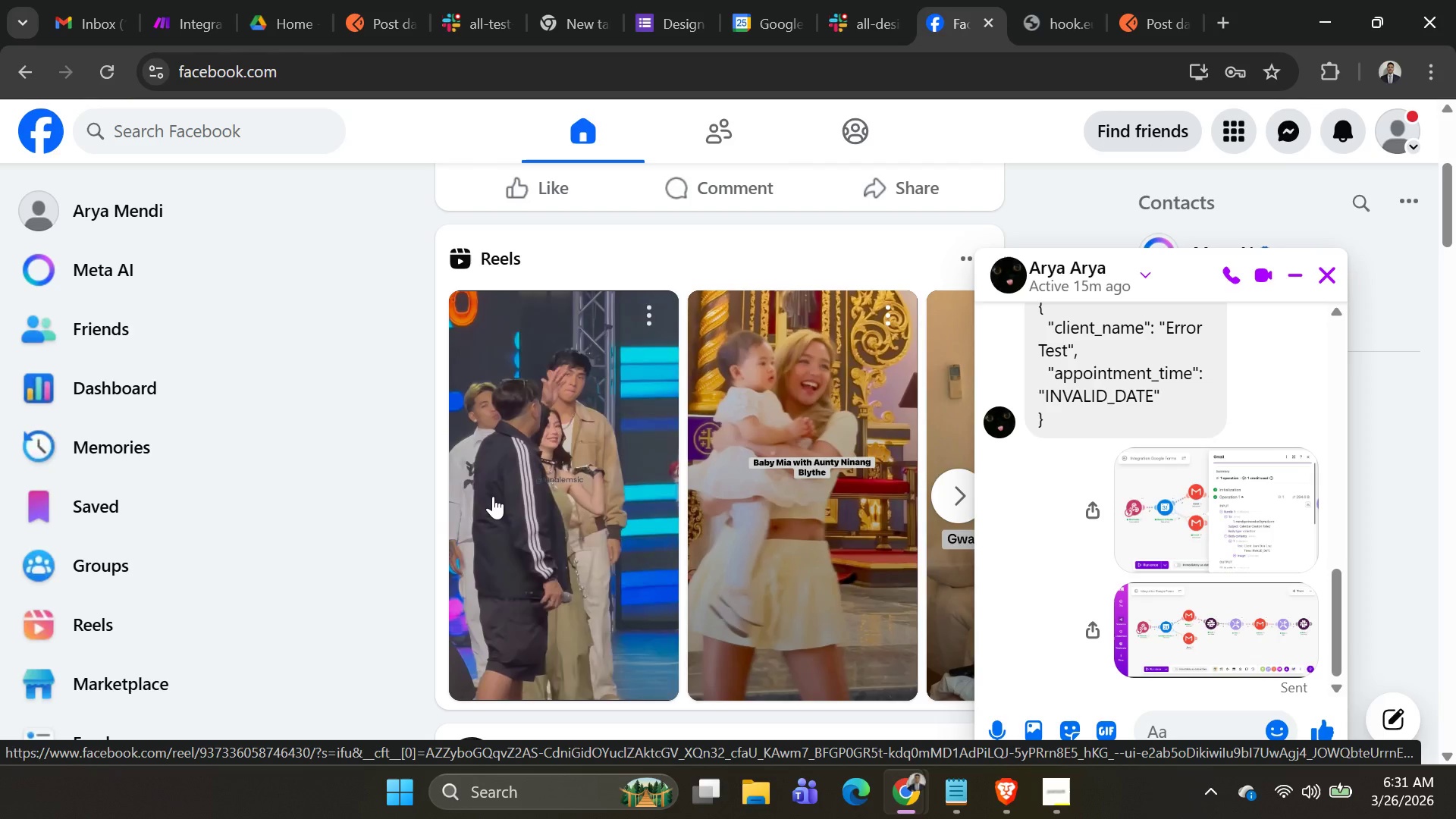 
wait(18.47)
 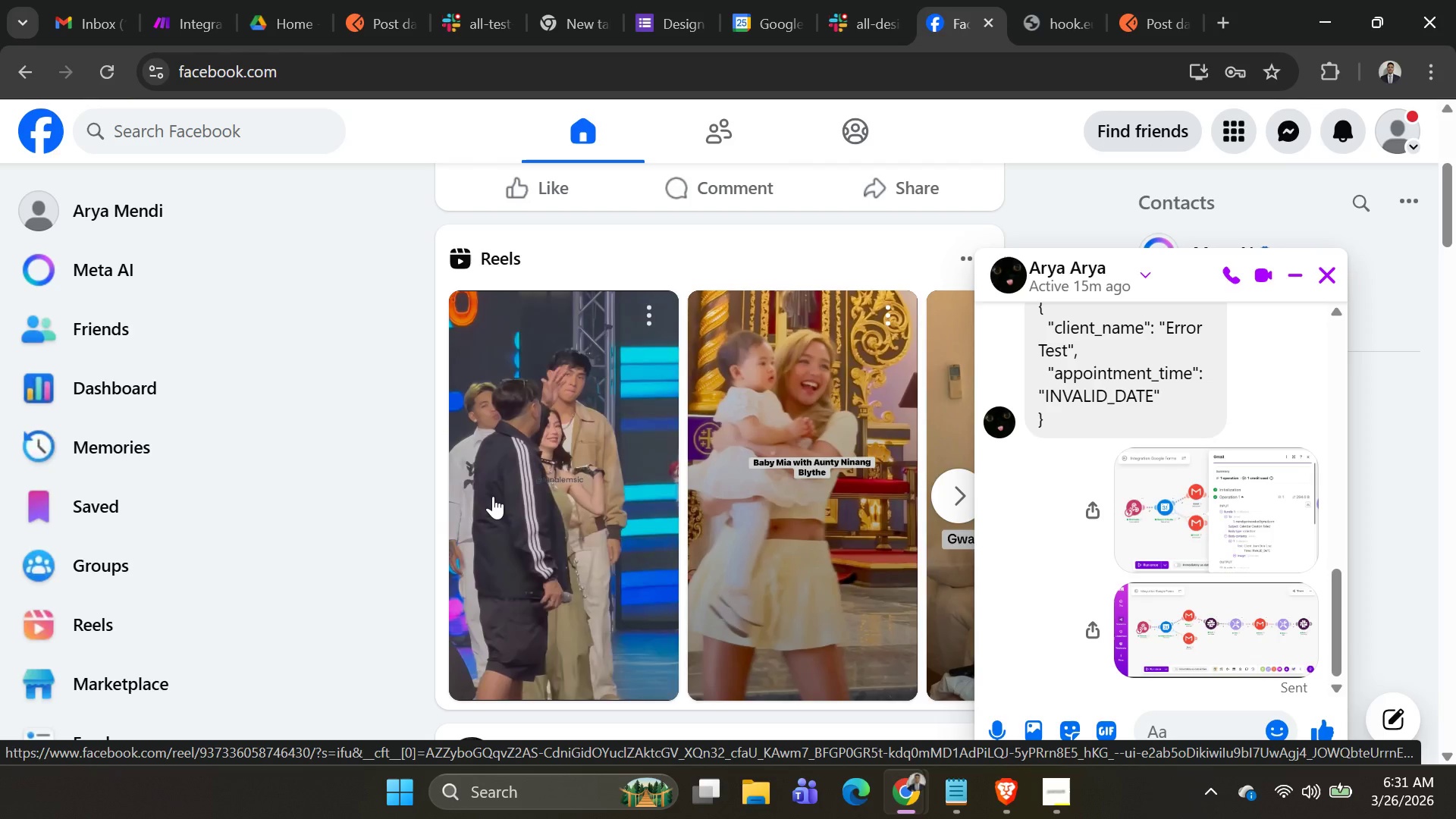 
left_click([174, 30])
 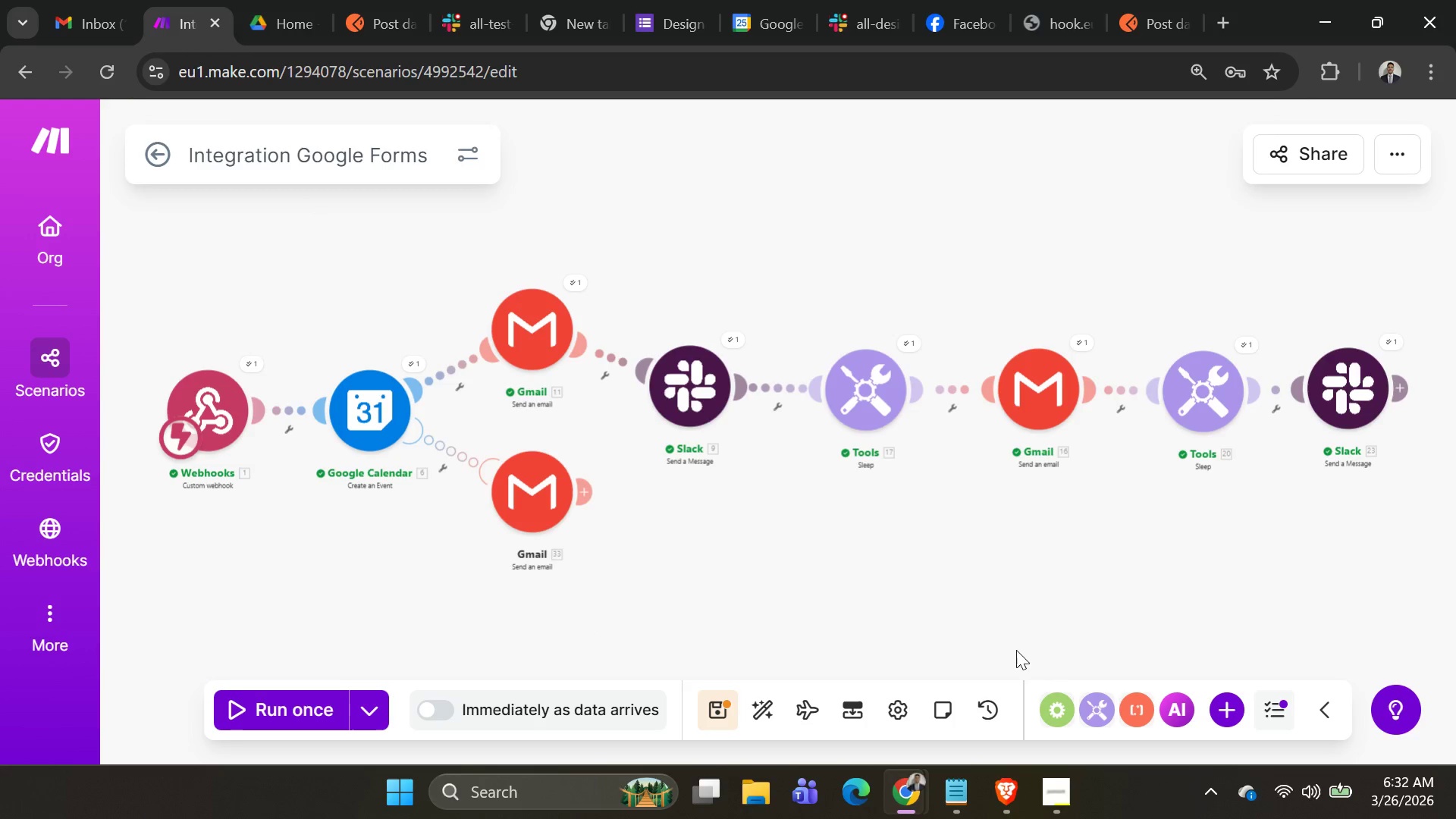 
wait(8.78)
 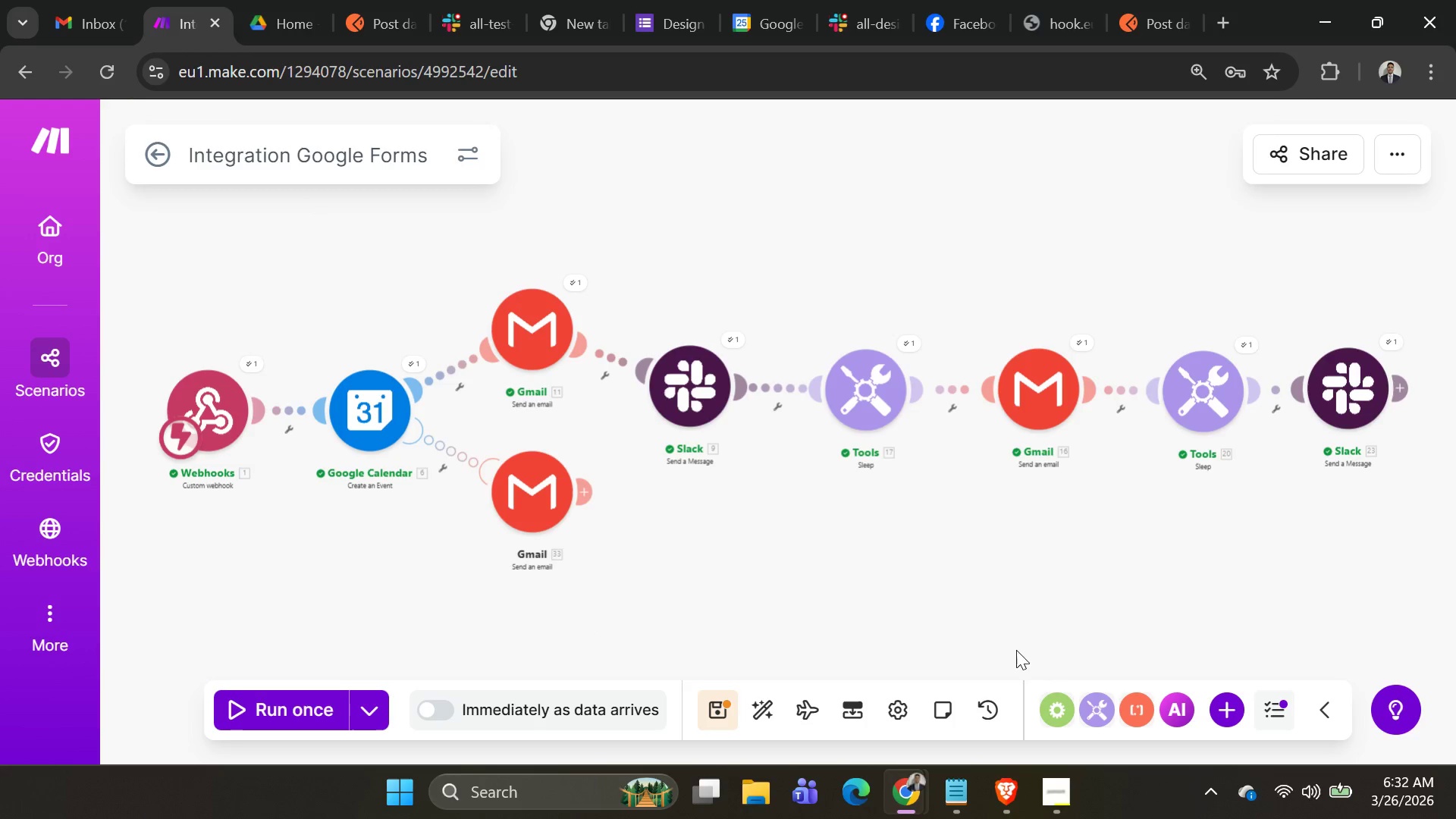 
left_click_drag(start_coordinate=[676, 362], to_coordinate=[654, 162])
 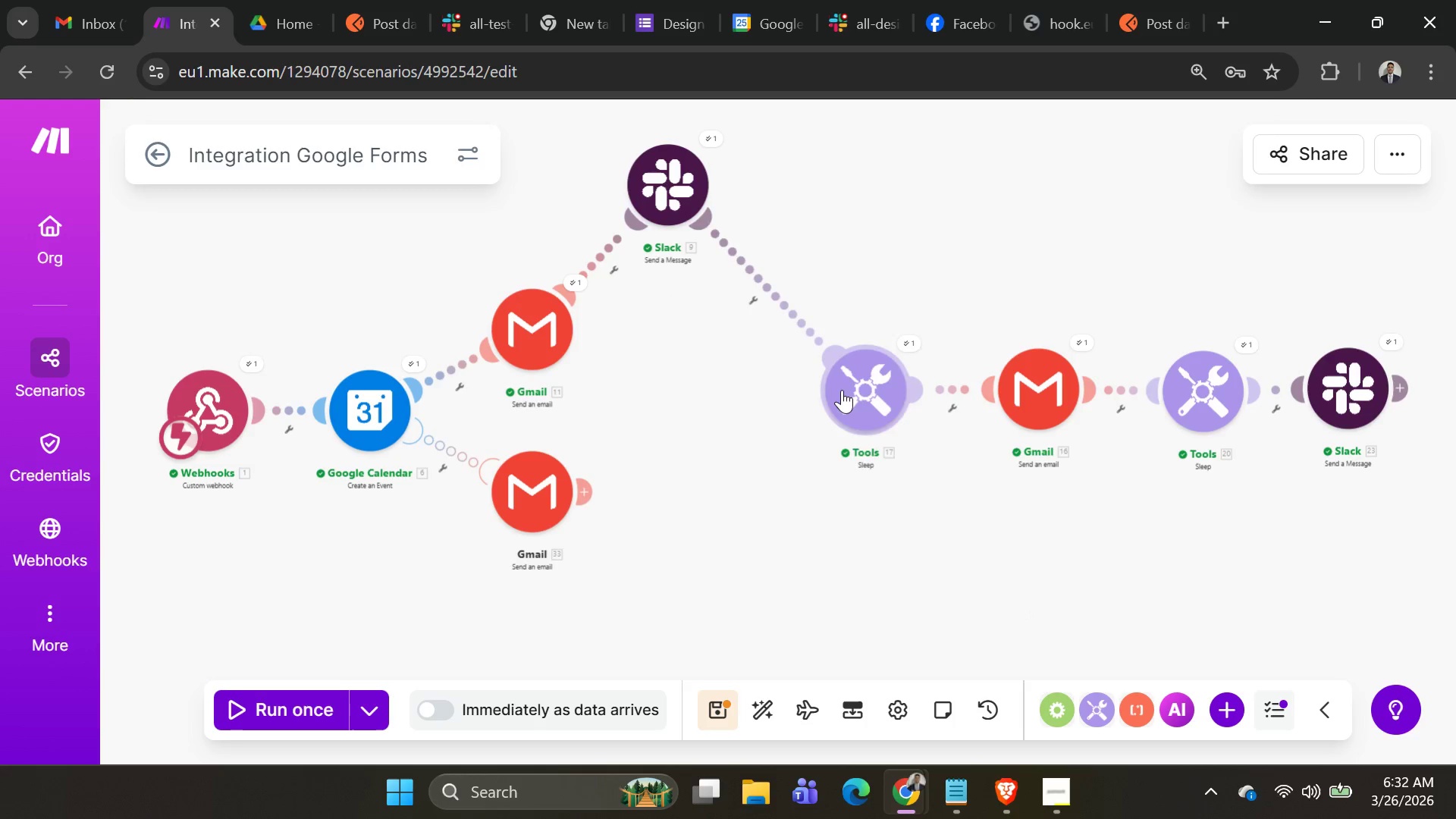 
left_click_drag(start_coordinate=[842, 390], to_coordinate=[799, 358])
 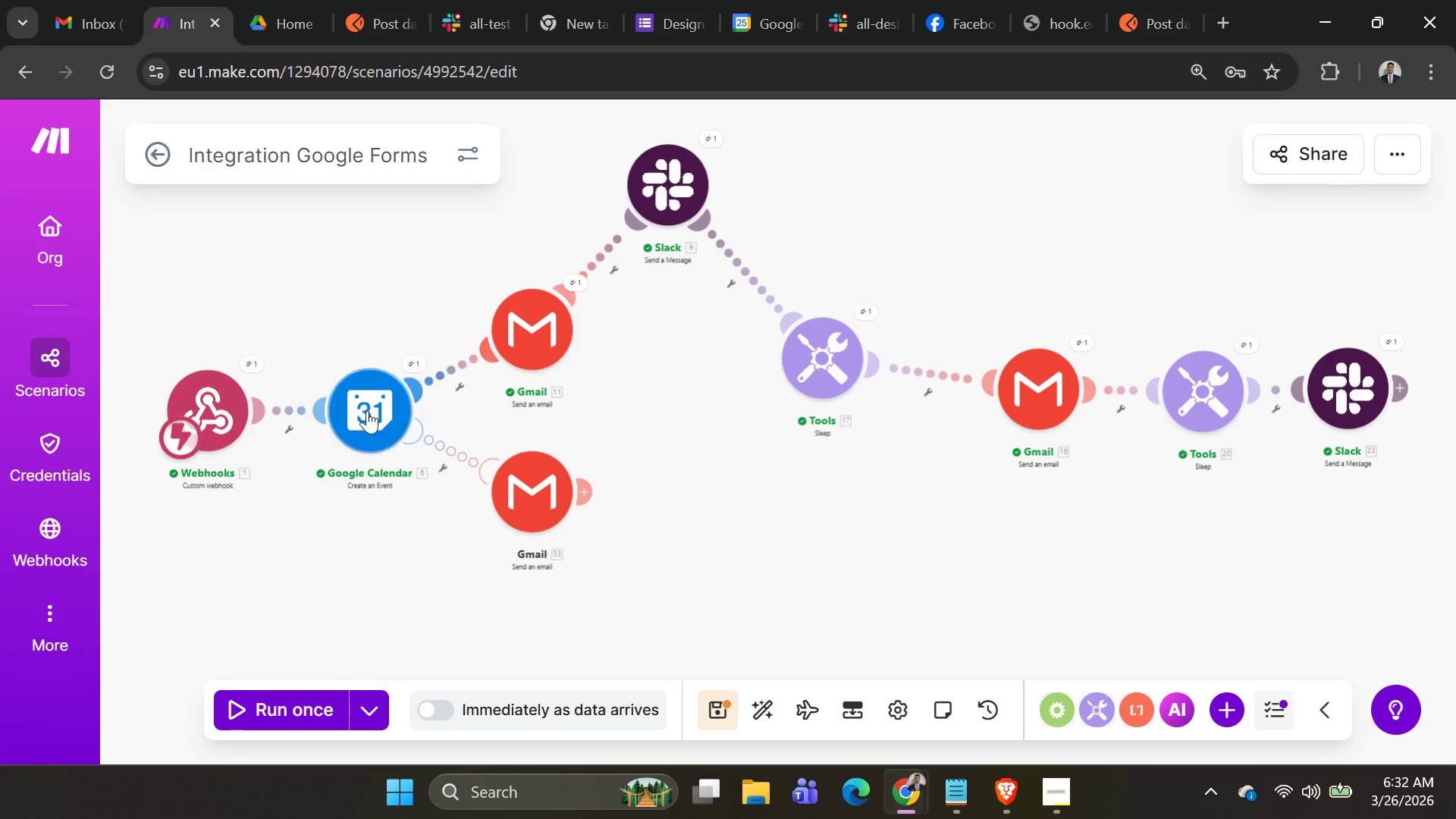 
left_click_drag(start_coordinate=[355, 418], to_coordinate=[361, 593])
 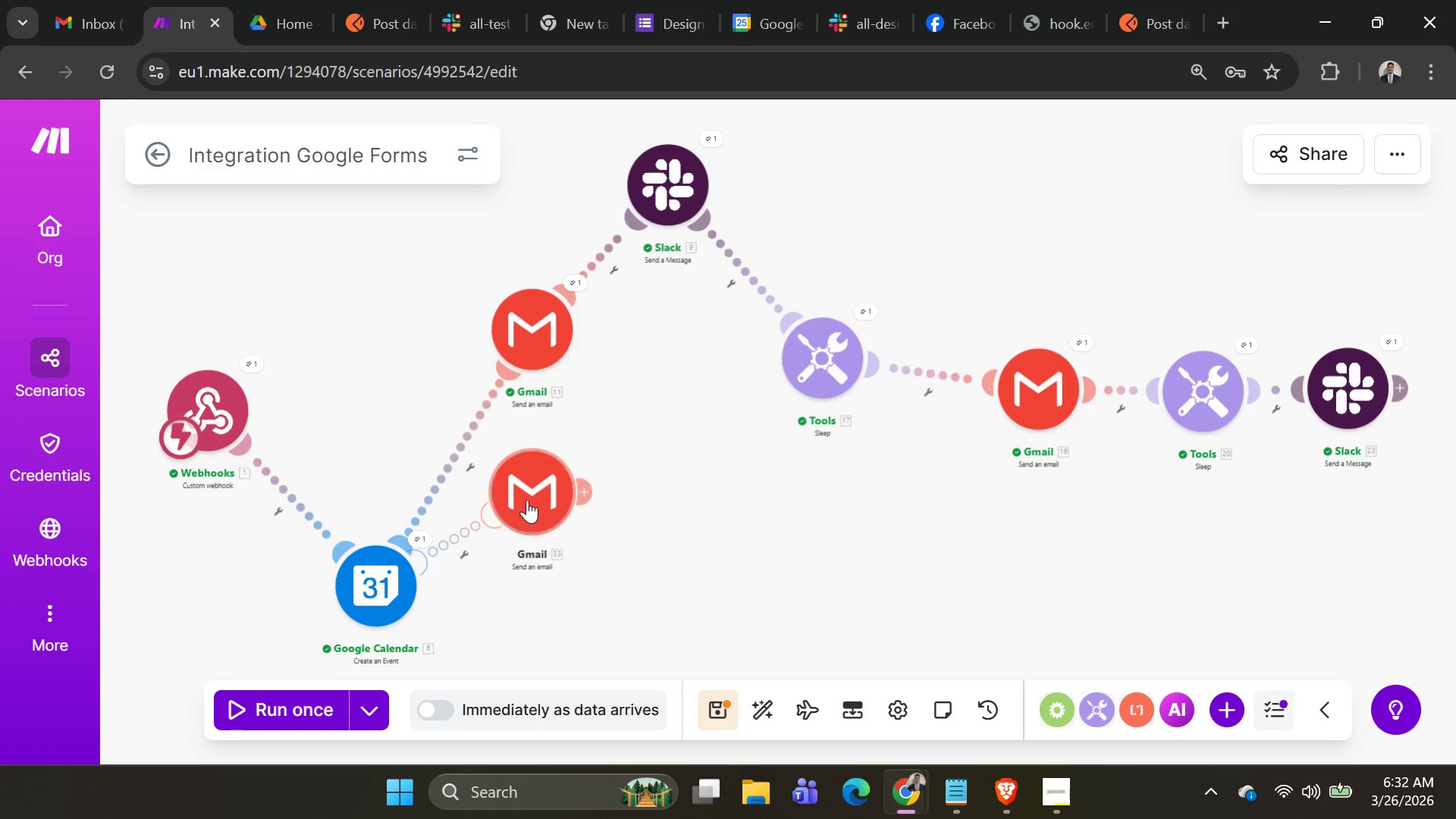 
left_click_drag(start_coordinate=[528, 497], to_coordinate=[369, 356])
 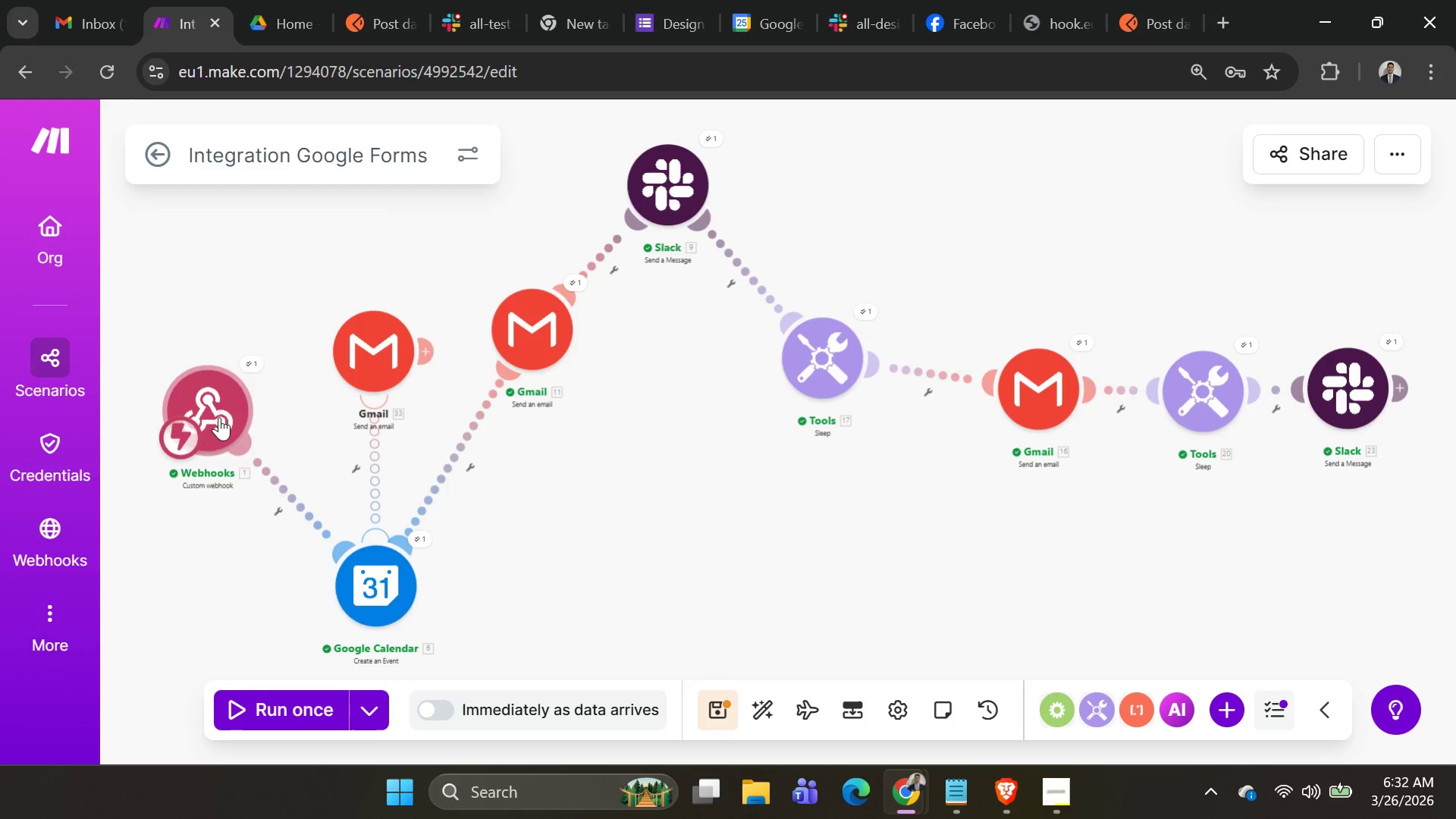 
left_click_drag(start_coordinate=[222, 414], to_coordinate=[175, 579])
 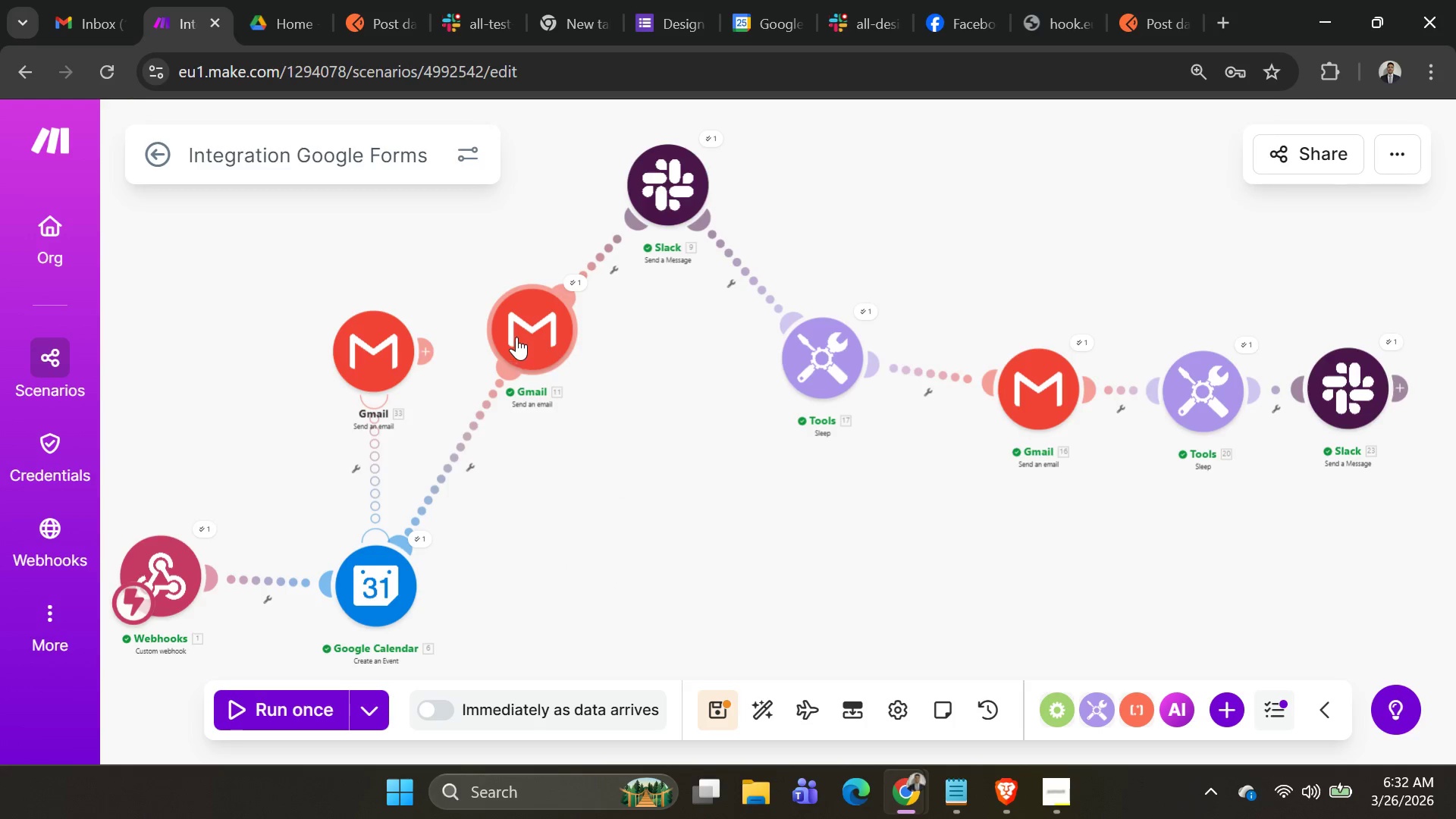 
left_click_drag(start_coordinate=[533, 347], to_coordinate=[606, 587])
 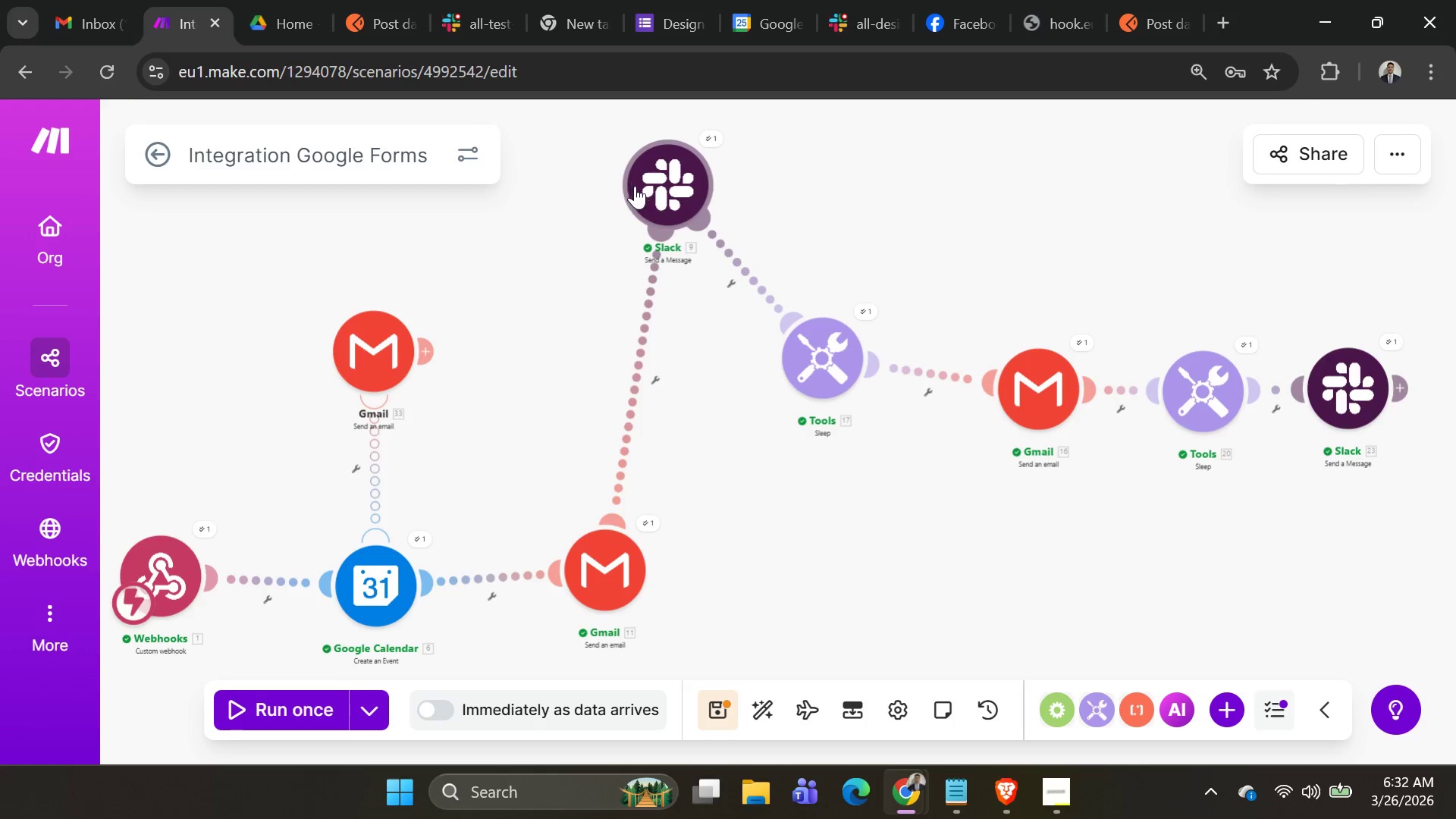 
left_click_drag(start_coordinate=[658, 199], to_coordinate=[632, 306])
 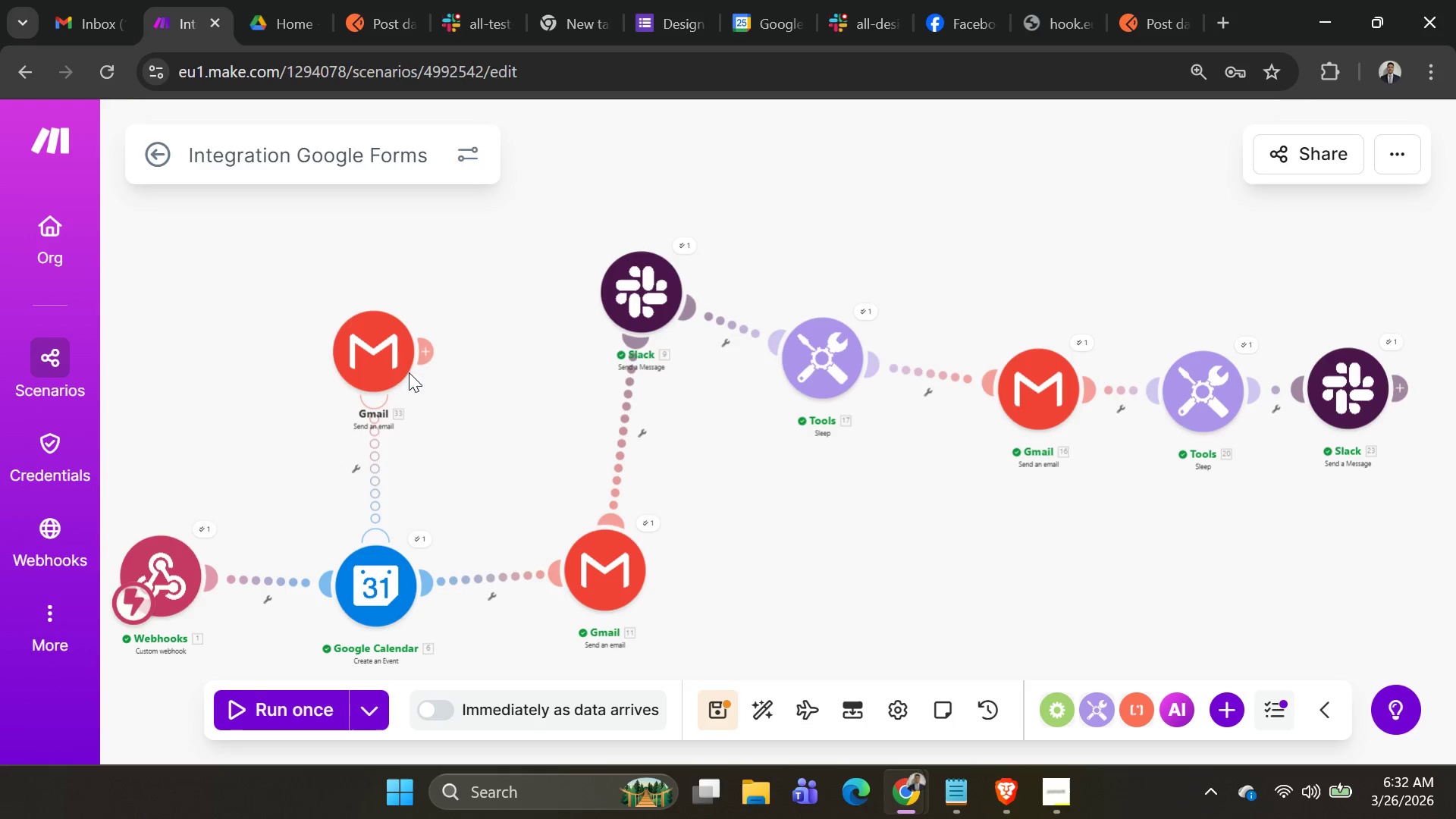 
left_click_drag(start_coordinate=[406, 365], to_coordinate=[526, 373])
 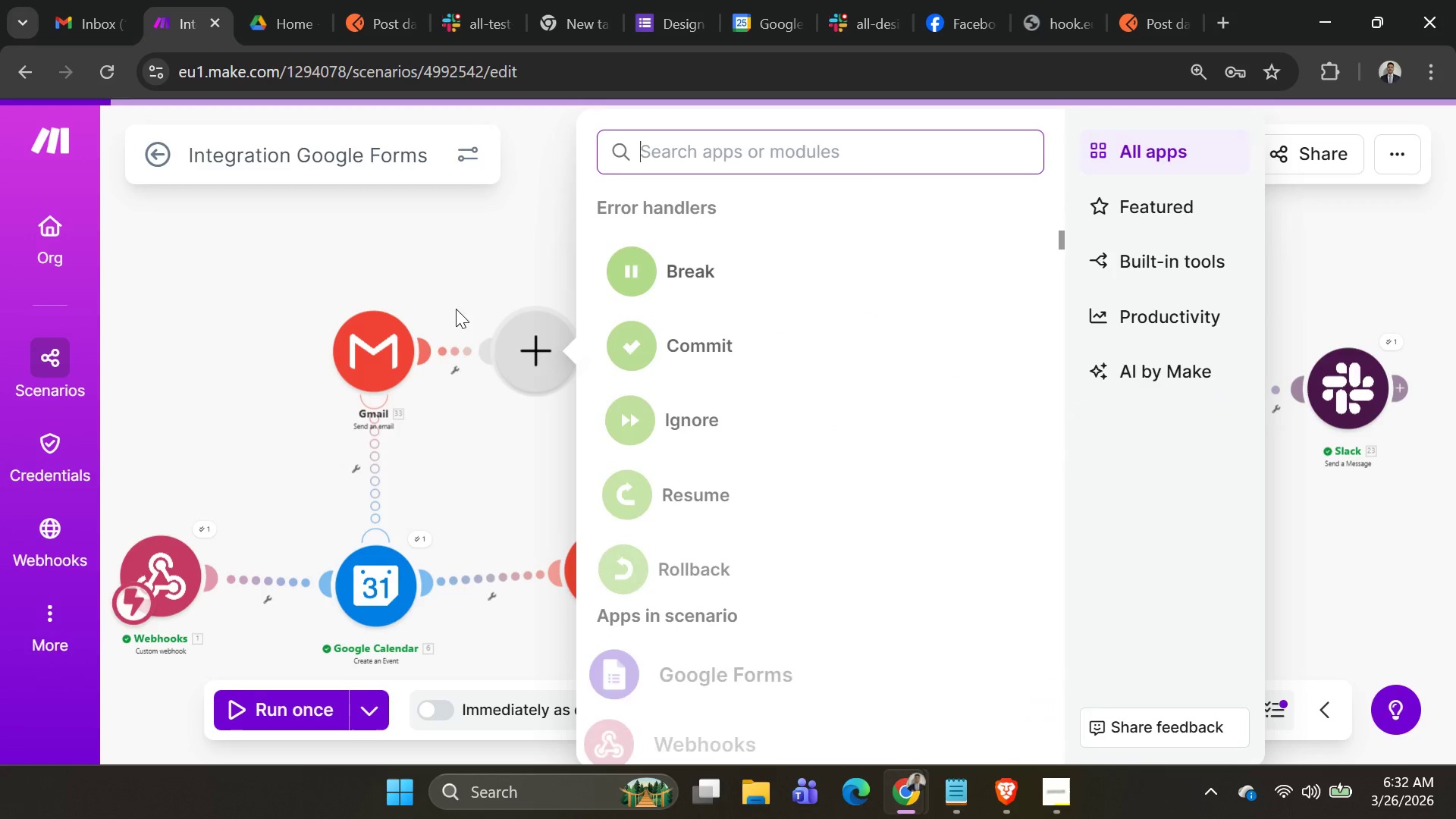 
left_click([476, 274])
 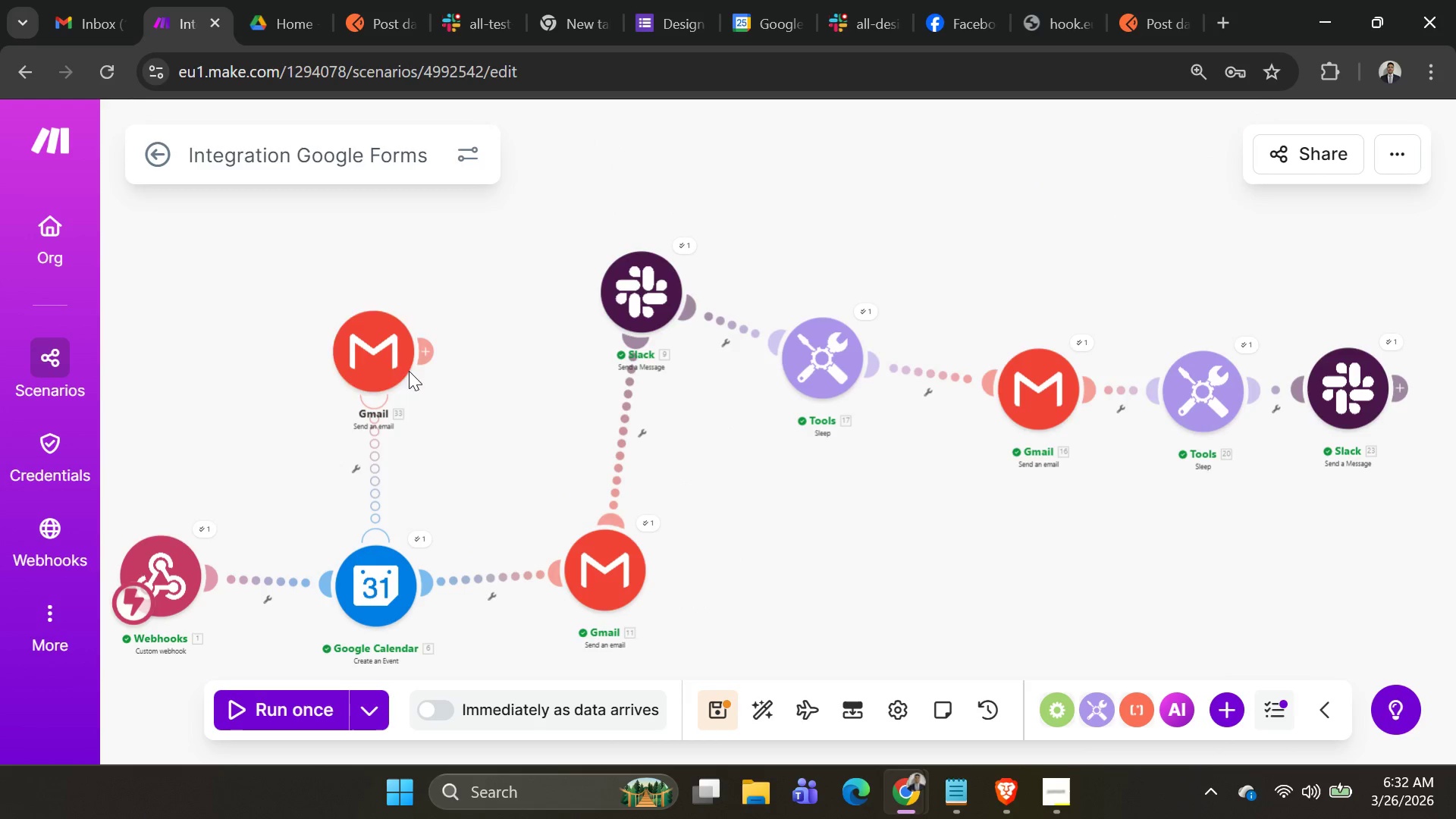 
left_click_drag(start_coordinate=[391, 362], to_coordinate=[535, 390])
 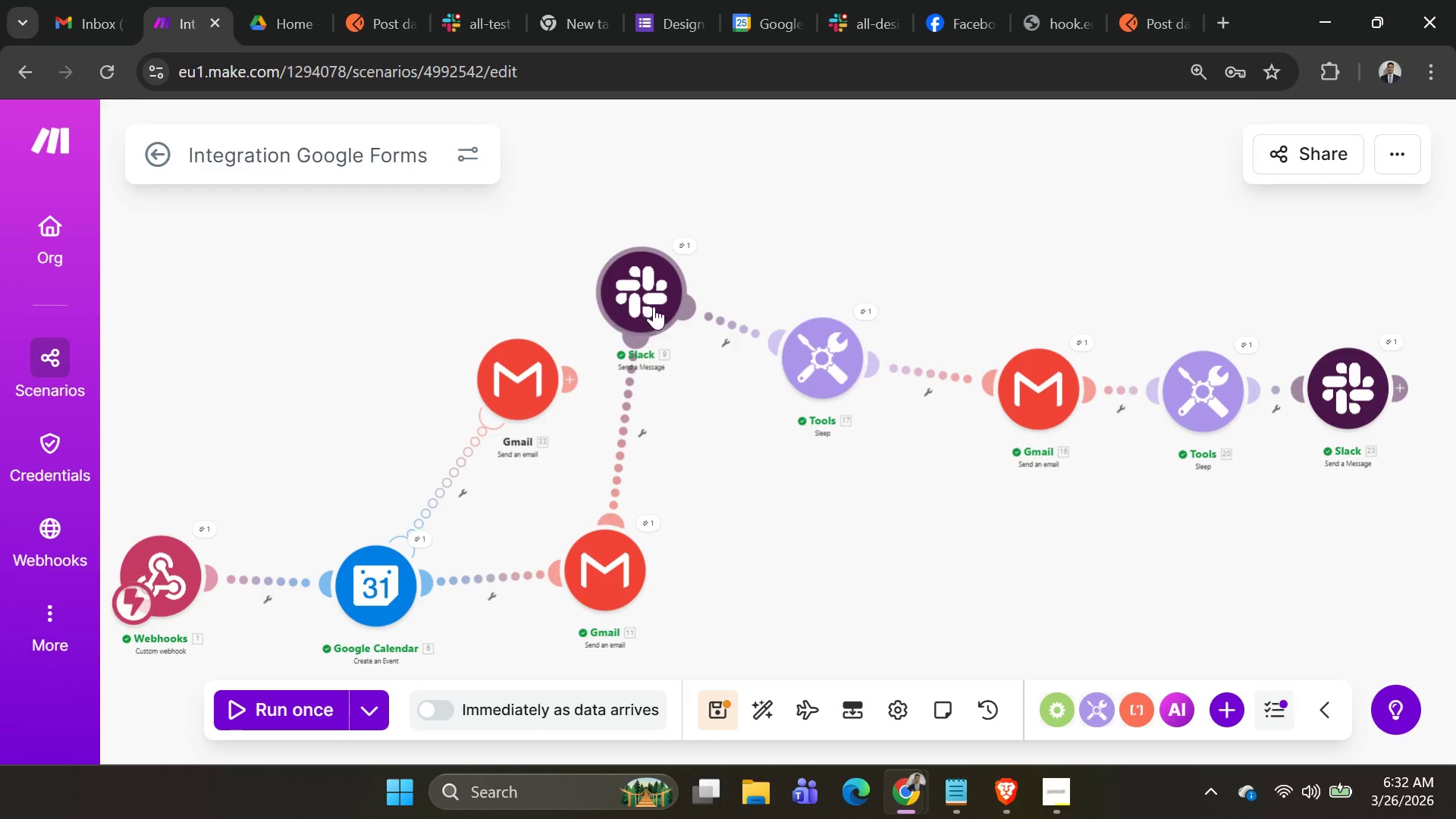 
left_click_drag(start_coordinate=[654, 302], to_coordinate=[780, 369])
 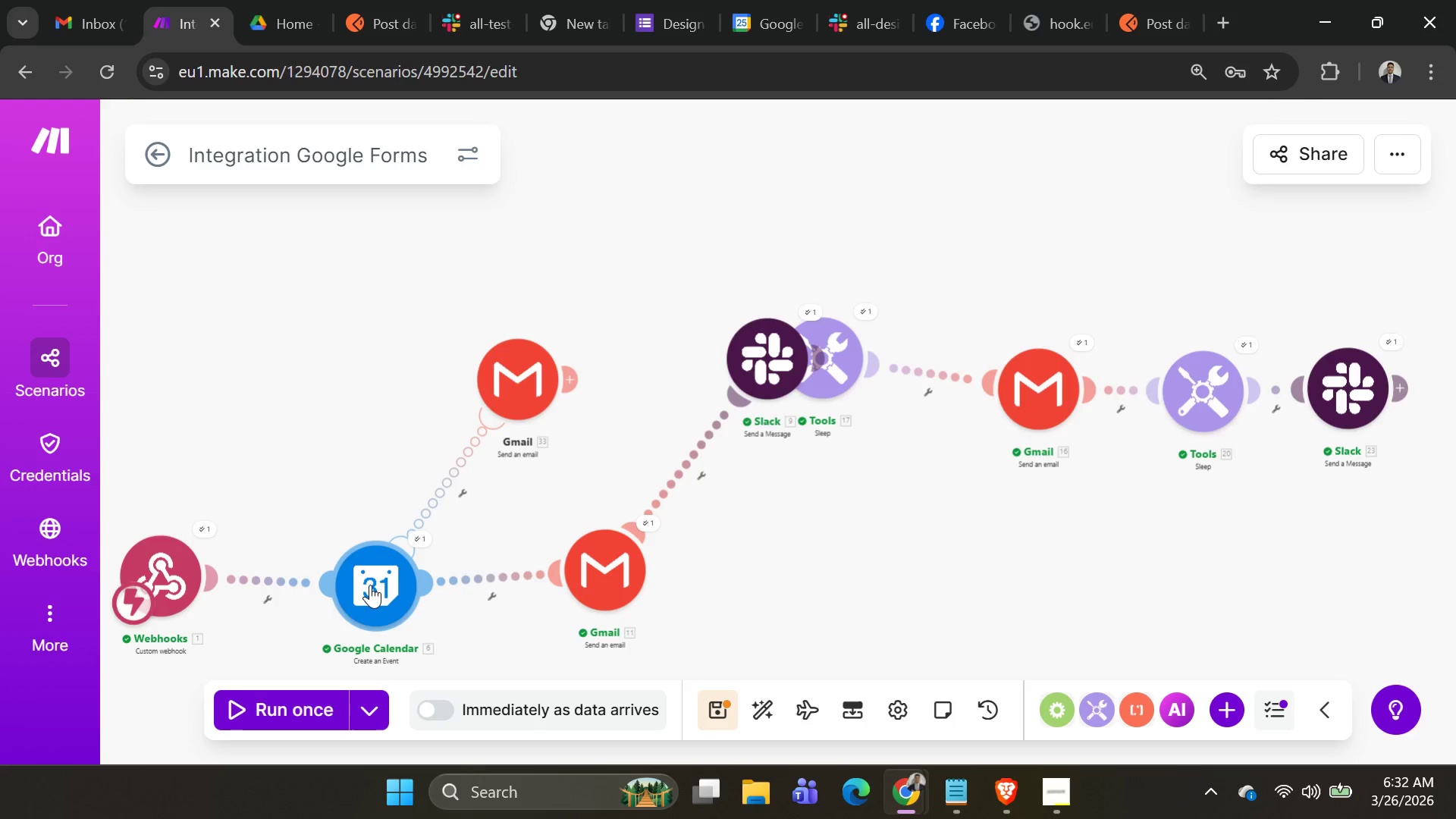 
left_click_drag(start_coordinate=[370, 585], to_coordinate=[375, 497])
 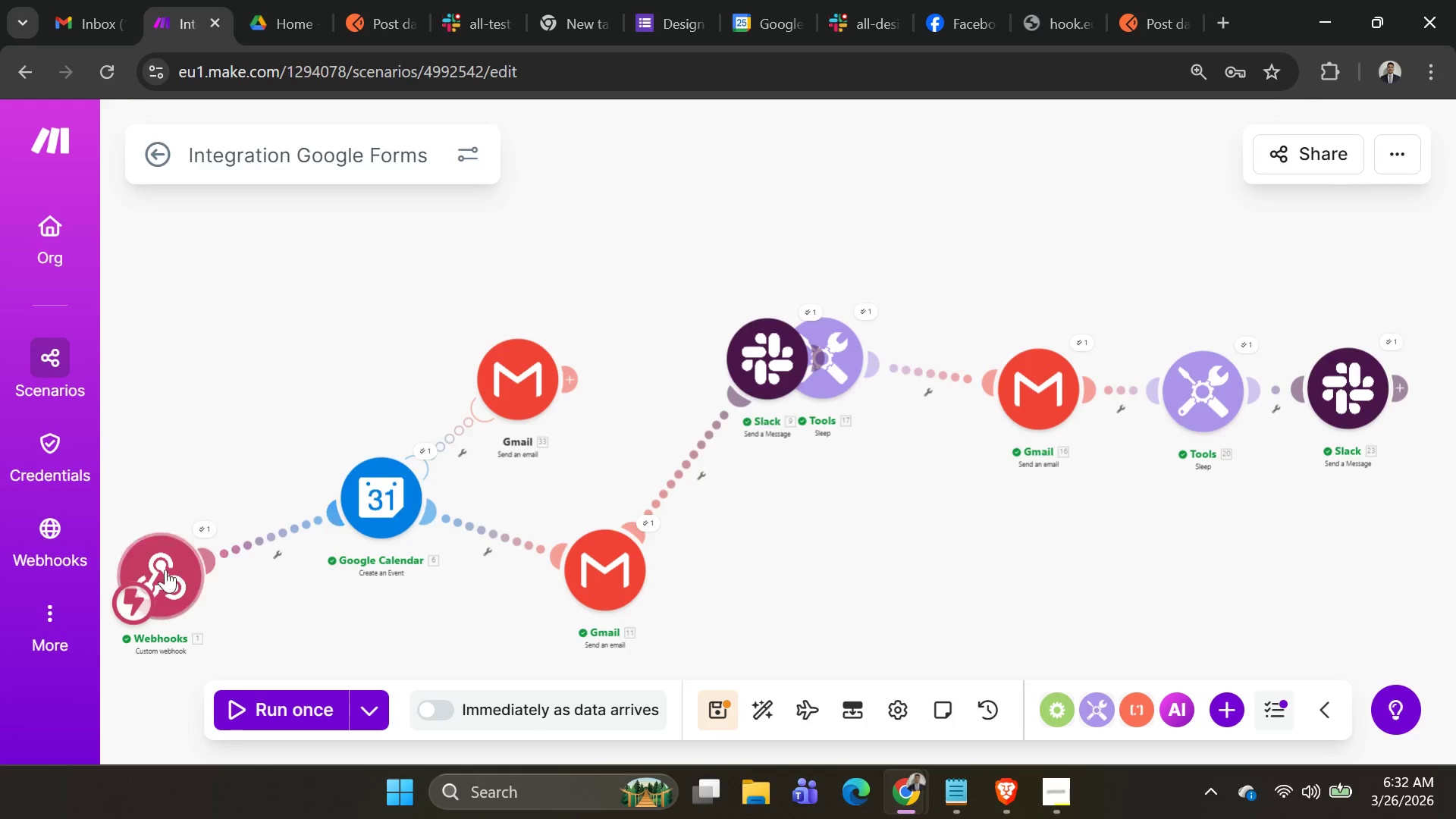 
left_click_drag(start_coordinate=[144, 573], to_coordinate=[166, 513])
 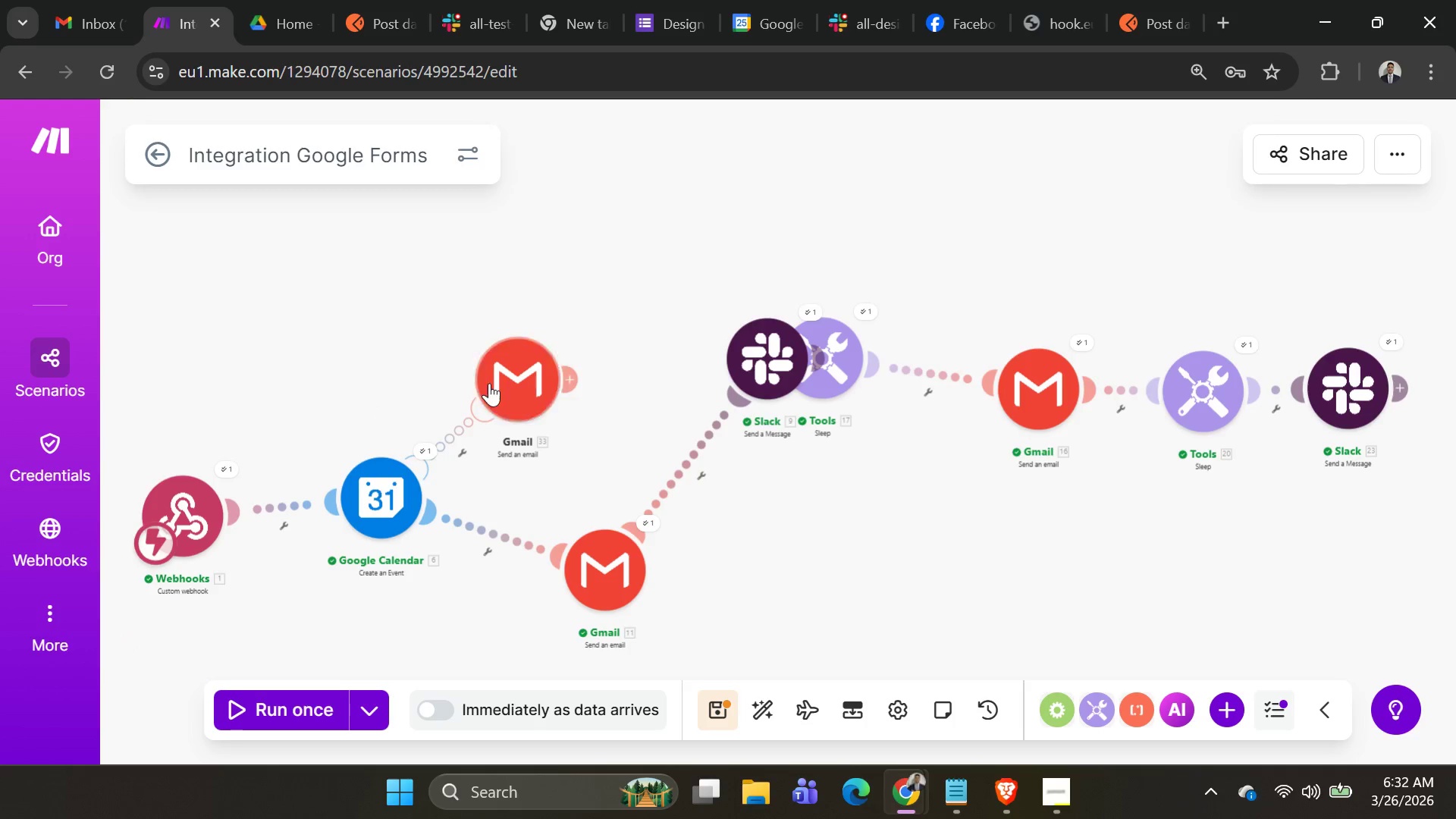 
left_click_drag(start_coordinate=[509, 387], to_coordinate=[482, 315])
 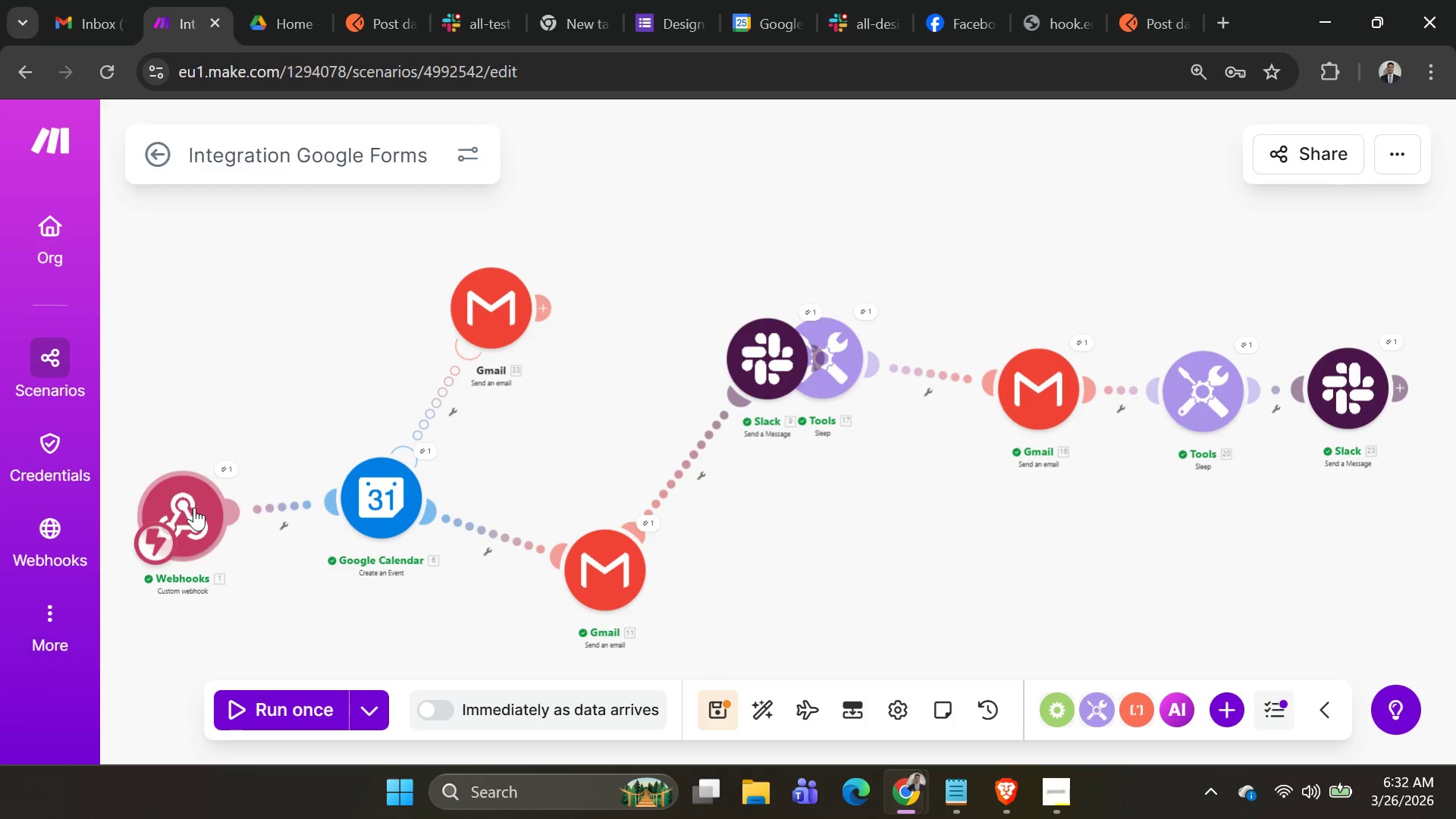 
left_click_drag(start_coordinate=[194, 510], to_coordinate=[246, 582])
 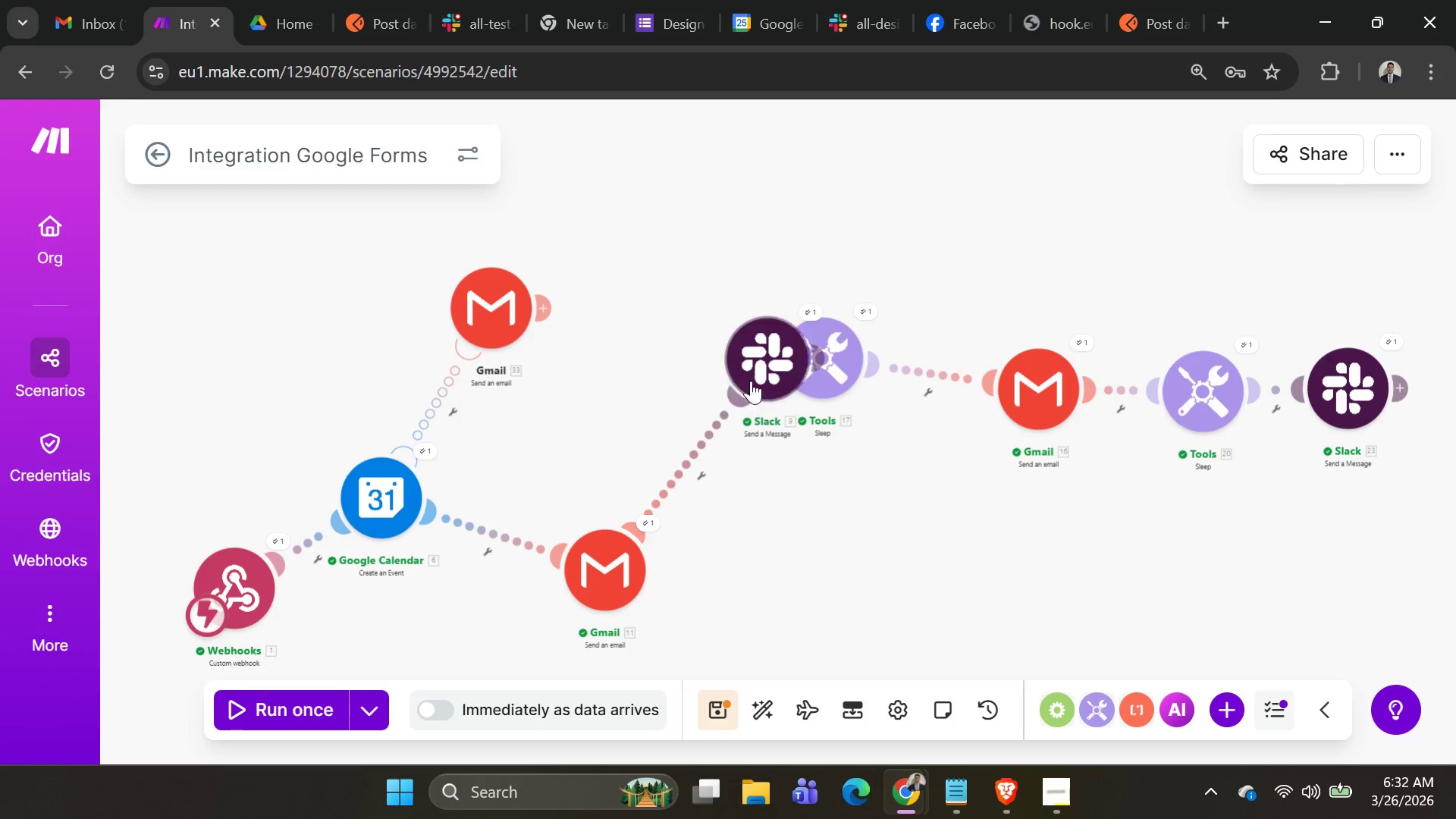 
left_click_drag(start_coordinate=[749, 366], to_coordinate=[676, 365])
 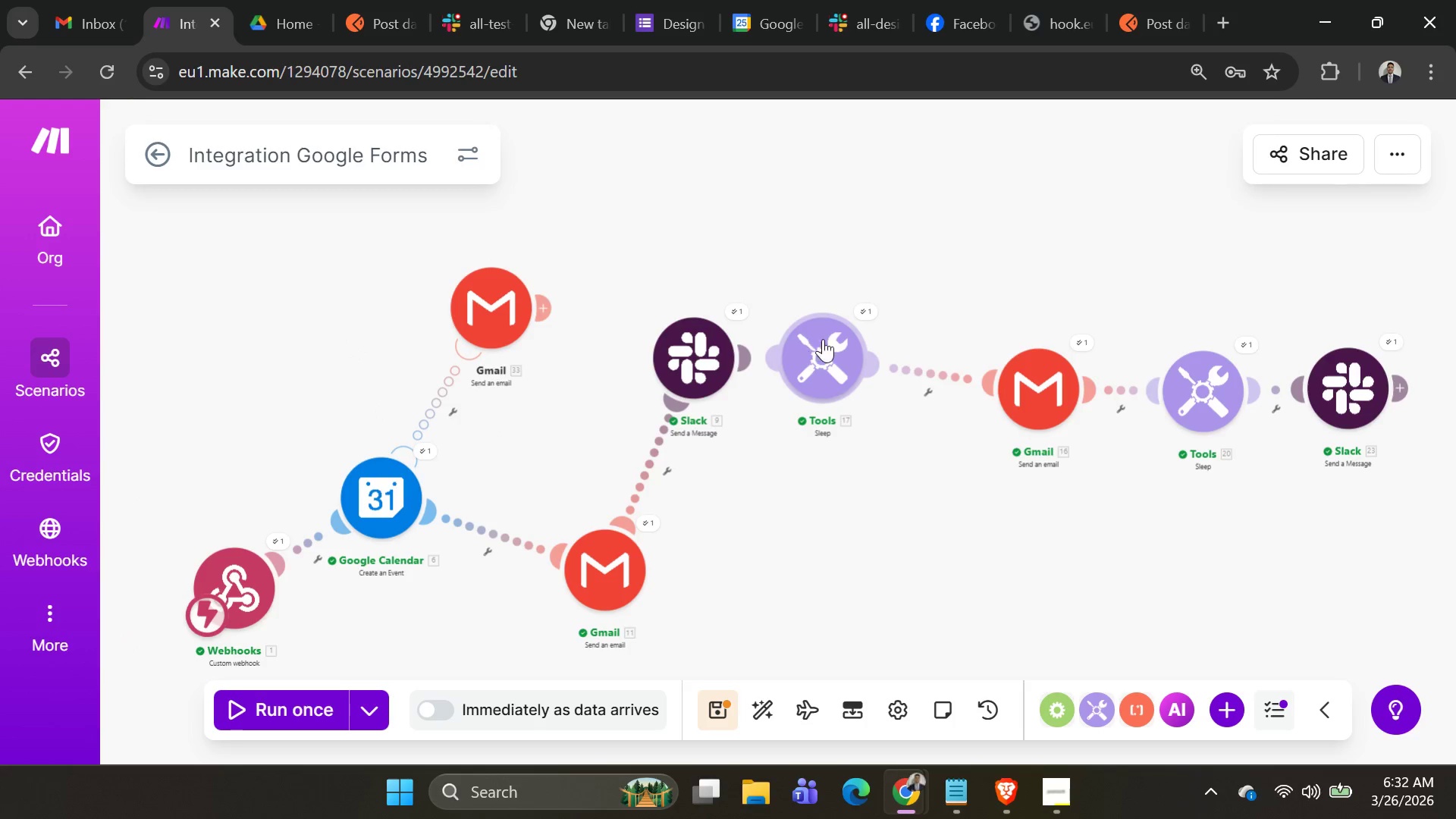 
left_click_drag(start_coordinate=[829, 366], to_coordinate=[897, 463])
 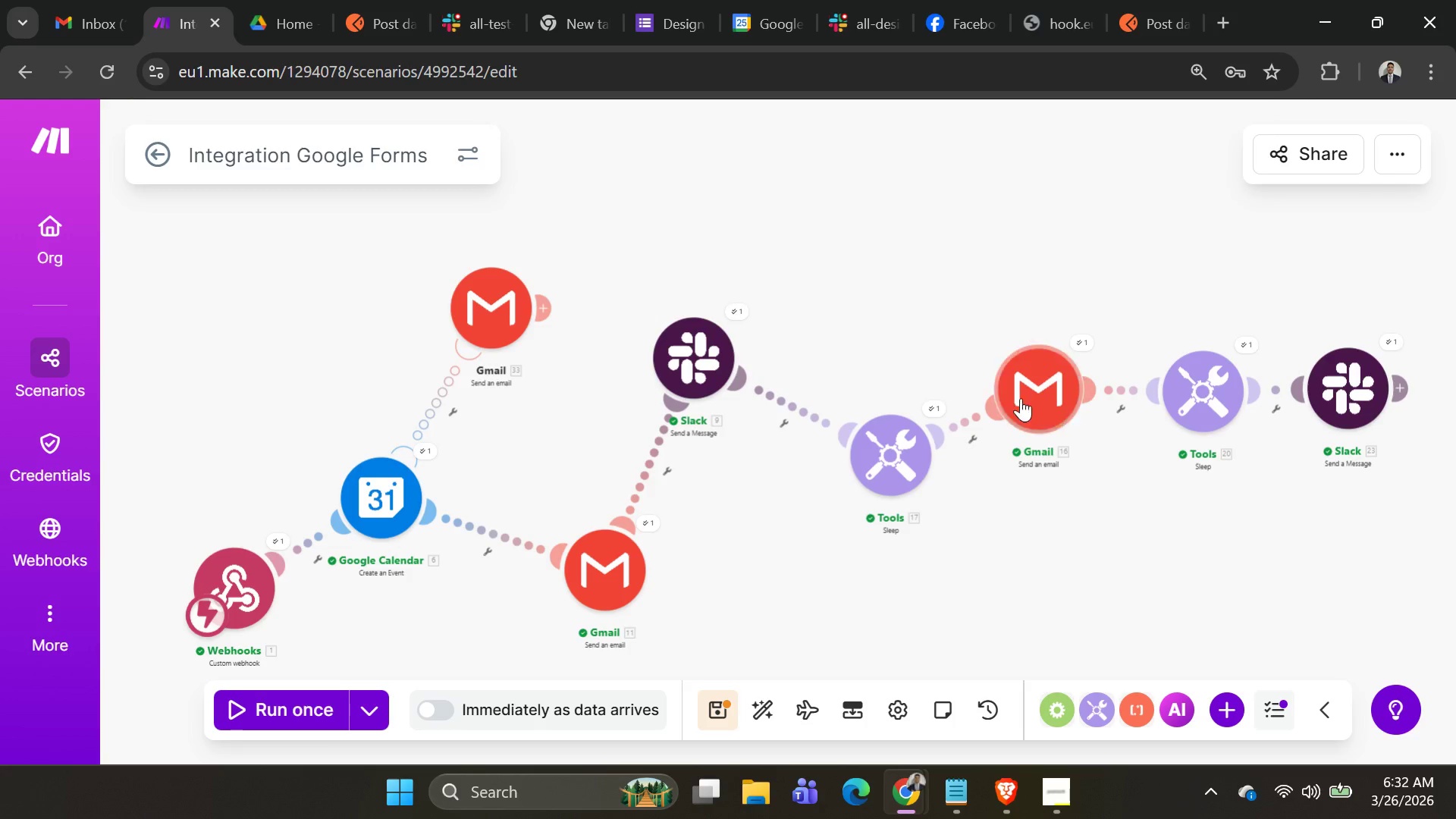 
left_click_drag(start_coordinate=[1025, 394], to_coordinate=[707, 183])
 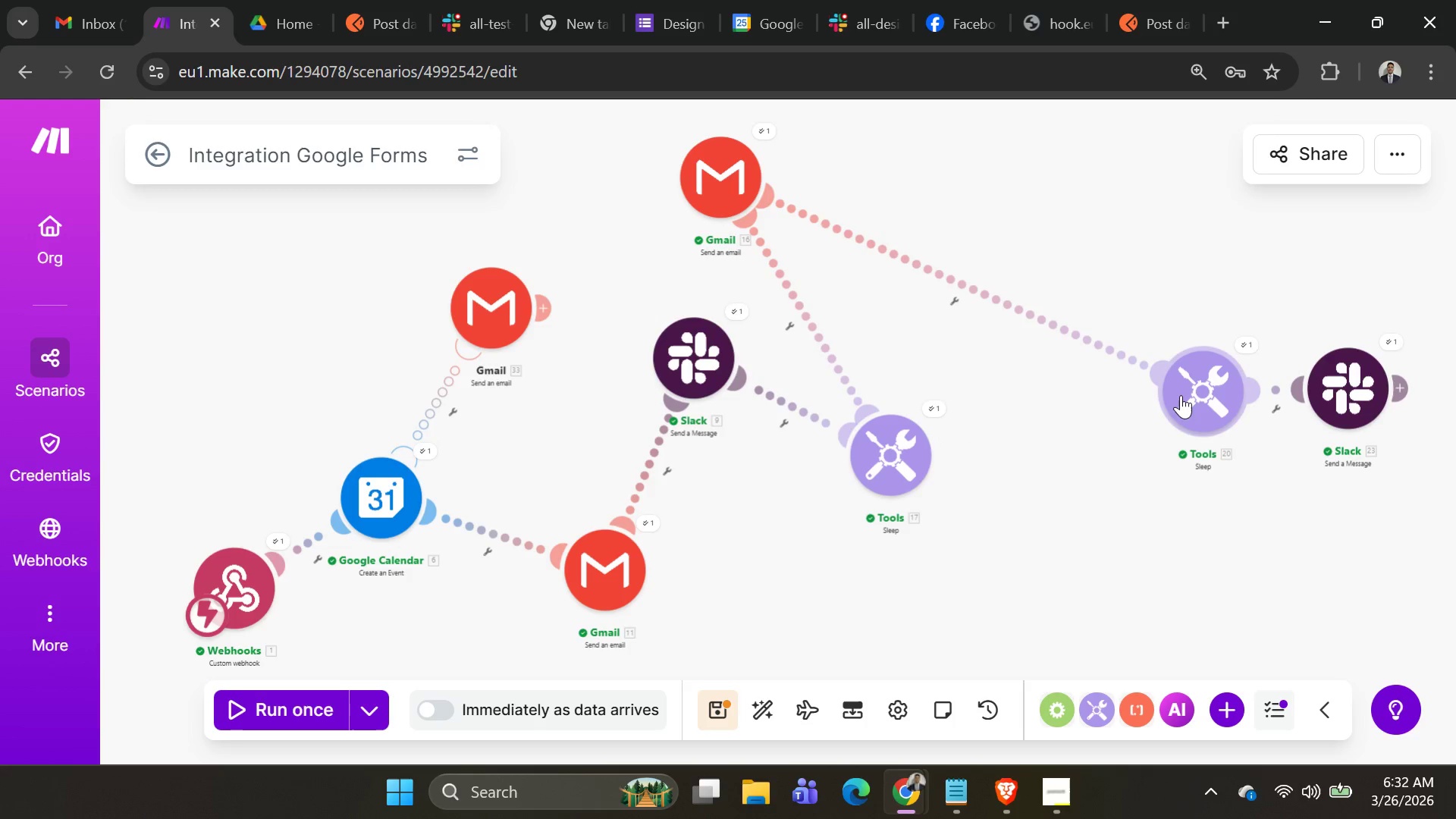 
left_click_drag(start_coordinate=[1181, 394], to_coordinate=[900, 278])
 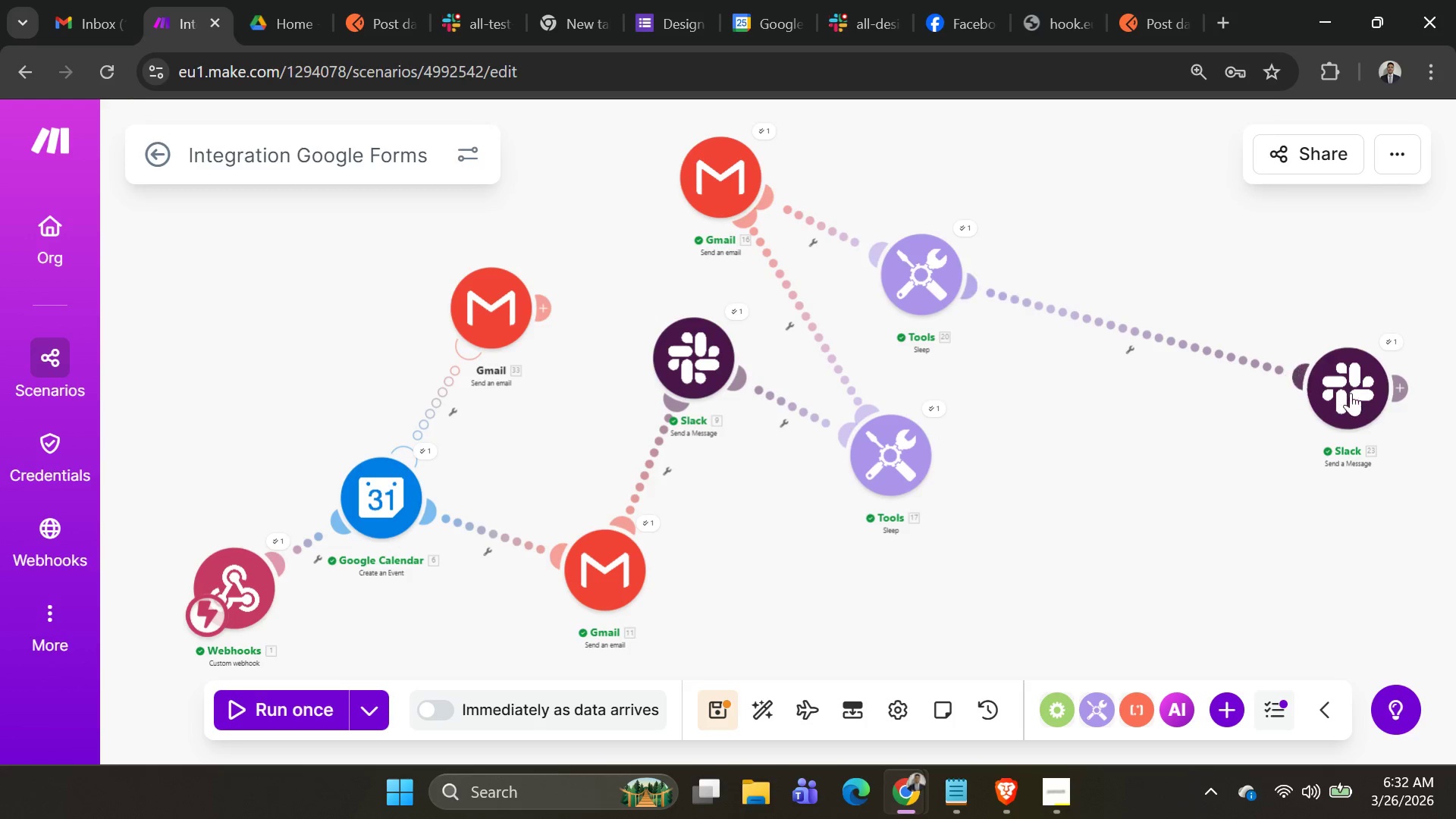 
left_click_drag(start_coordinate=[1354, 393], to_coordinate=[884, 132])
 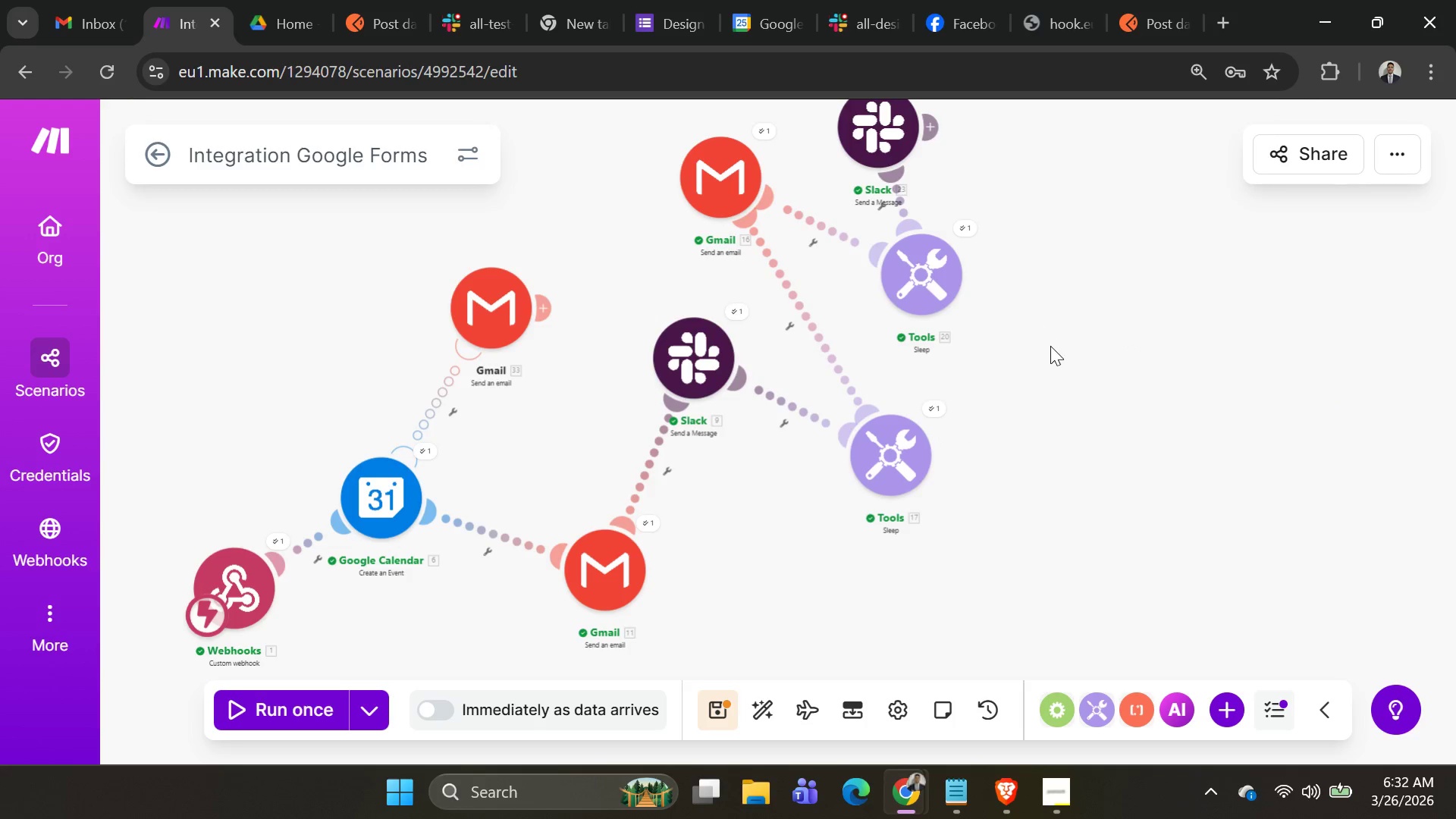 
left_click_drag(start_coordinate=[1050, 347], to_coordinate=[1269, 378])
 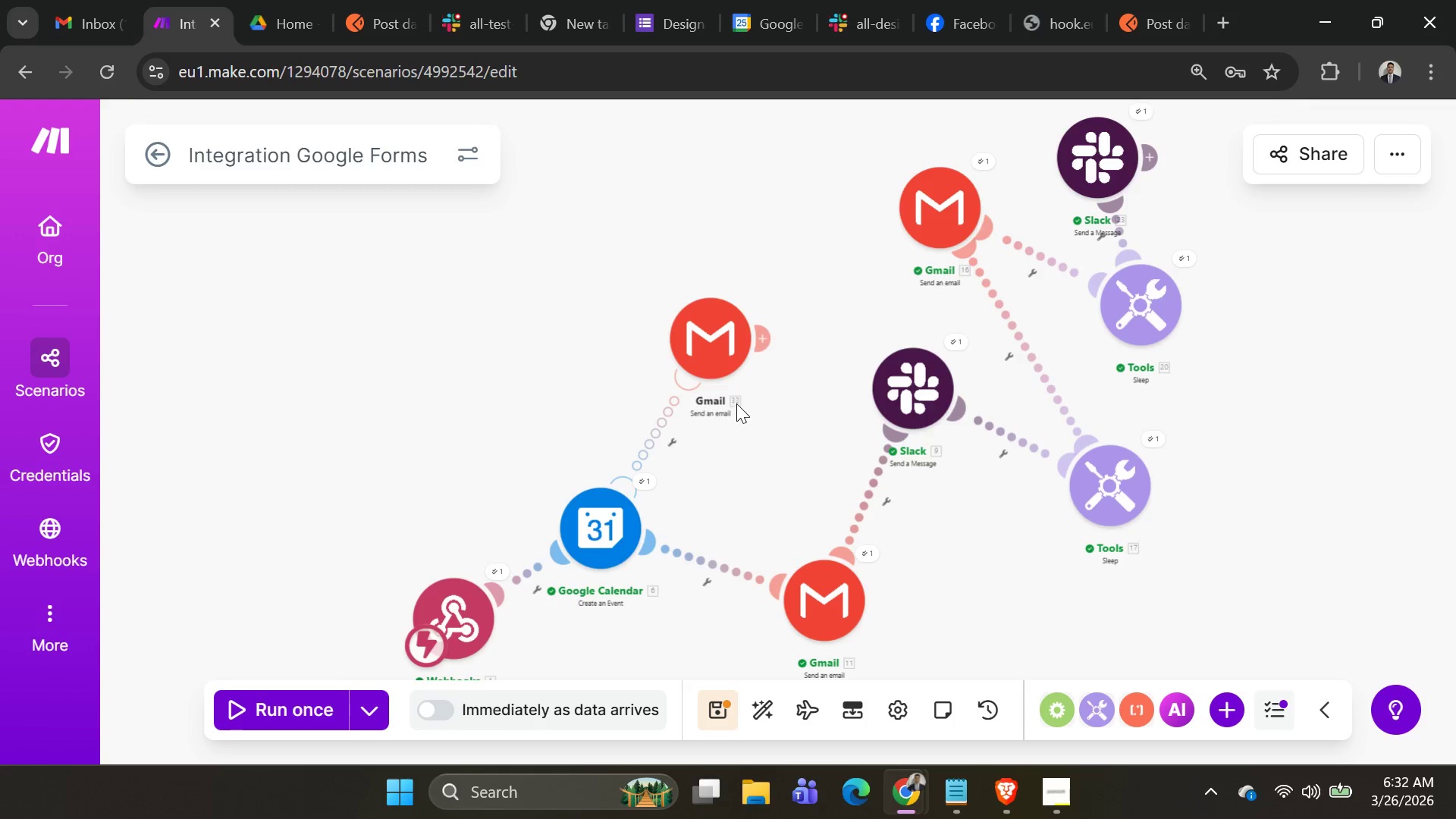 
left_click_drag(start_coordinate=[714, 325], to_coordinate=[704, 356])
 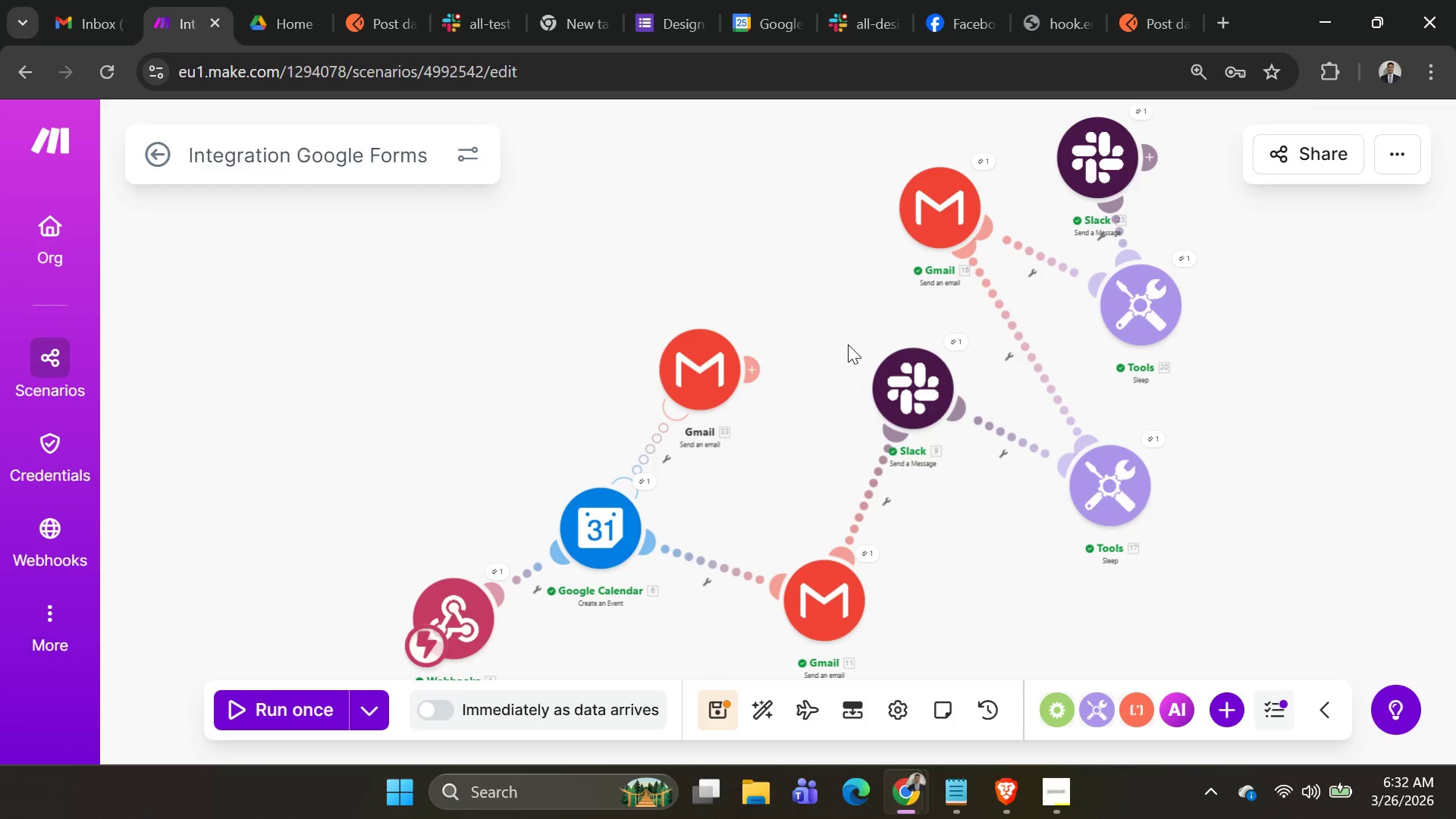 
left_click_drag(start_coordinate=[846, 325], to_coordinate=[805, 326])
 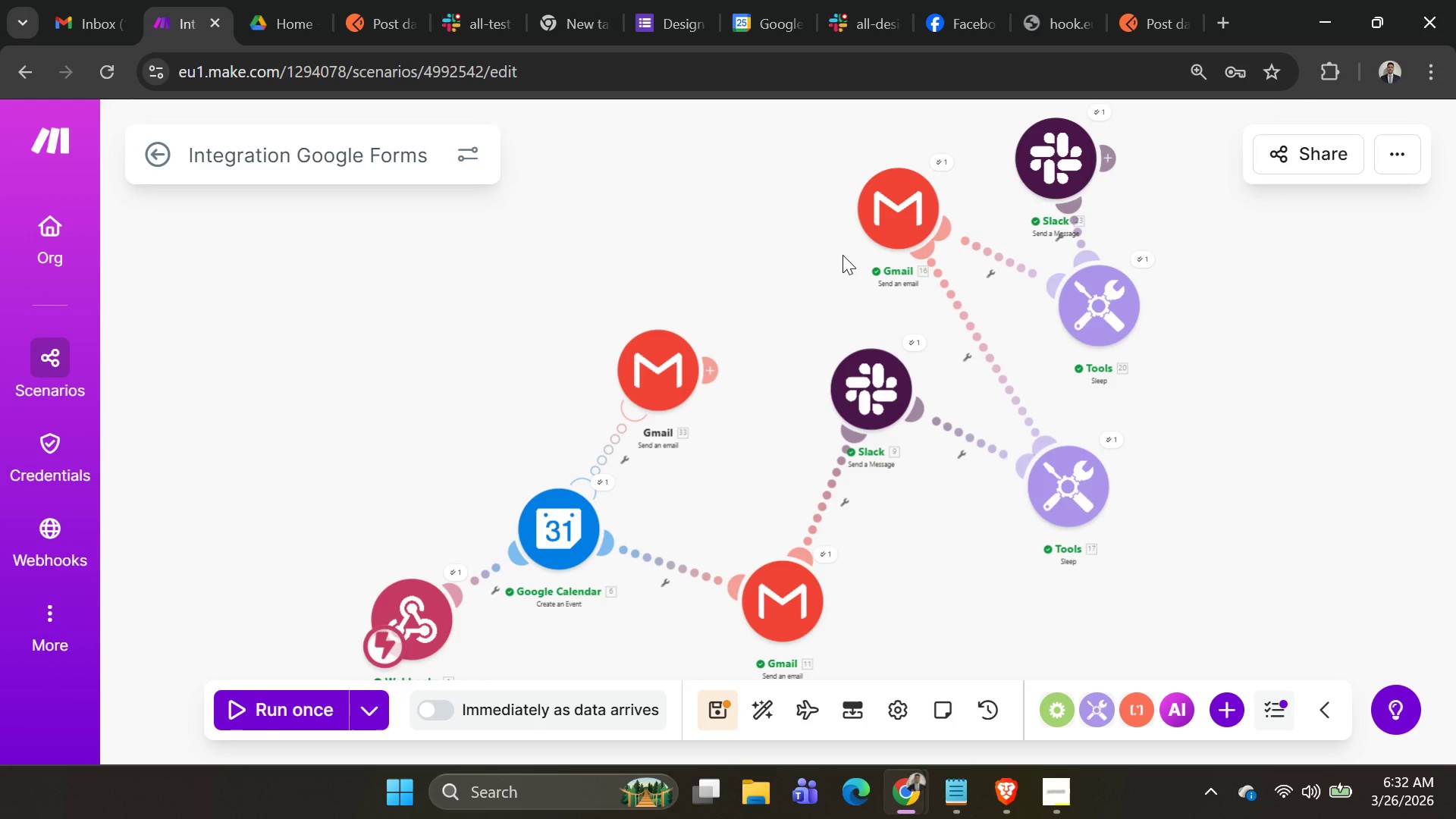 
scroll: coordinate [664, 276], scroll_direction: down, amount: 1.0
 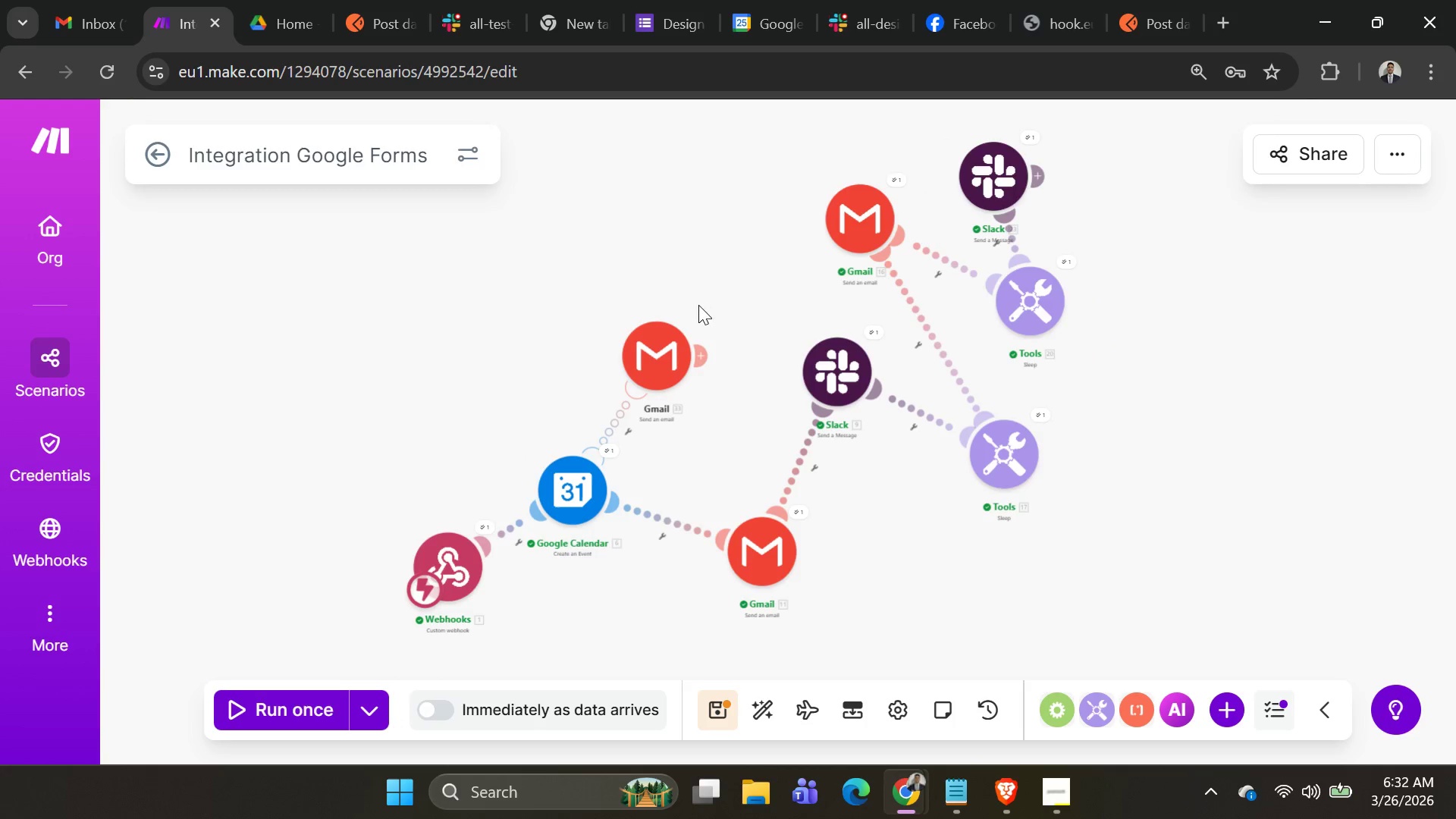 
left_click_drag(start_coordinate=[742, 309], to_coordinate=[810, 308])
 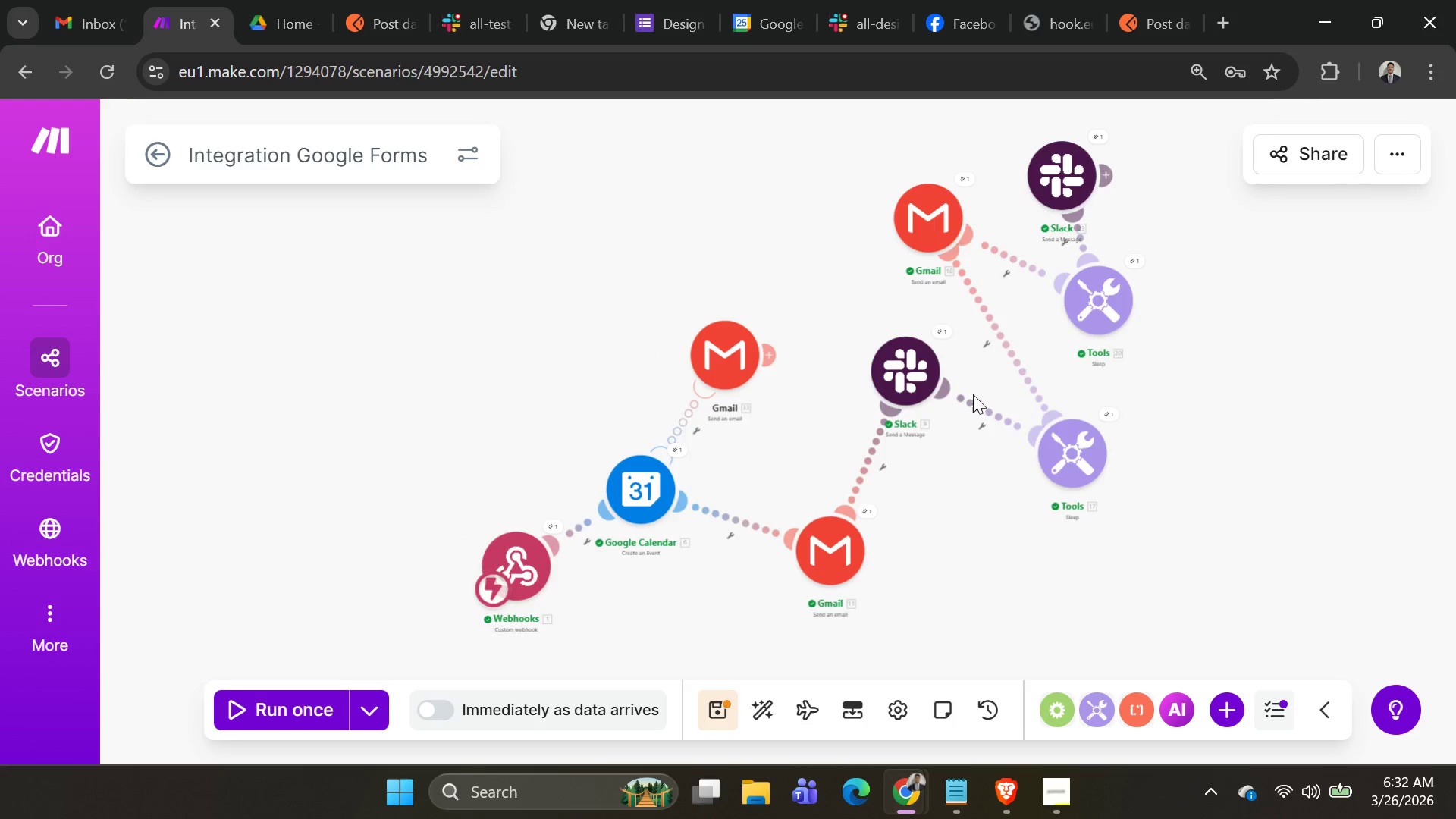 
left_click_drag(start_coordinate=[736, 360], to_coordinate=[753, 340])
 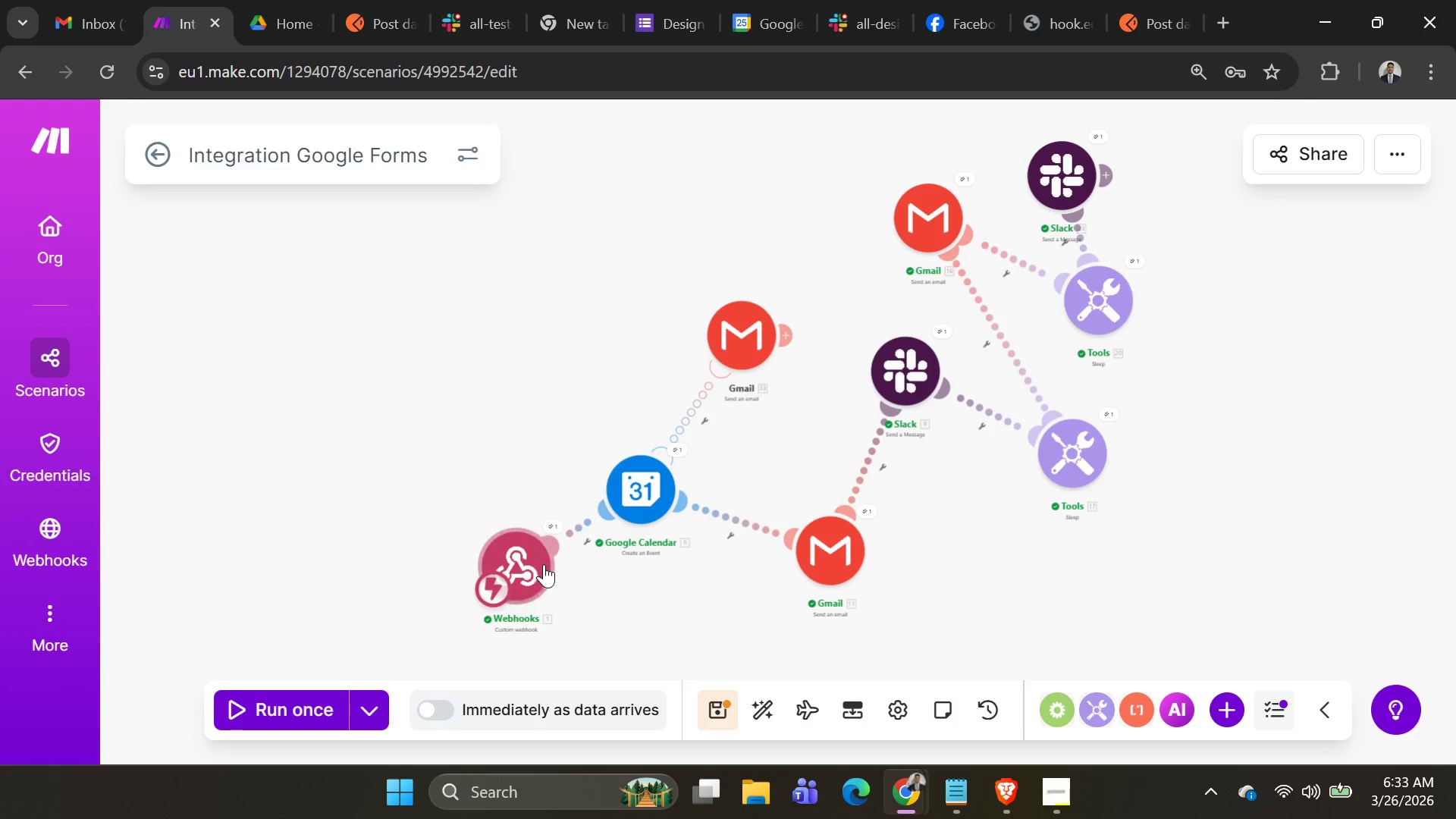 
left_click_drag(start_coordinate=[529, 566], to_coordinate=[552, 629])
 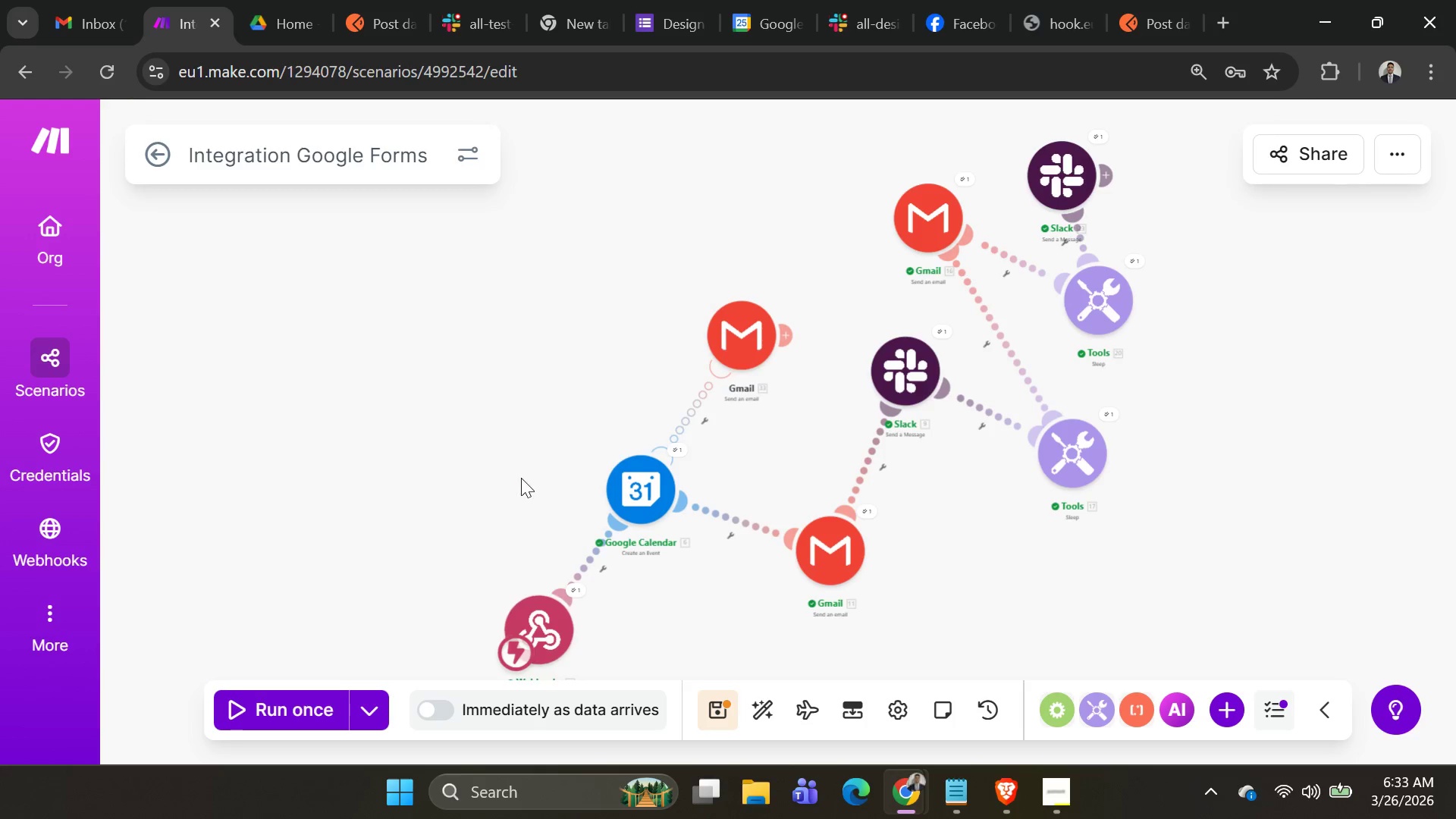 
scroll: coordinate [519, 473], scroll_direction: down, amount: 3.0
 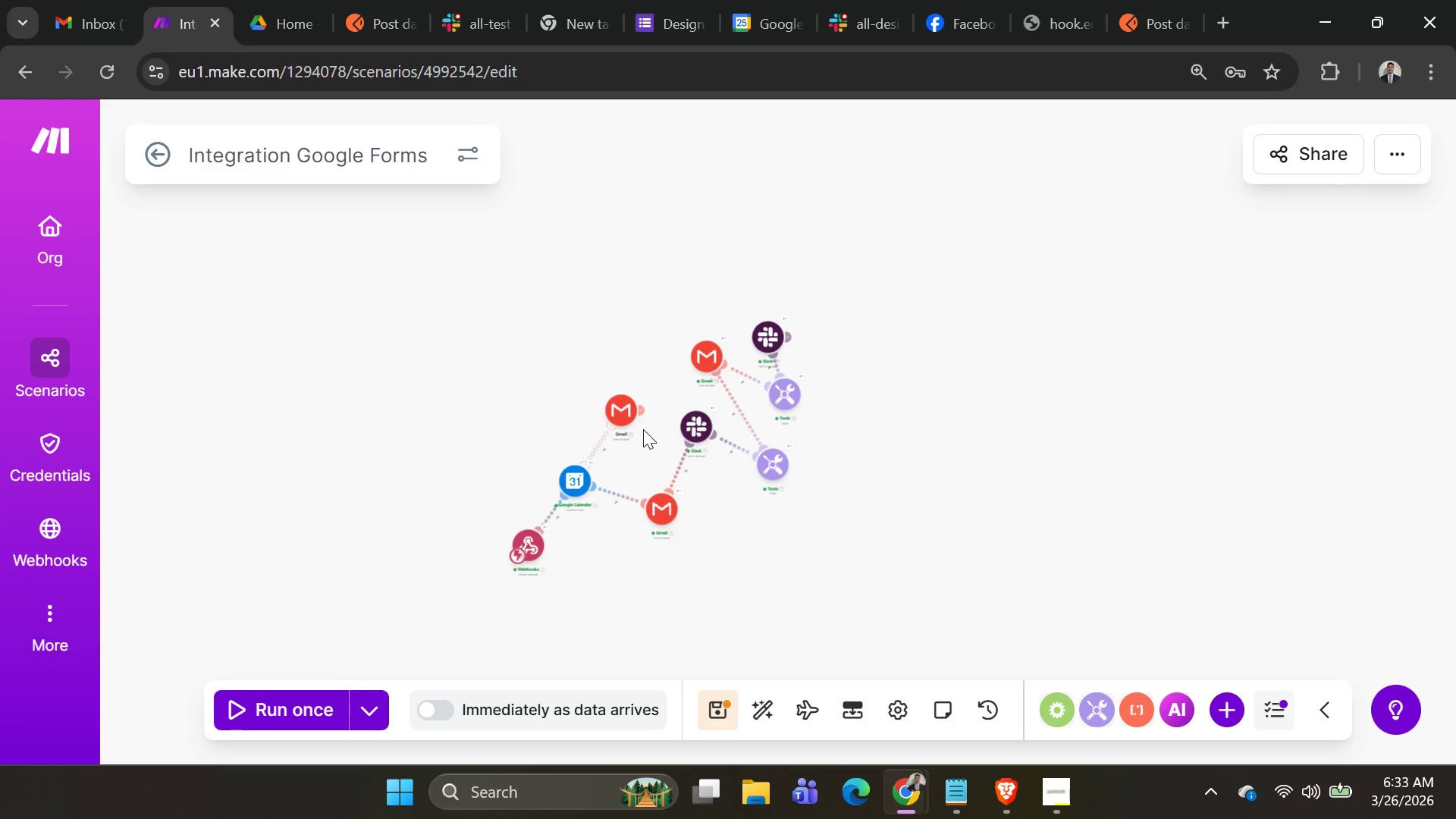 
left_click_drag(start_coordinate=[632, 419], to_coordinate=[635, 425])
 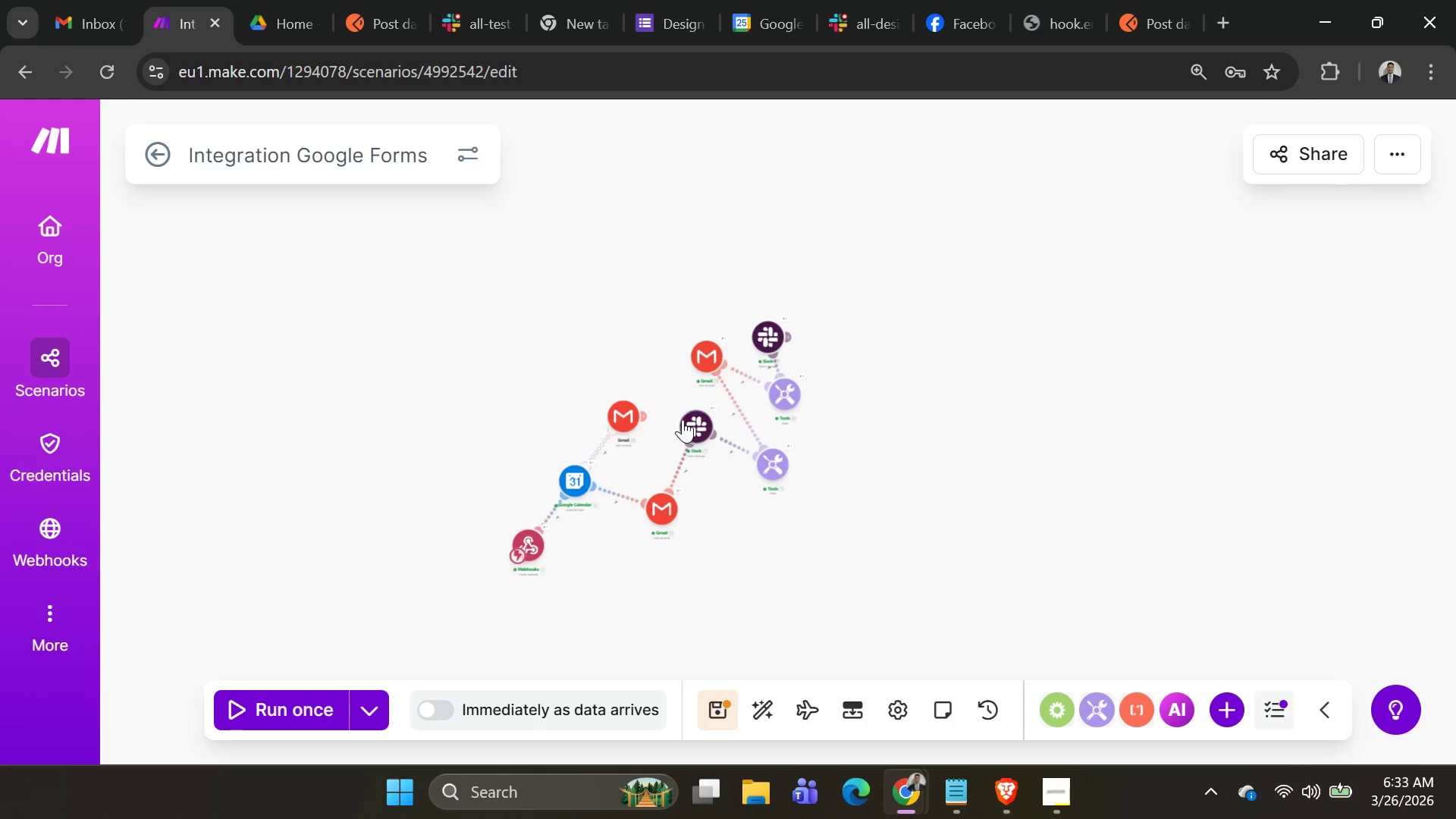 
left_click_drag(start_coordinate=[684, 419], to_coordinate=[652, 360])
 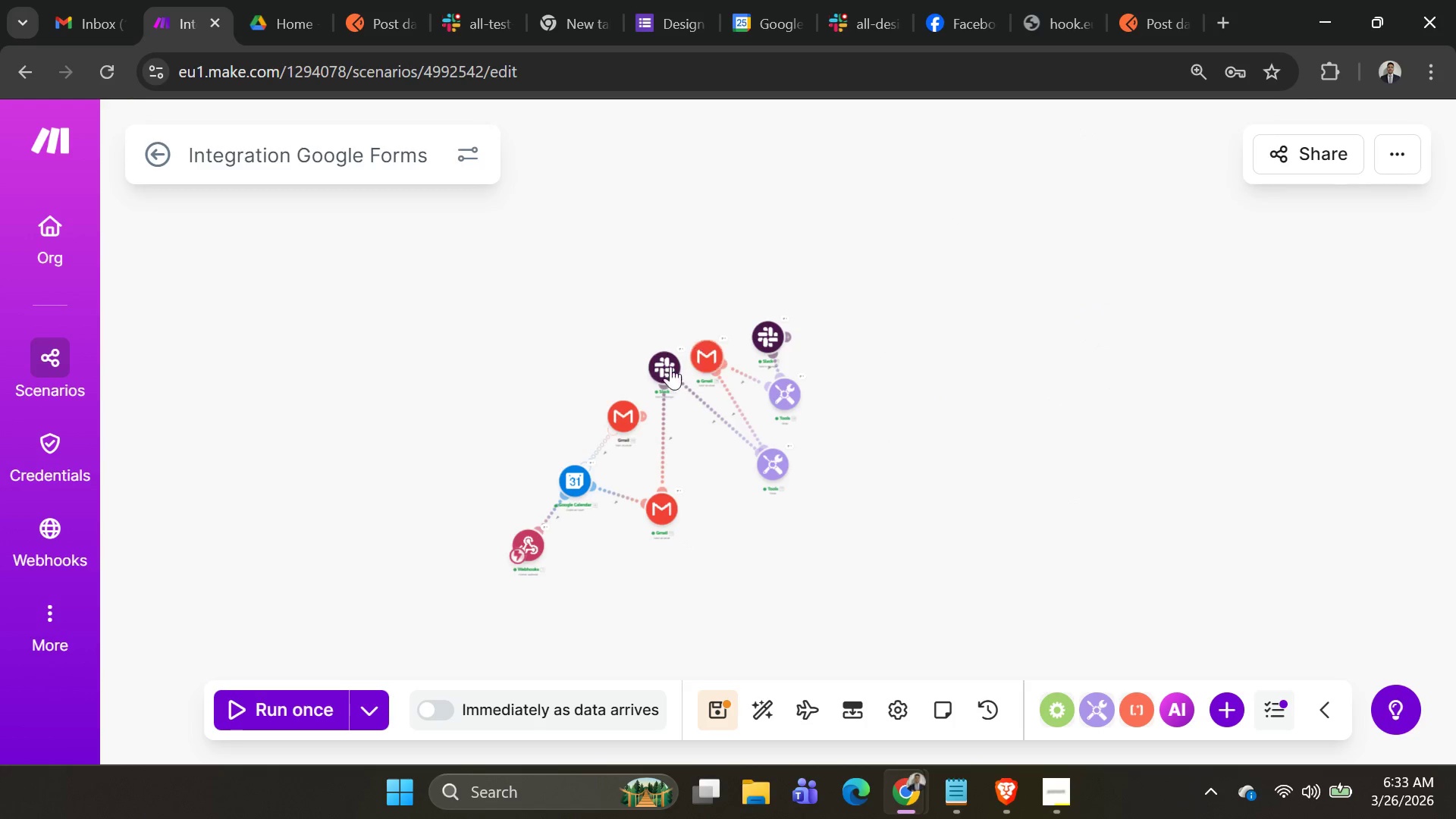 
left_click_drag(start_coordinate=[663, 369], to_coordinate=[668, 352])
 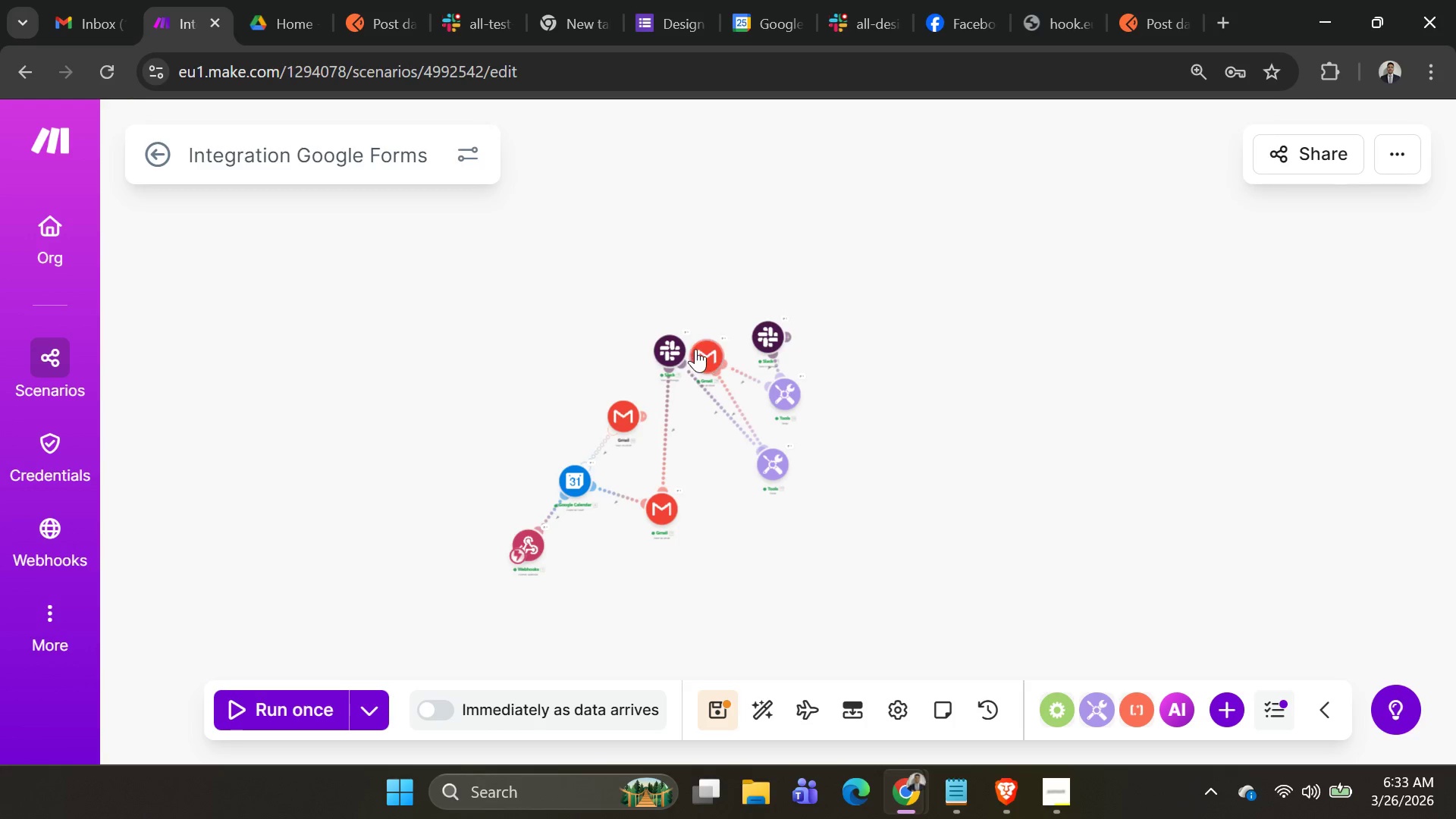 
left_click_drag(start_coordinate=[698, 349], to_coordinate=[727, 294])
 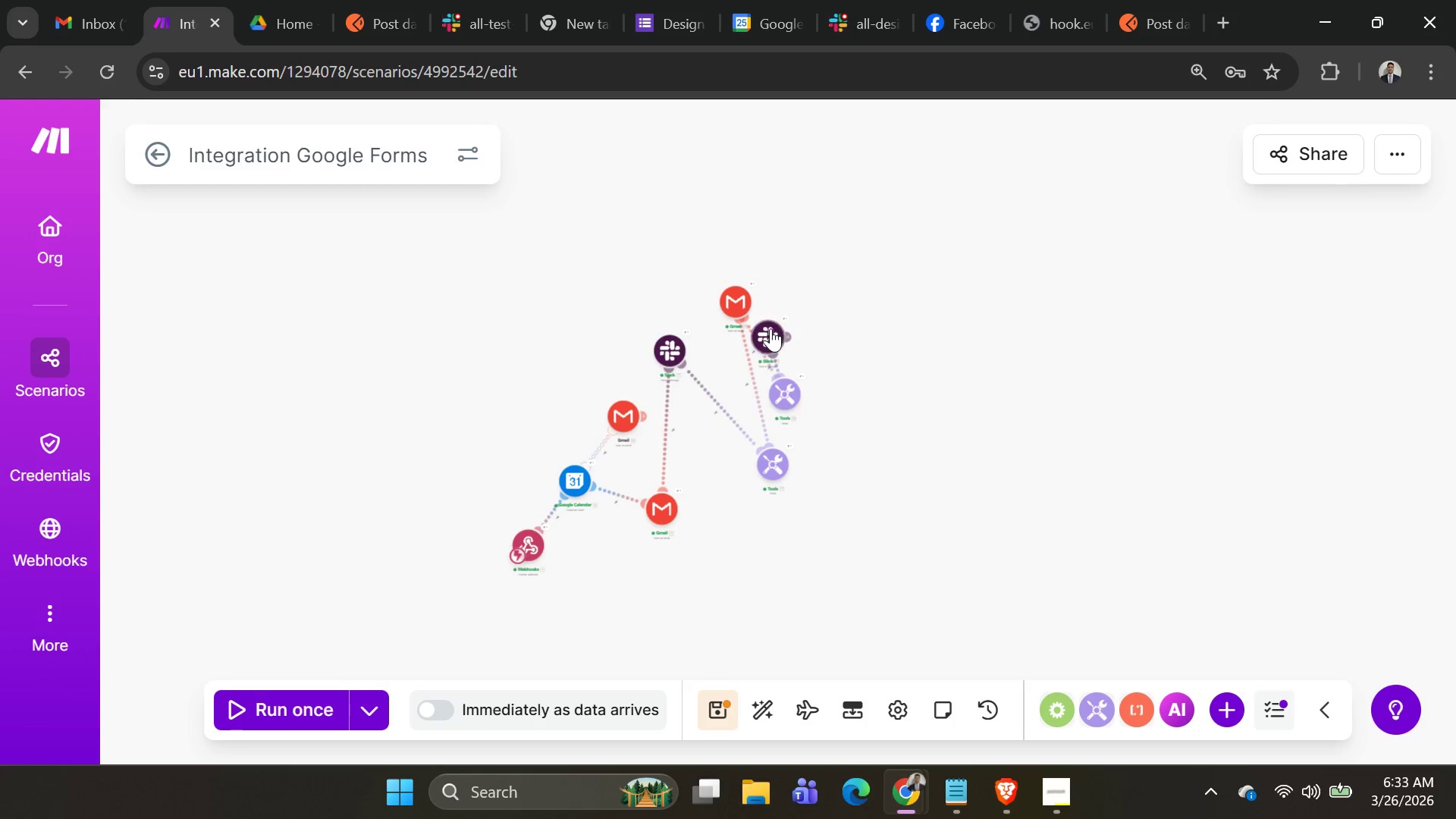 
left_click_drag(start_coordinate=[770, 328], to_coordinate=[786, 265])
 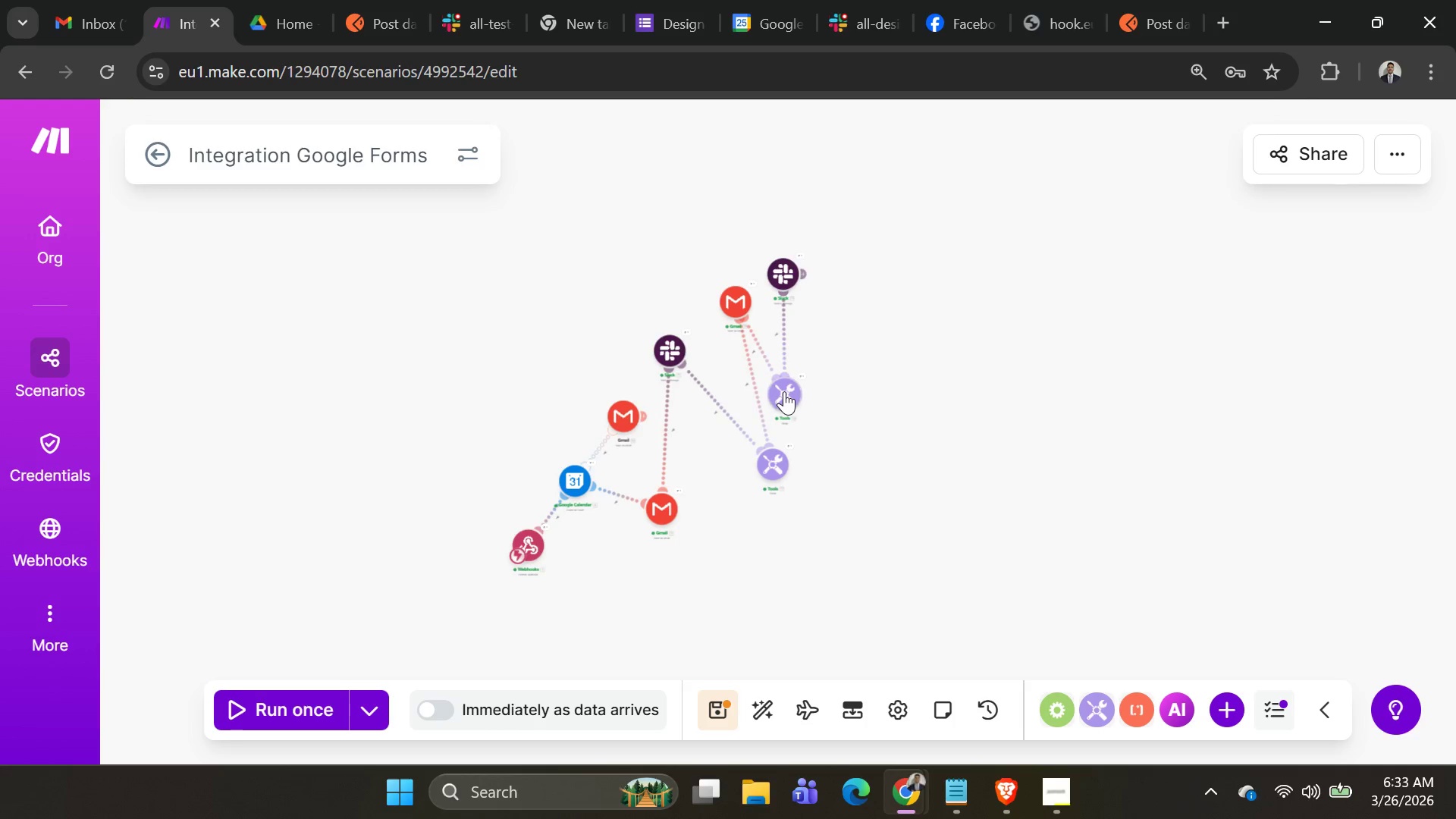 
left_click_drag(start_coordinate=[786, 391], to_coordinate=[817, 367])
 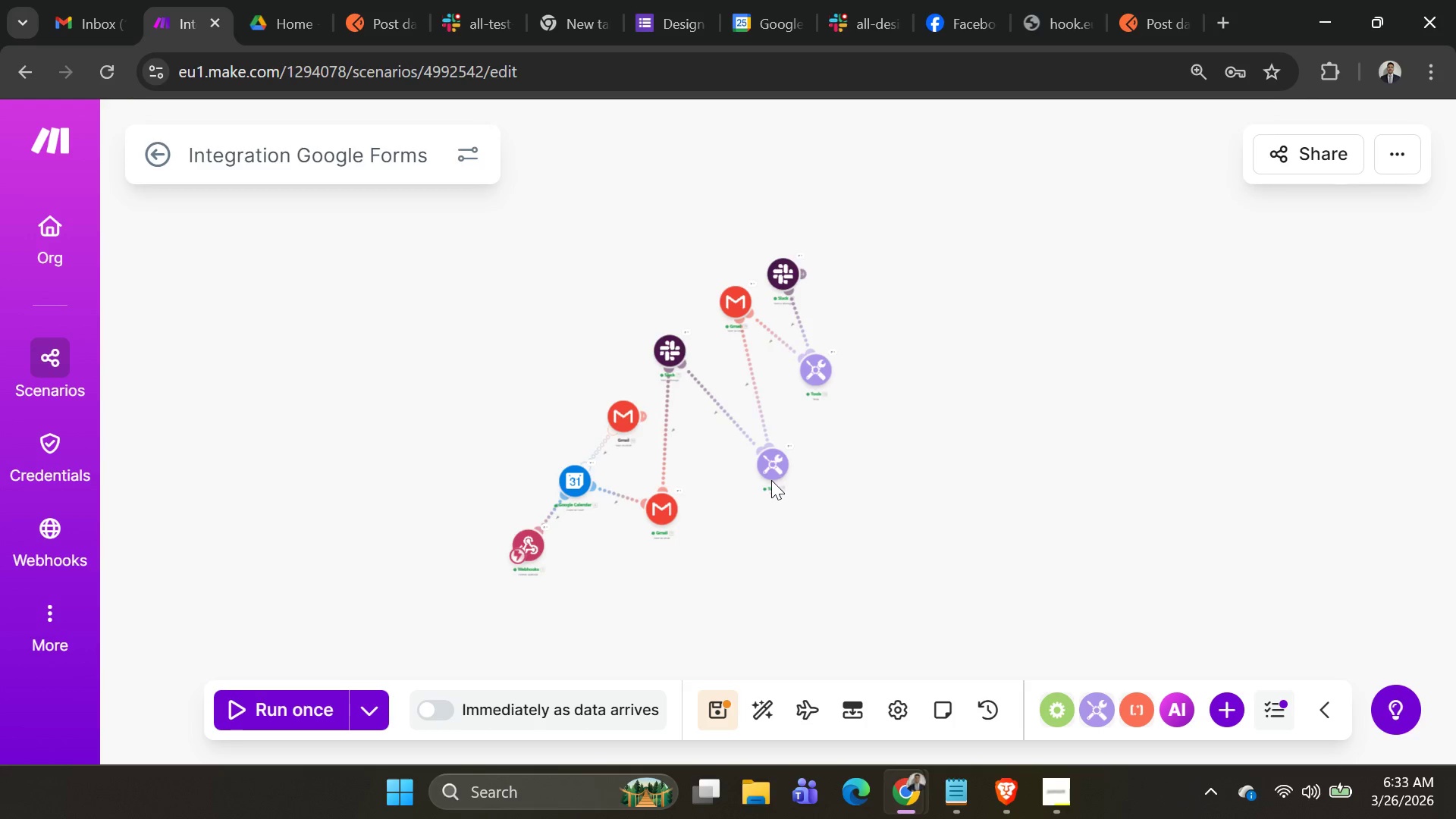 
left_click_drag(start_coordinate=[771, 477], to_coordinate=[730, 441])
 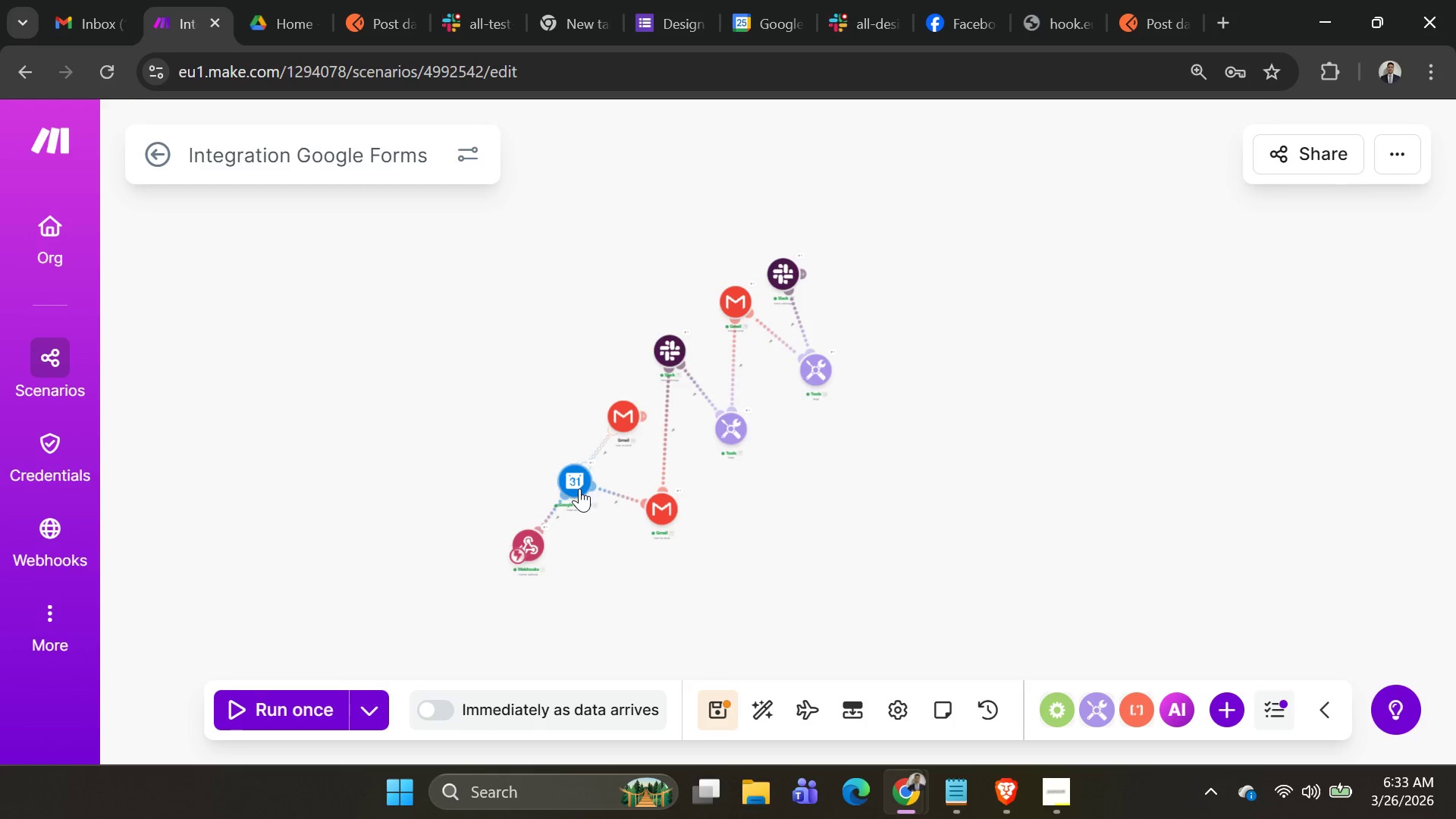 
left_click_drag(start_coordinate=[579, 488], to_coordinate=[573, 481])
 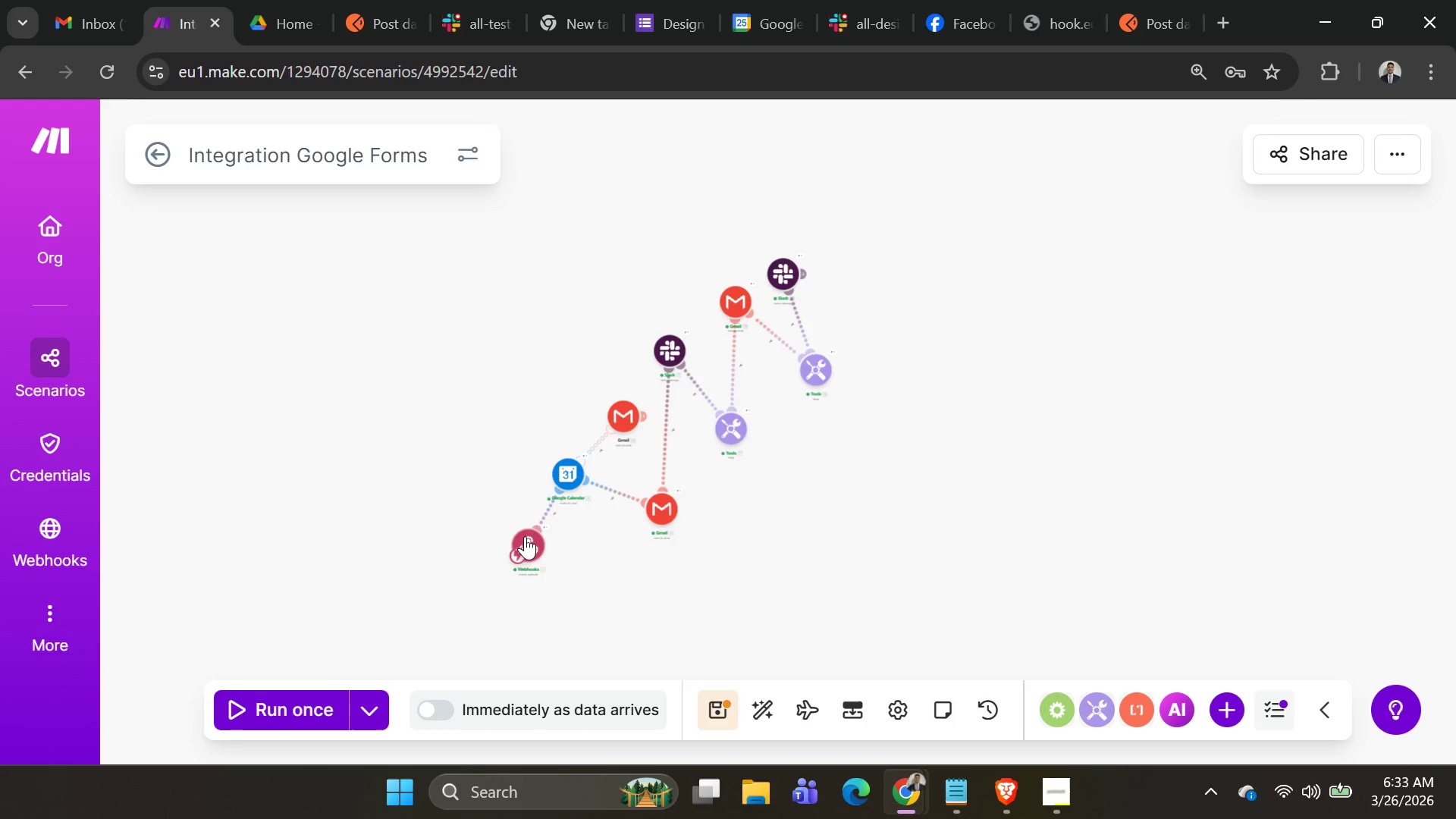 
left_click_drag(start_coordinate=[530, 541], to_coordinate=[517, 541])
 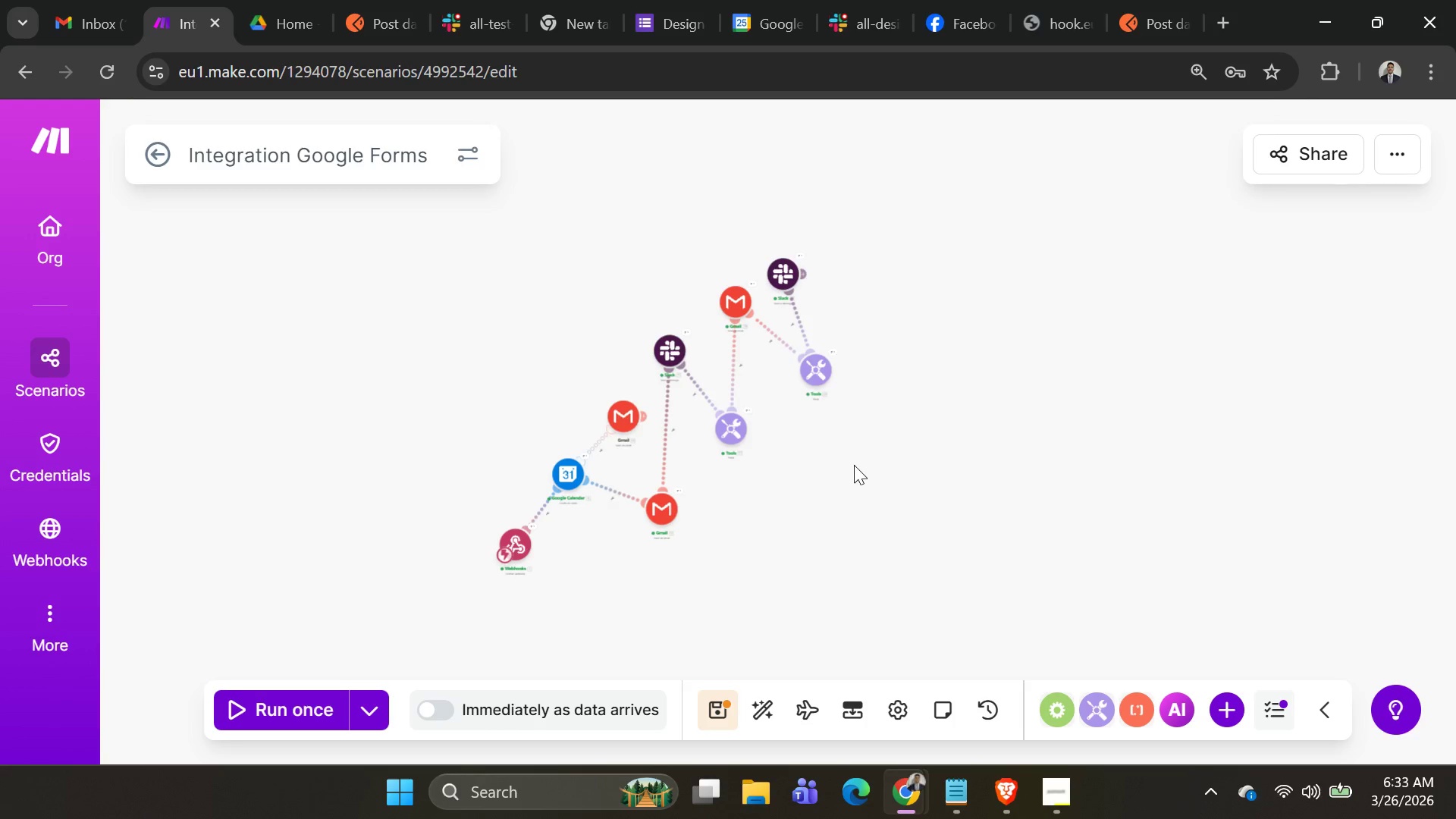 
scroll: coordinate [851, 466], scroll_direction: up, amount: 1.0
 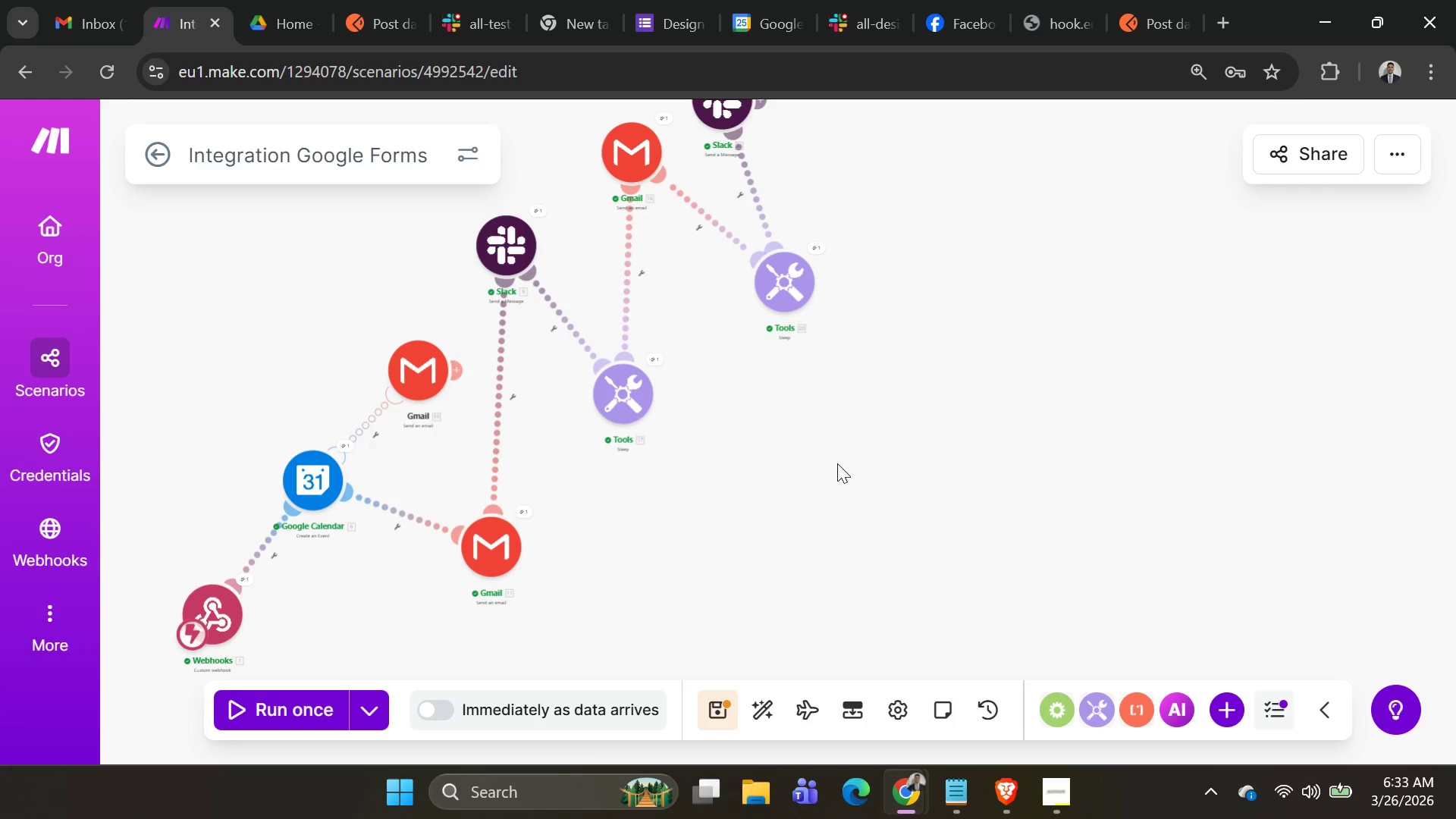 
left_click_drag(start_coordinate=[802, 451], to_coordinate=[1070, 494])
 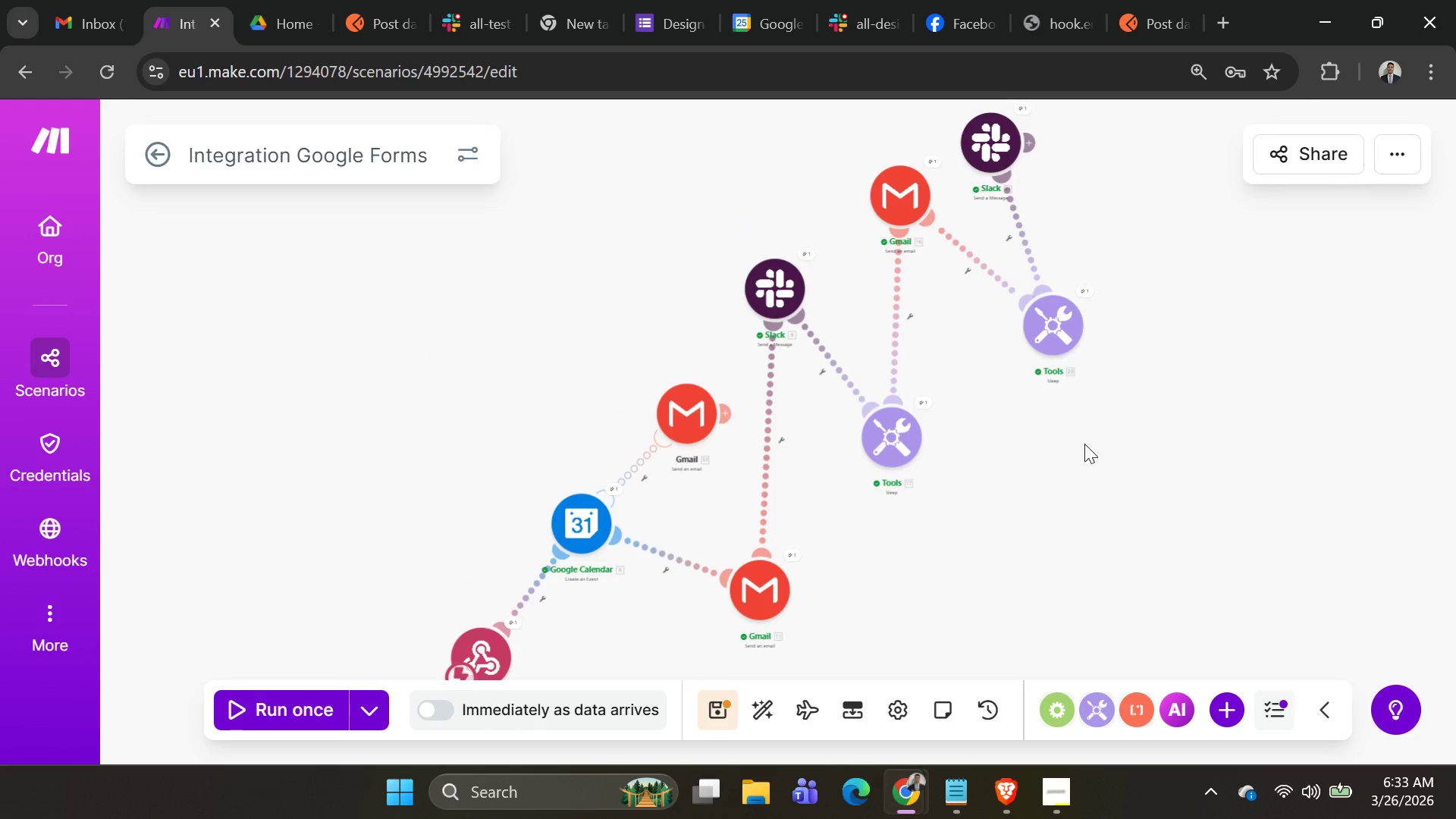 
scroll: coordinate [1079, 454], scroll_direction: down, amount: 1.0
 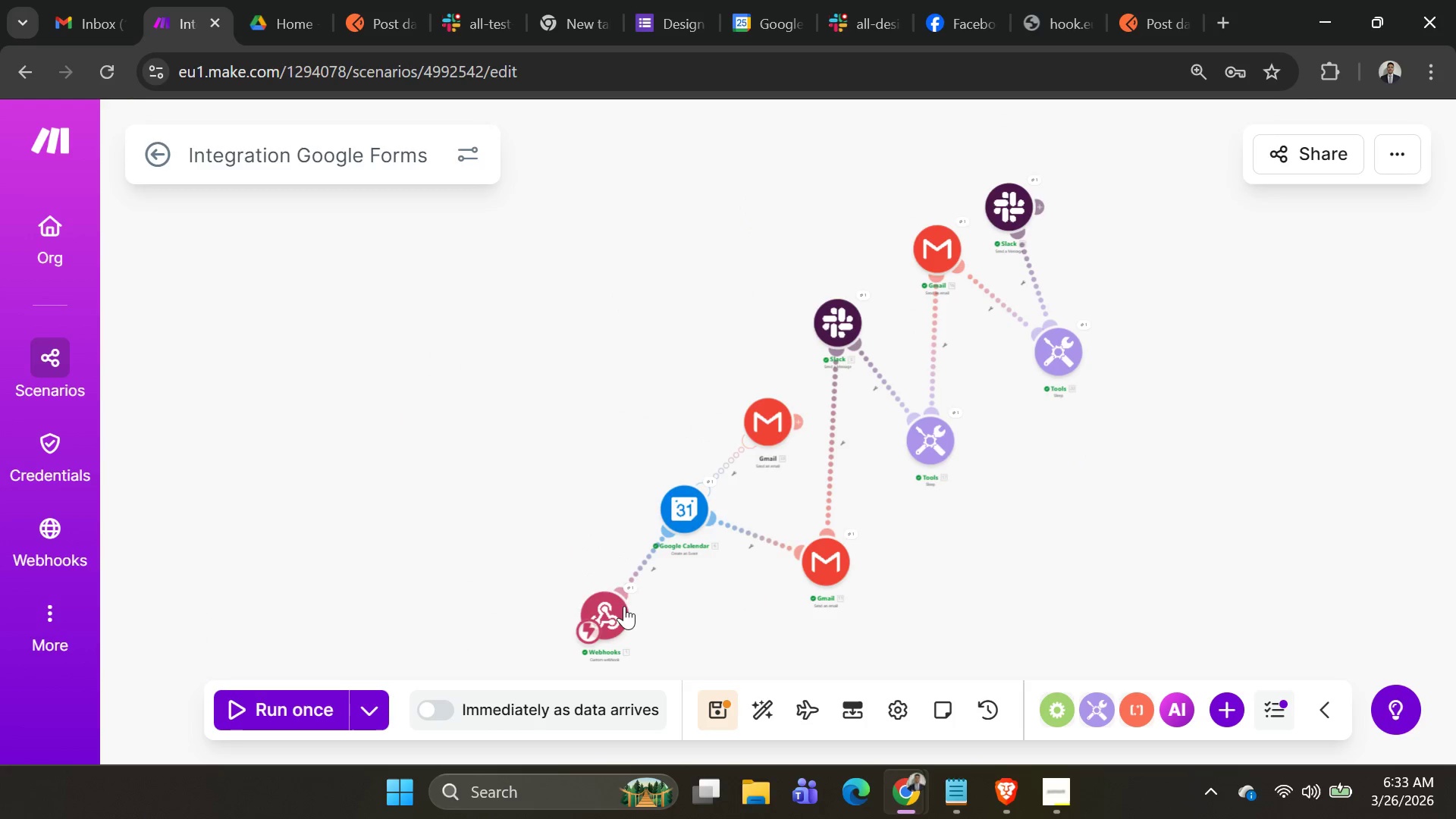 
left_click_drag(start_coordinate=[612, 613], to_coordinate=[606, 607])
 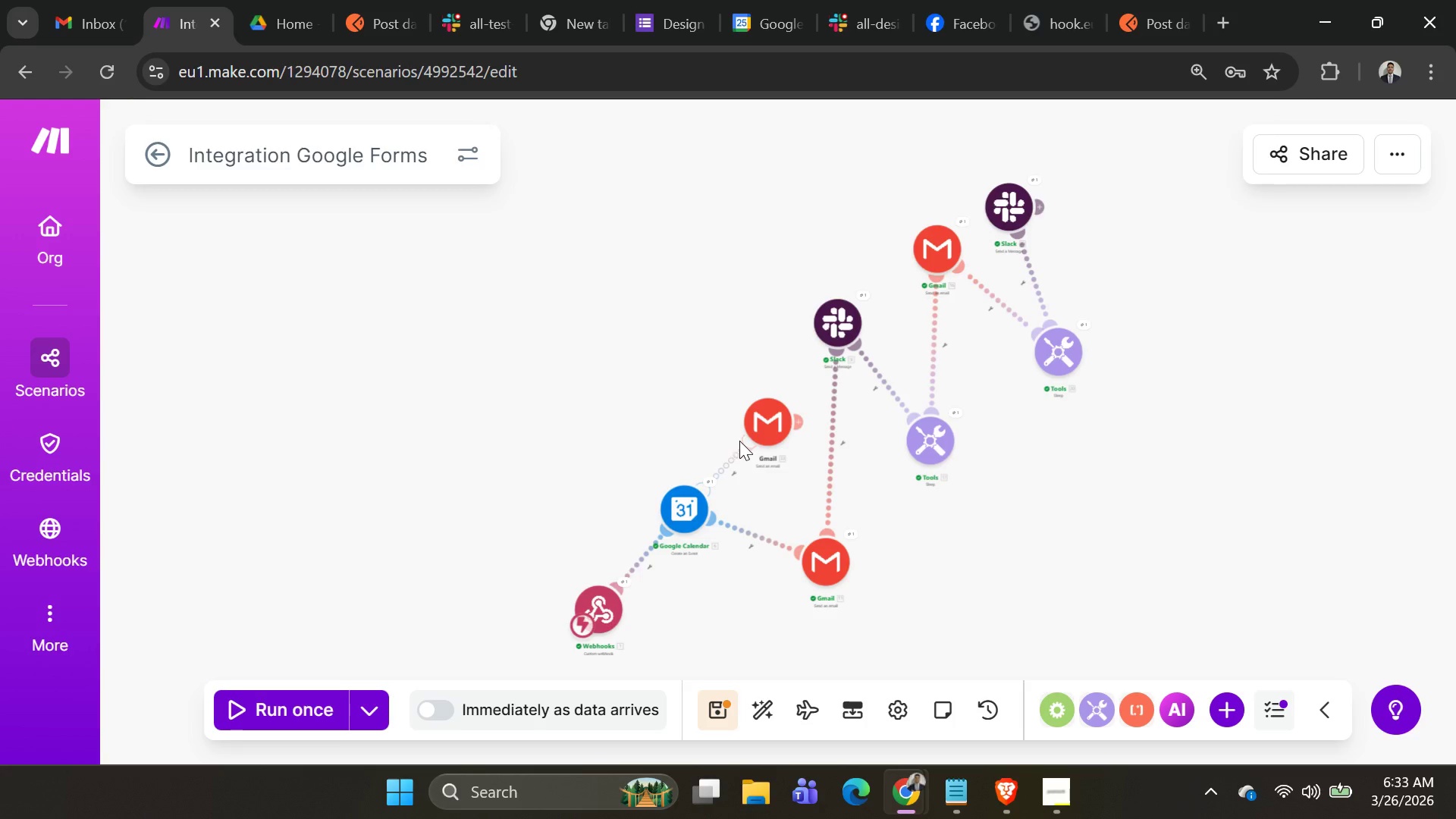 
left_click_drag(start_coordinate=[755, 431], to_coordinate=[756, 420])
 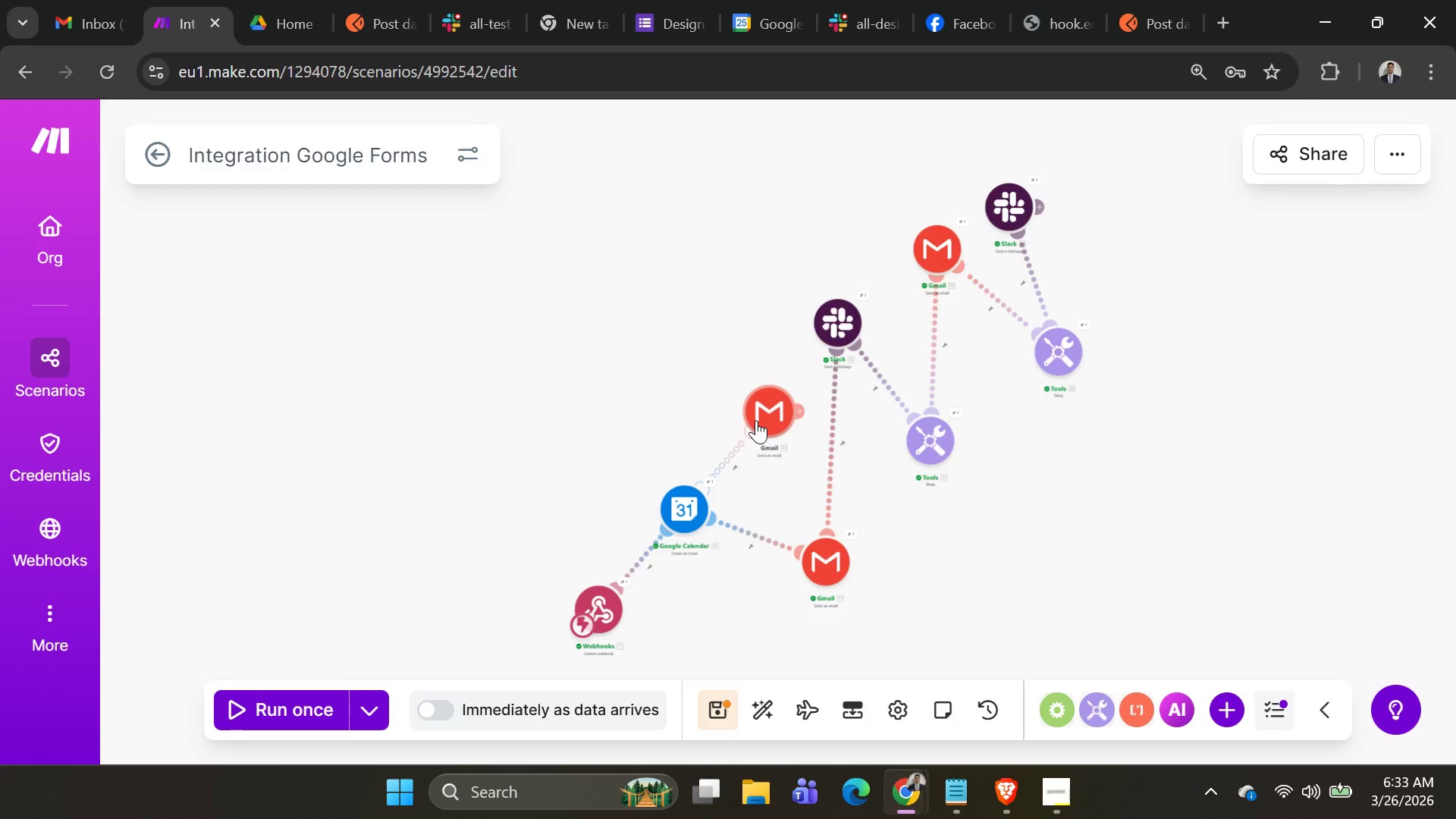 
wait(7.27)
 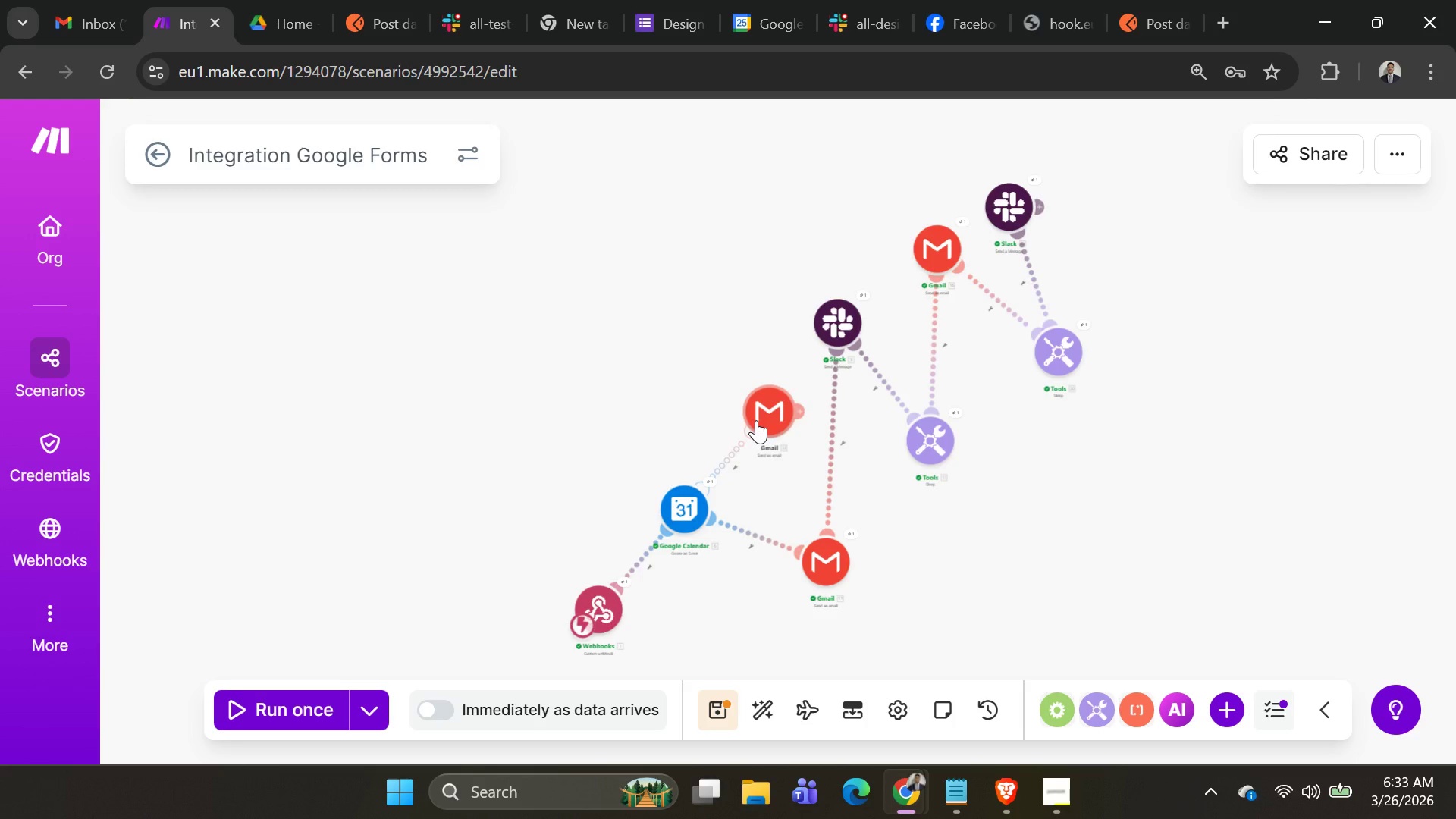 
left_click([358, 709])
 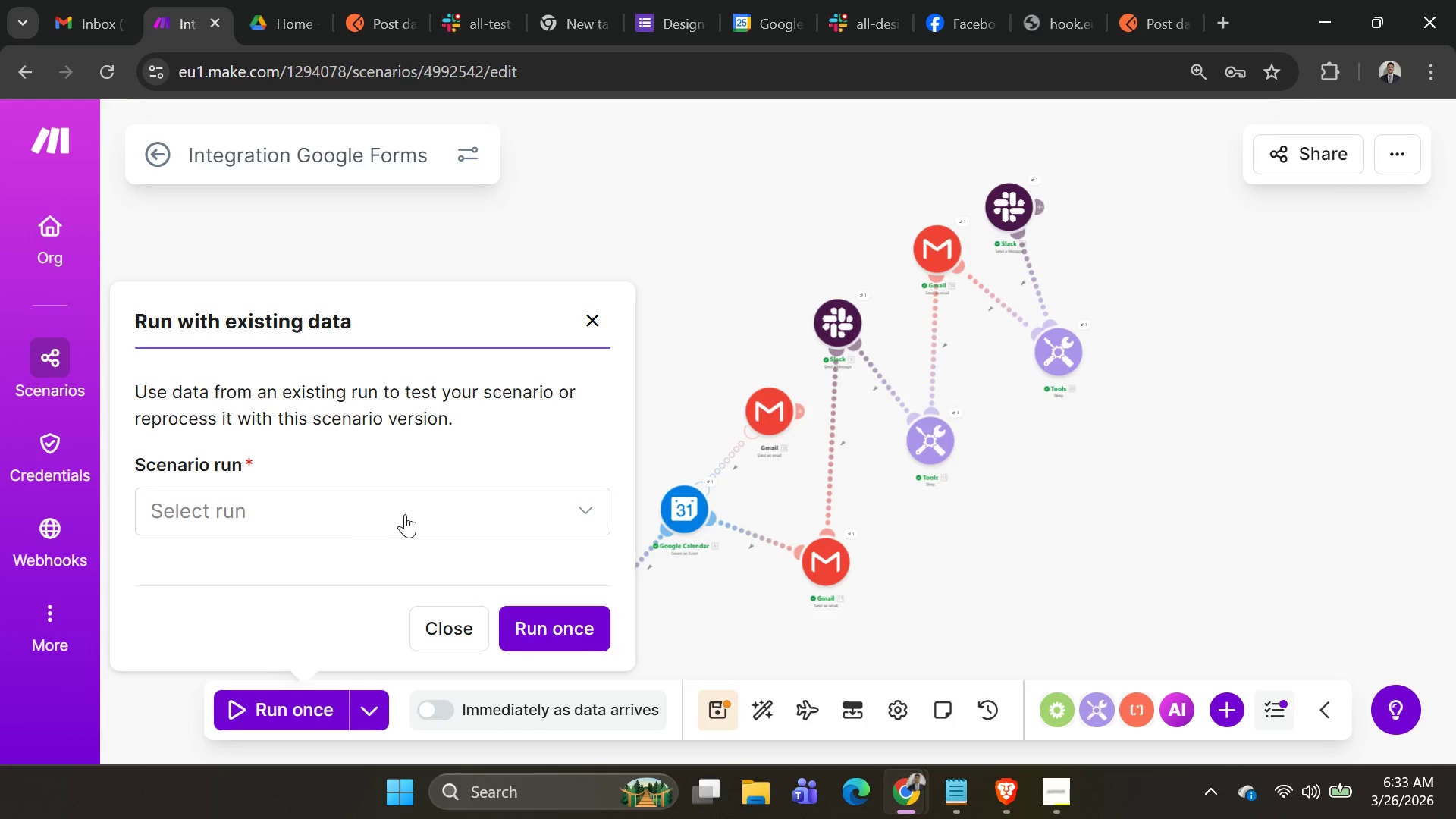 
left_click([405, 513])
 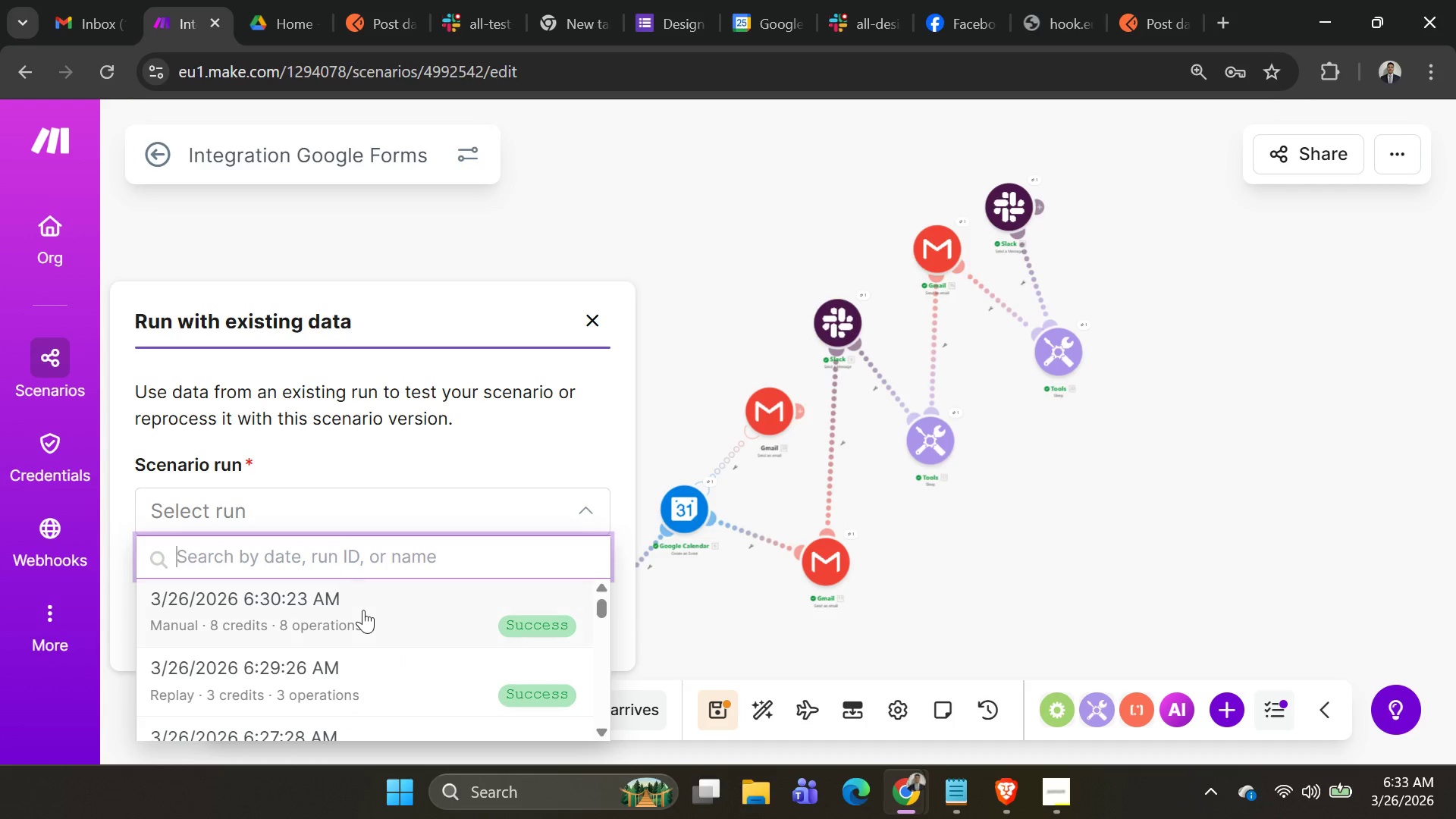 
left_click([363, 610])
 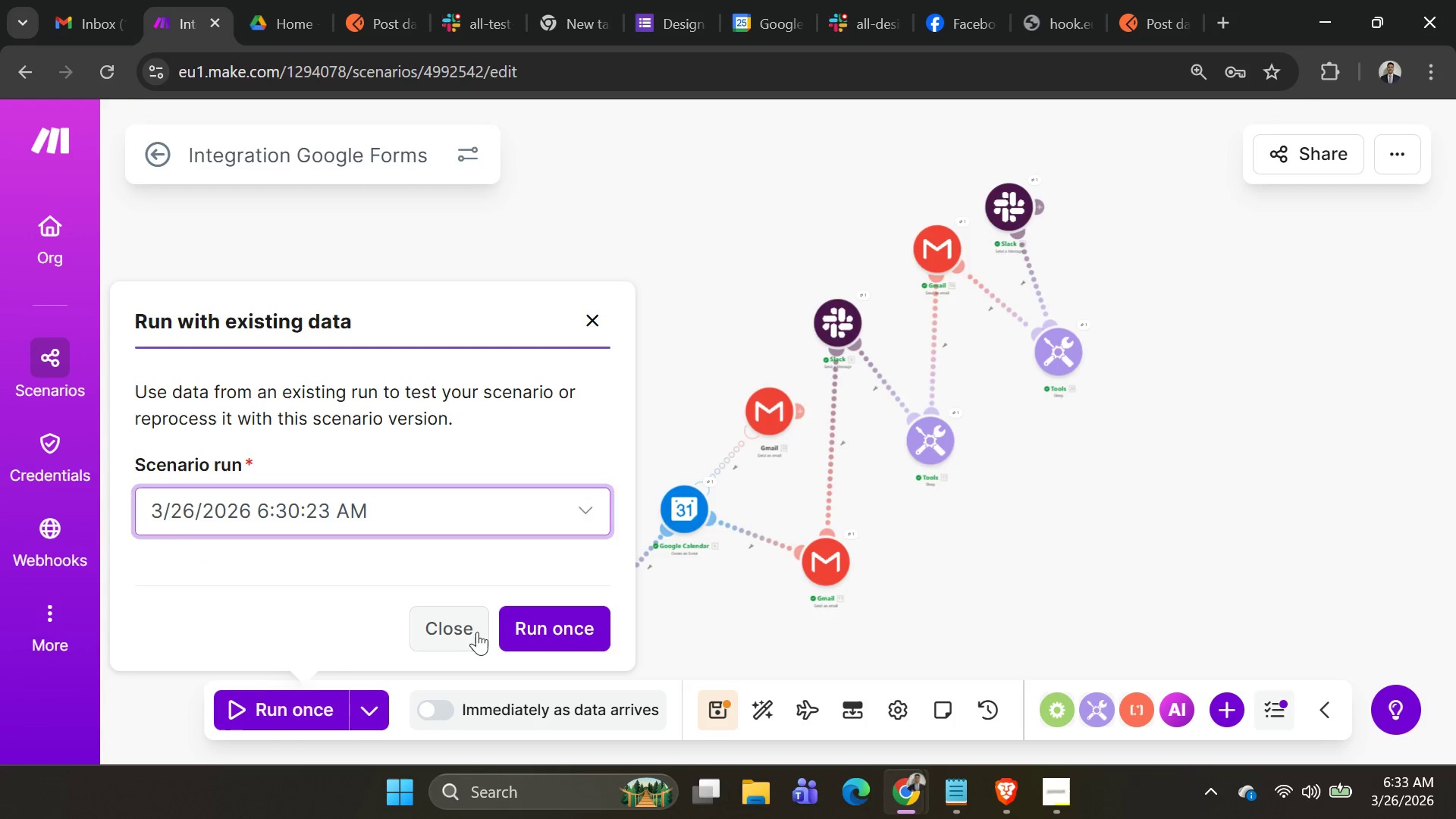 
left_click([503, 630])
 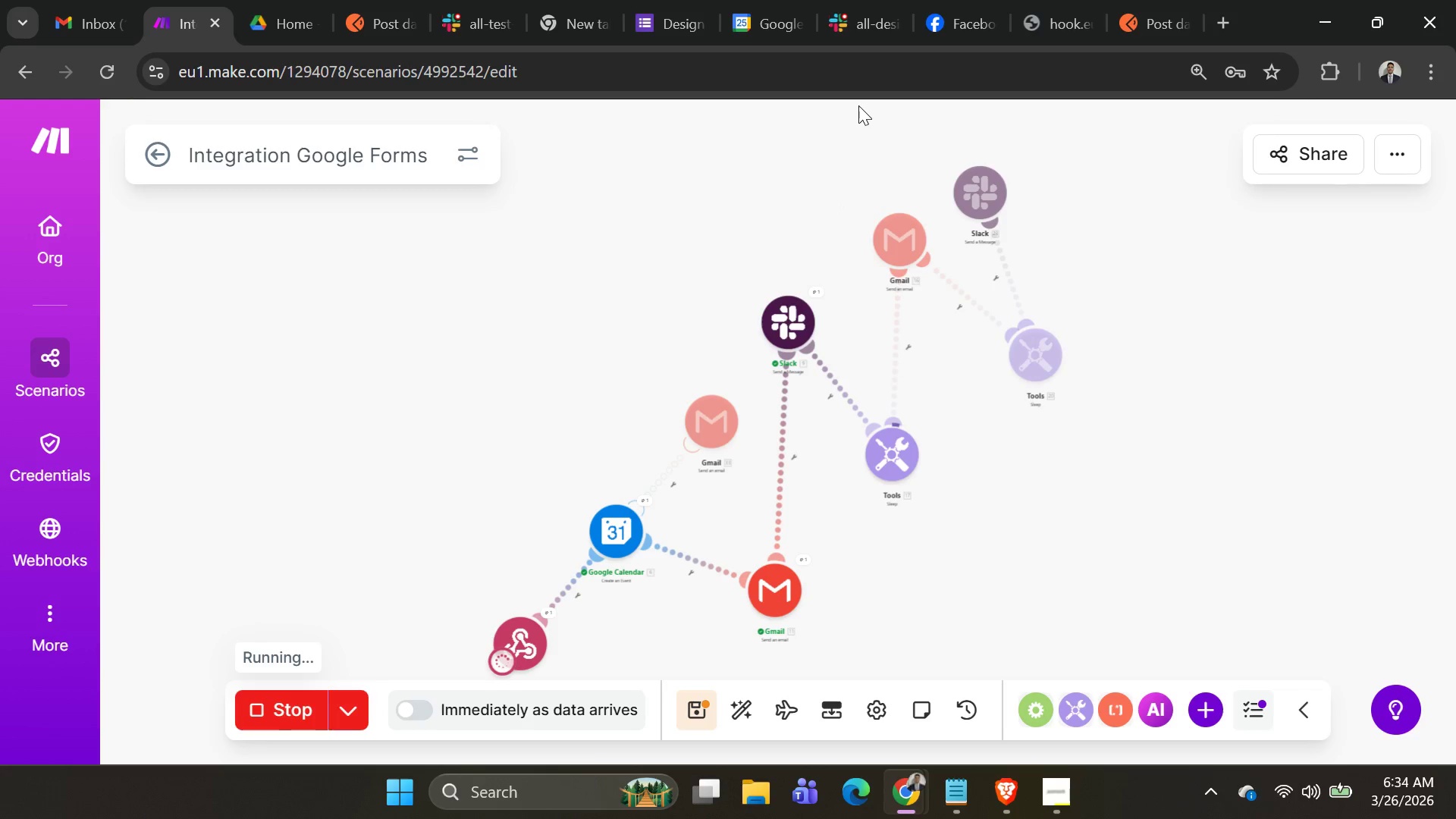 
wait(20.45)
 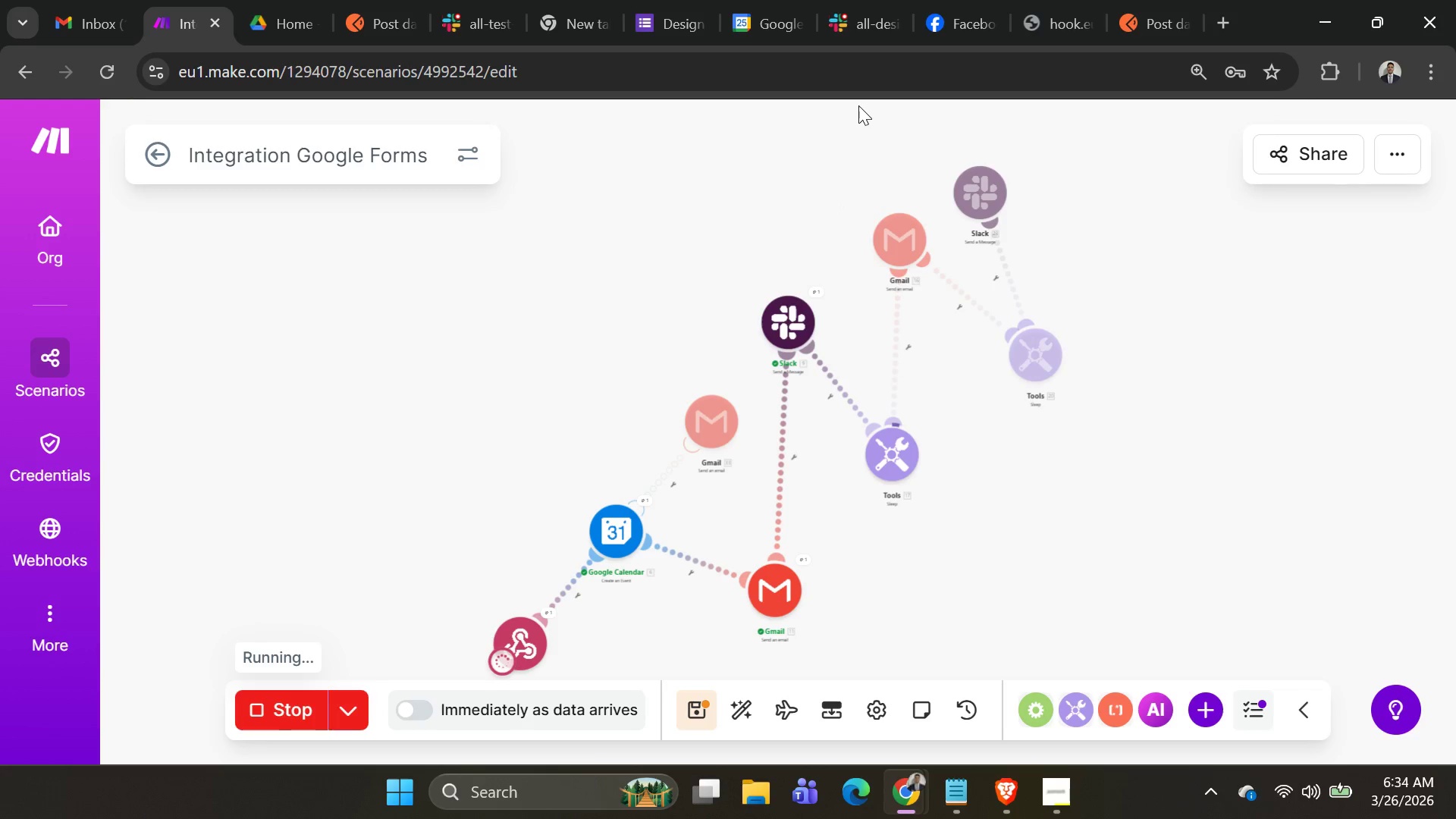 
left_click_drag(start_coordinate=[894, 245], to_coordinate=[882, 231])
 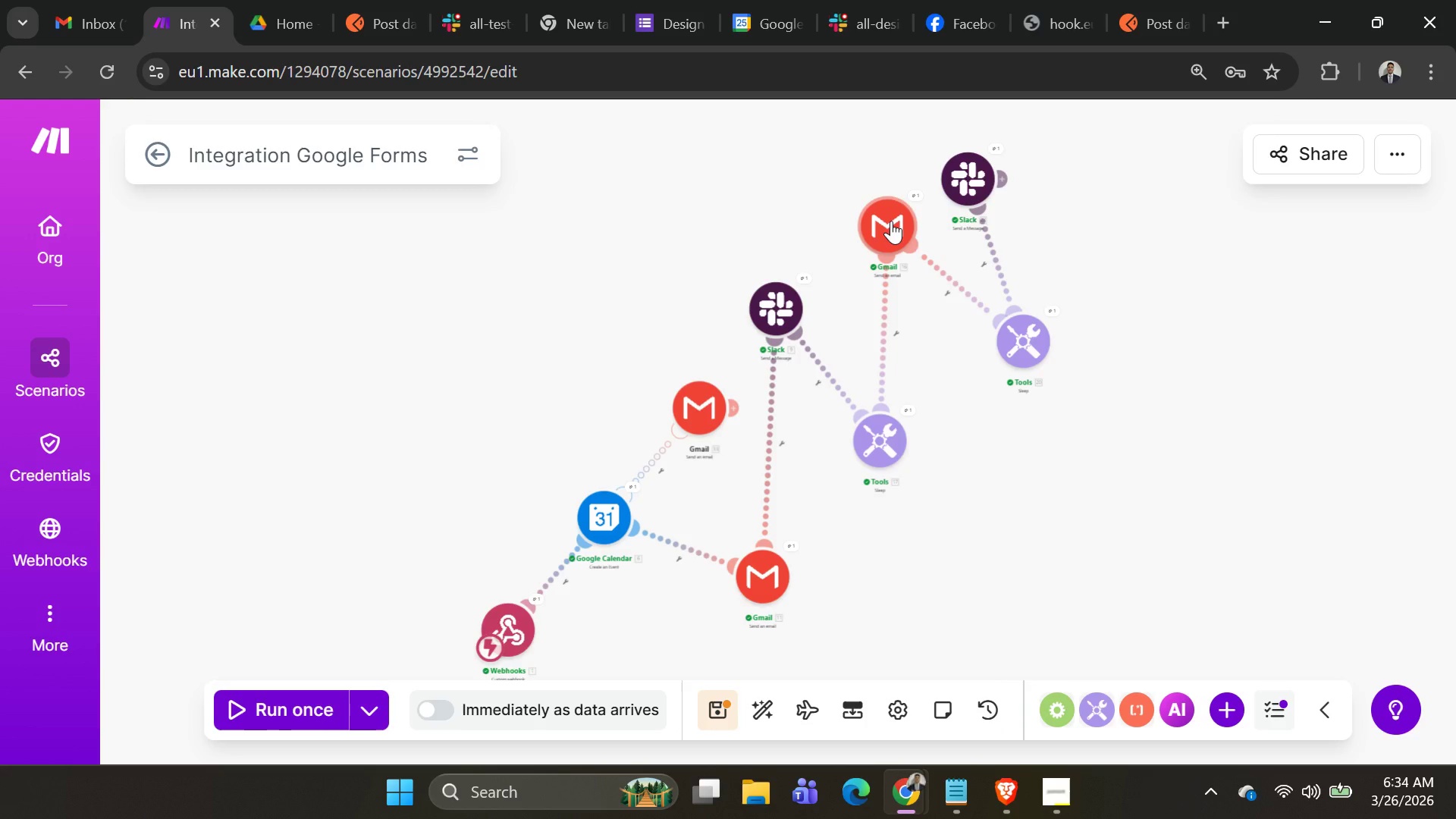 
wait(28.25)
 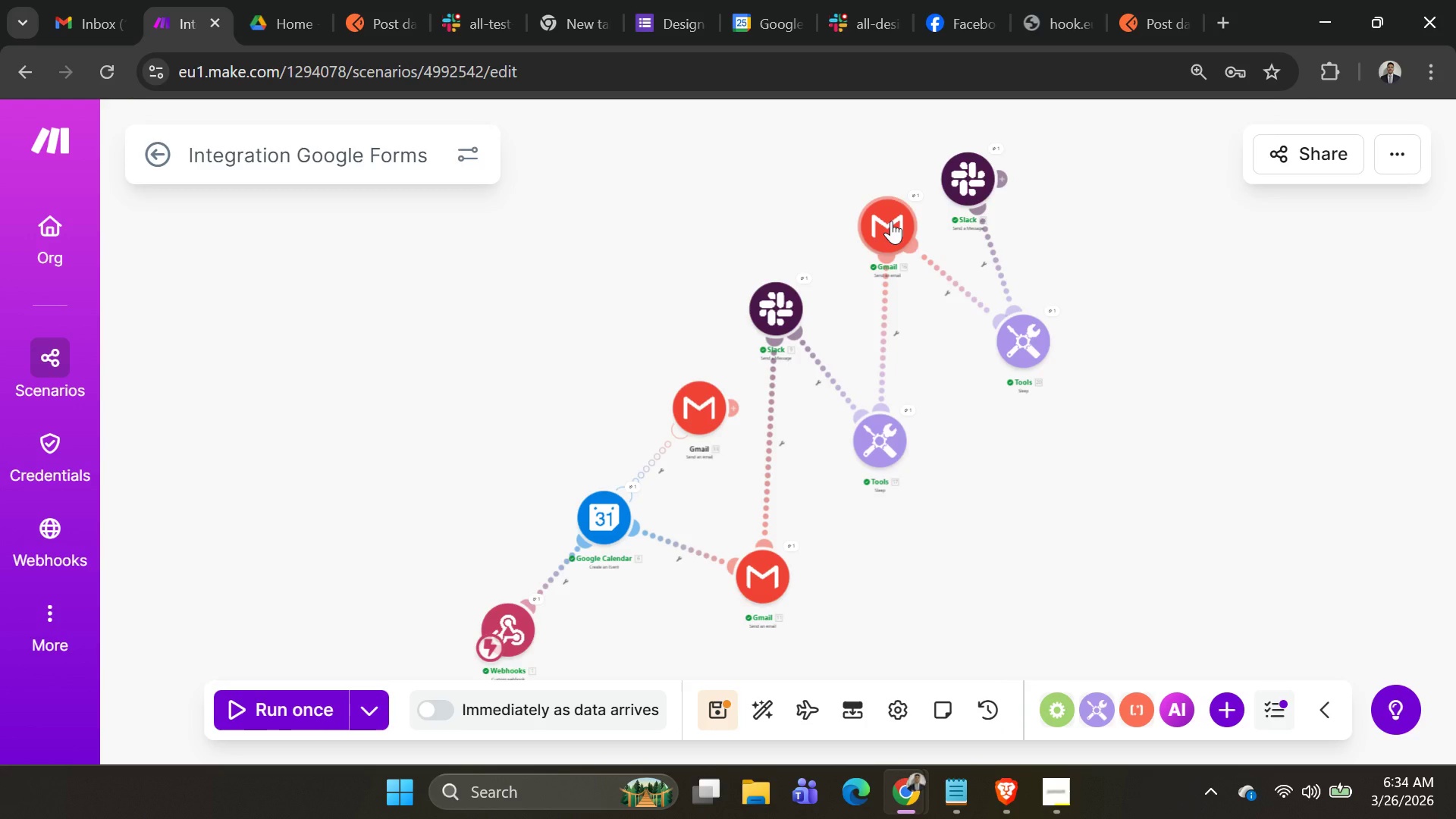 
left_click([770, 714])
 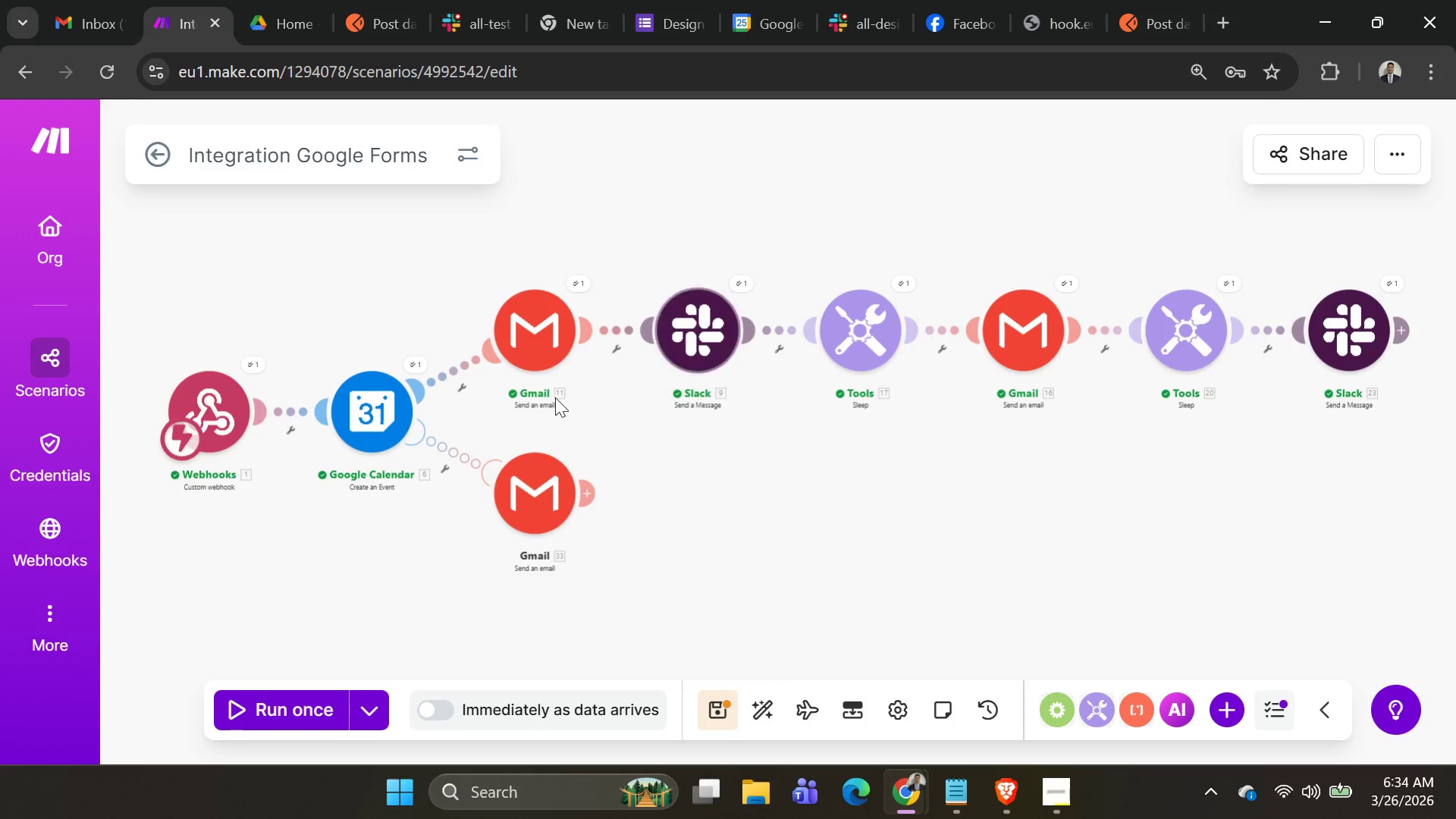 
left_click_drag(start_coordinate=[688, 342], to_coordinate=[692, 419])
 